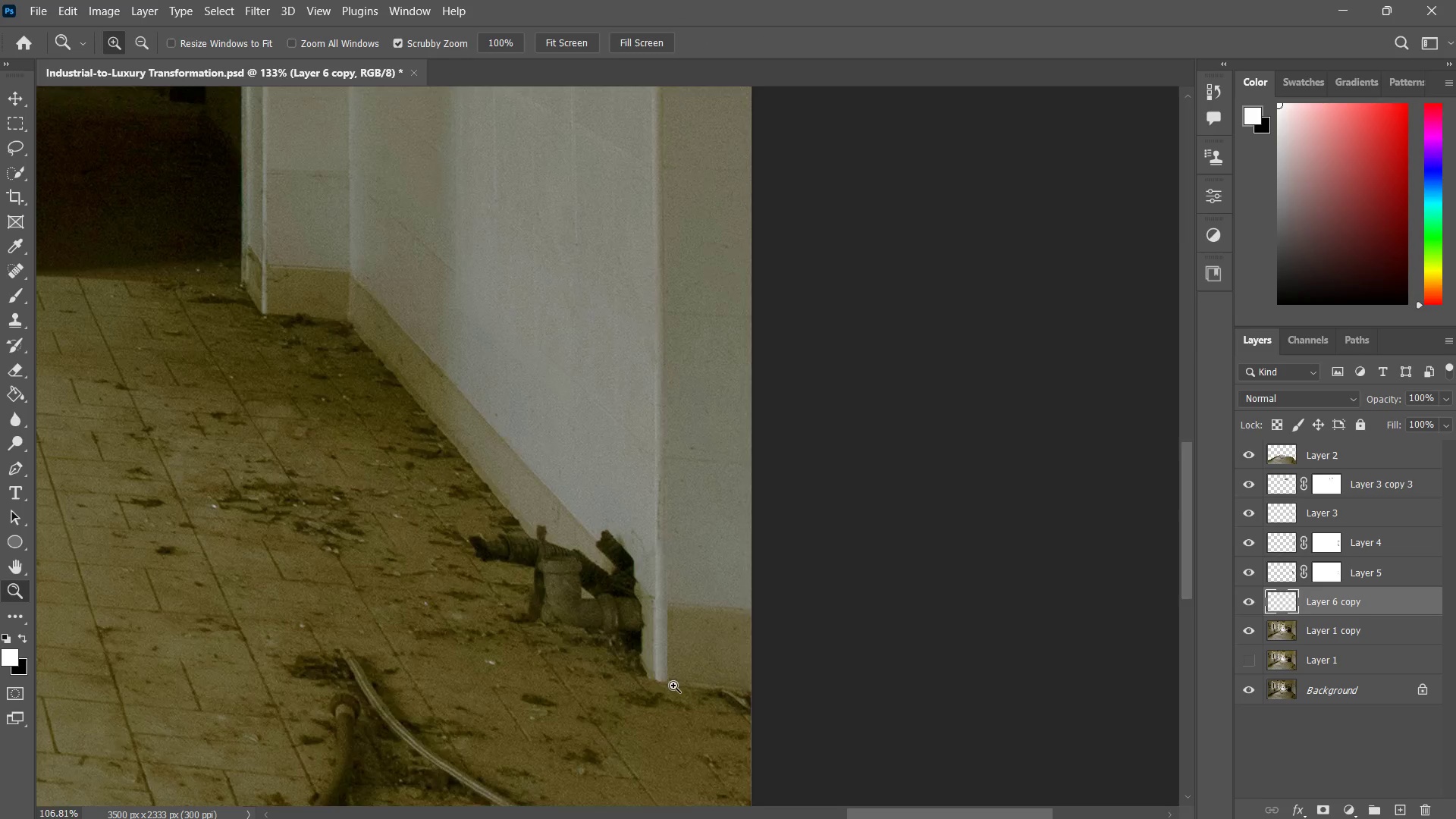 
left_click_drag(start_coordinate=[695, 653], to_coordinate=[690, 679])
 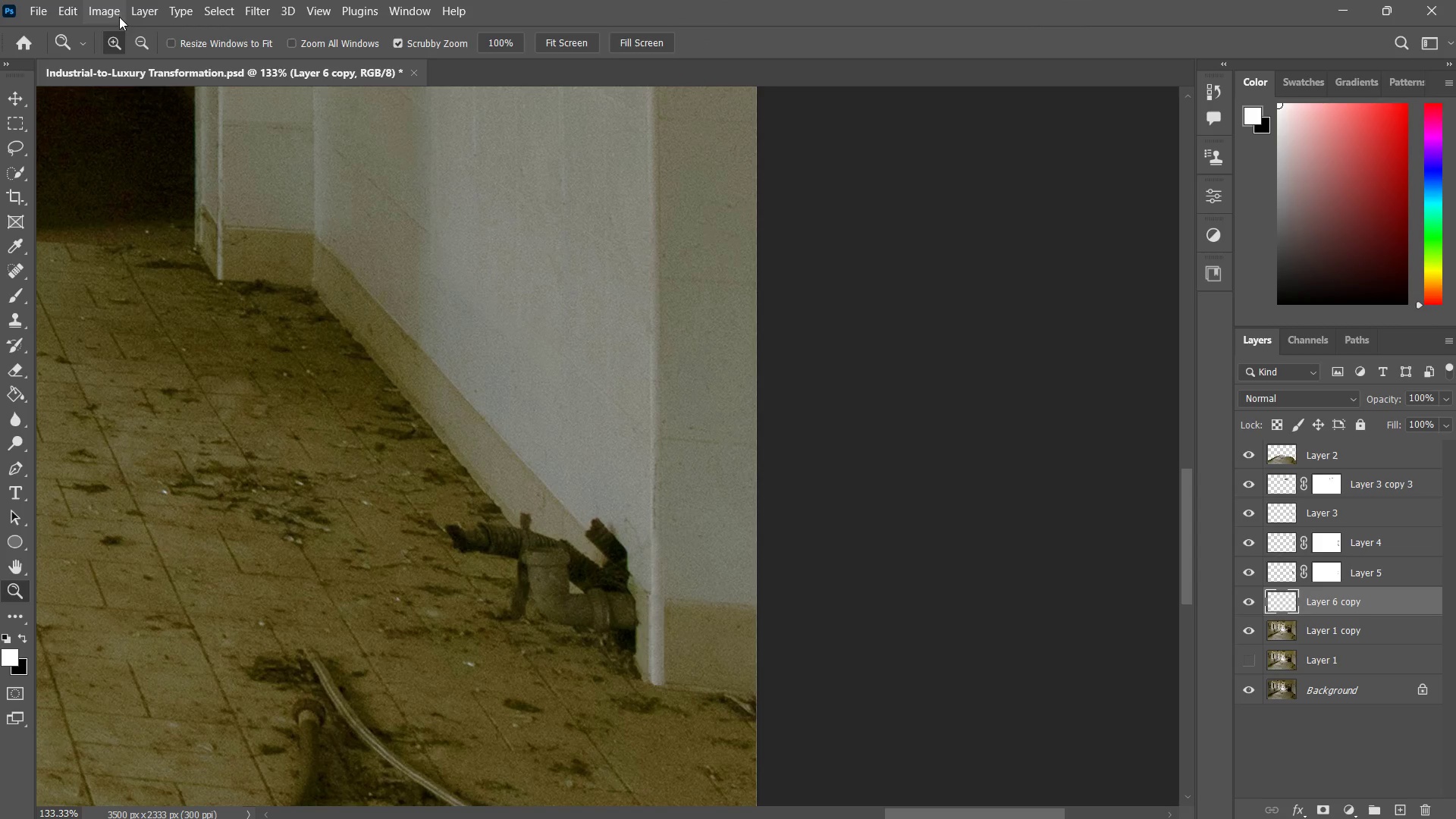 
left_click([110, 8])
 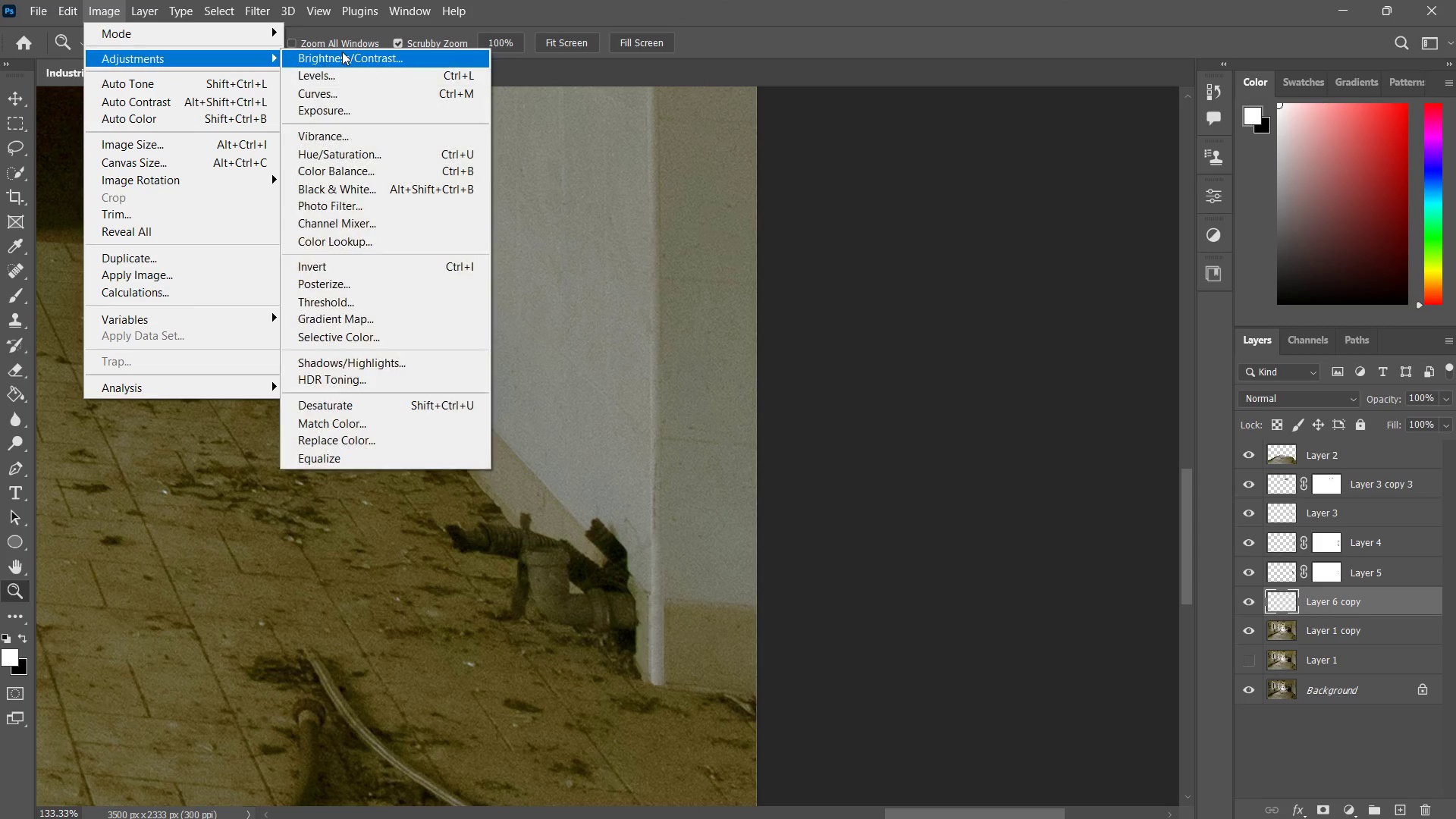 
double_click([342, 52])
 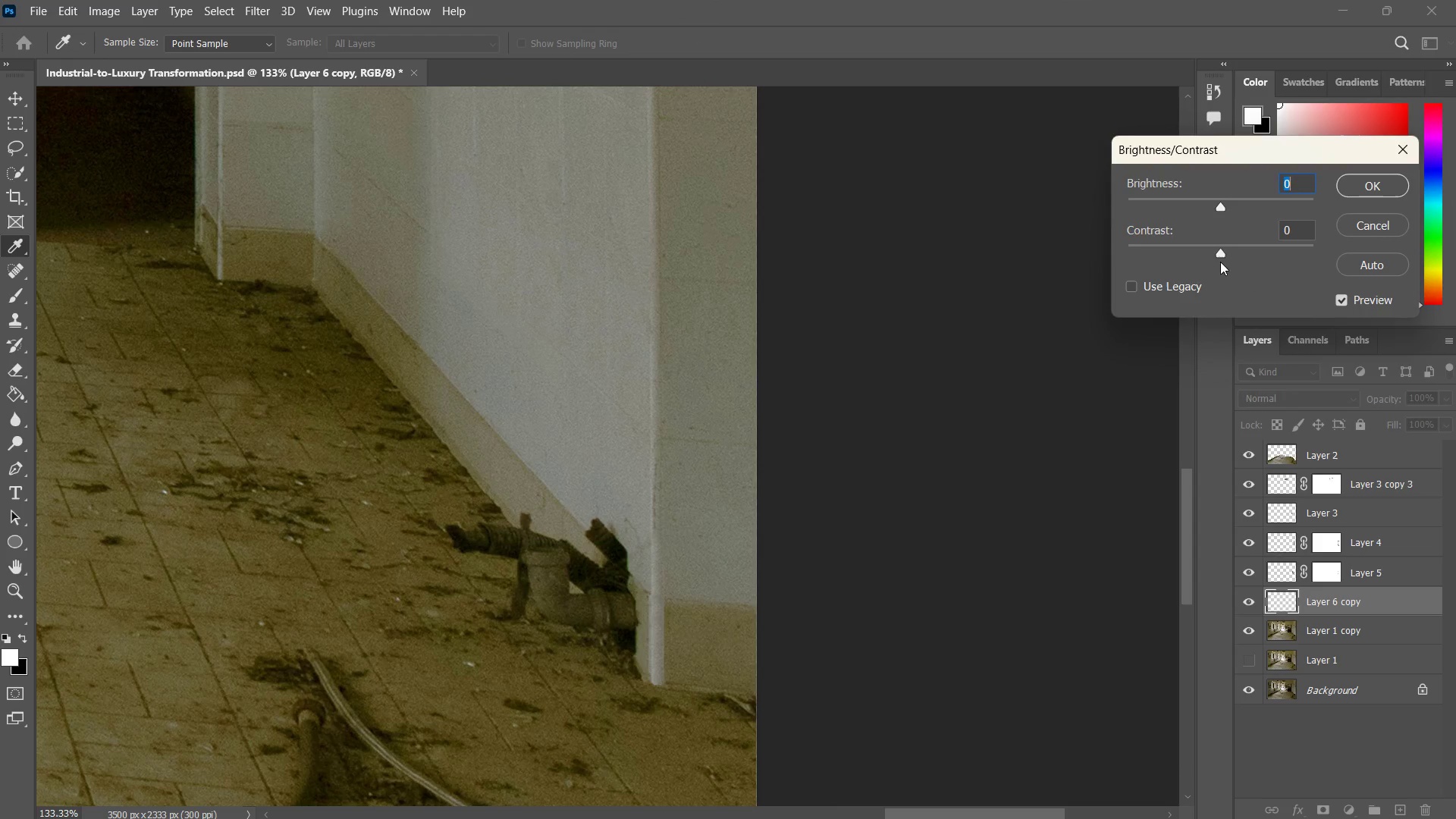 
left_click_drag(start_coordinate=[1220, 254], to_coordinate=[1348, 264])
 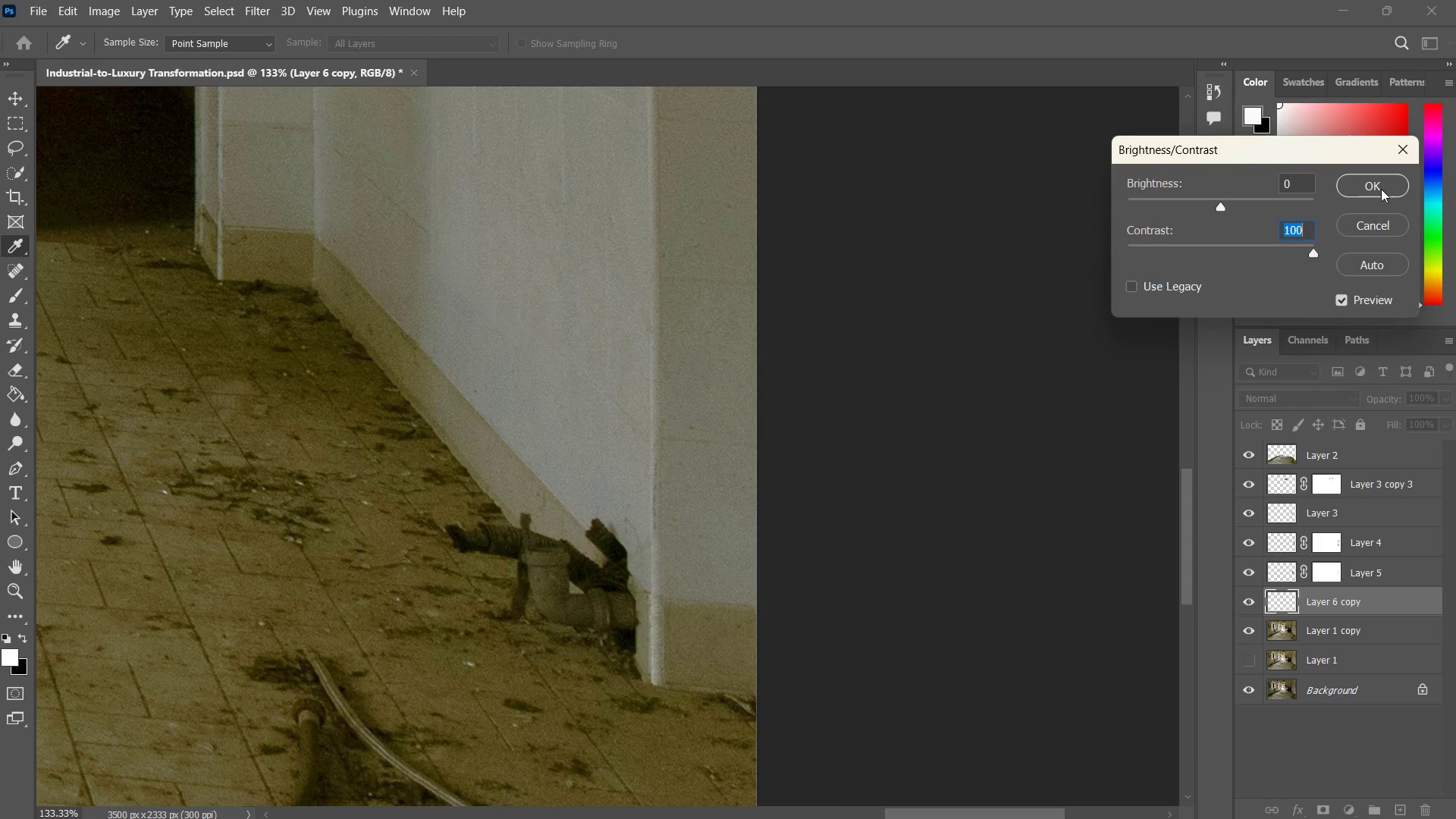 
left_click([1382, 187])
 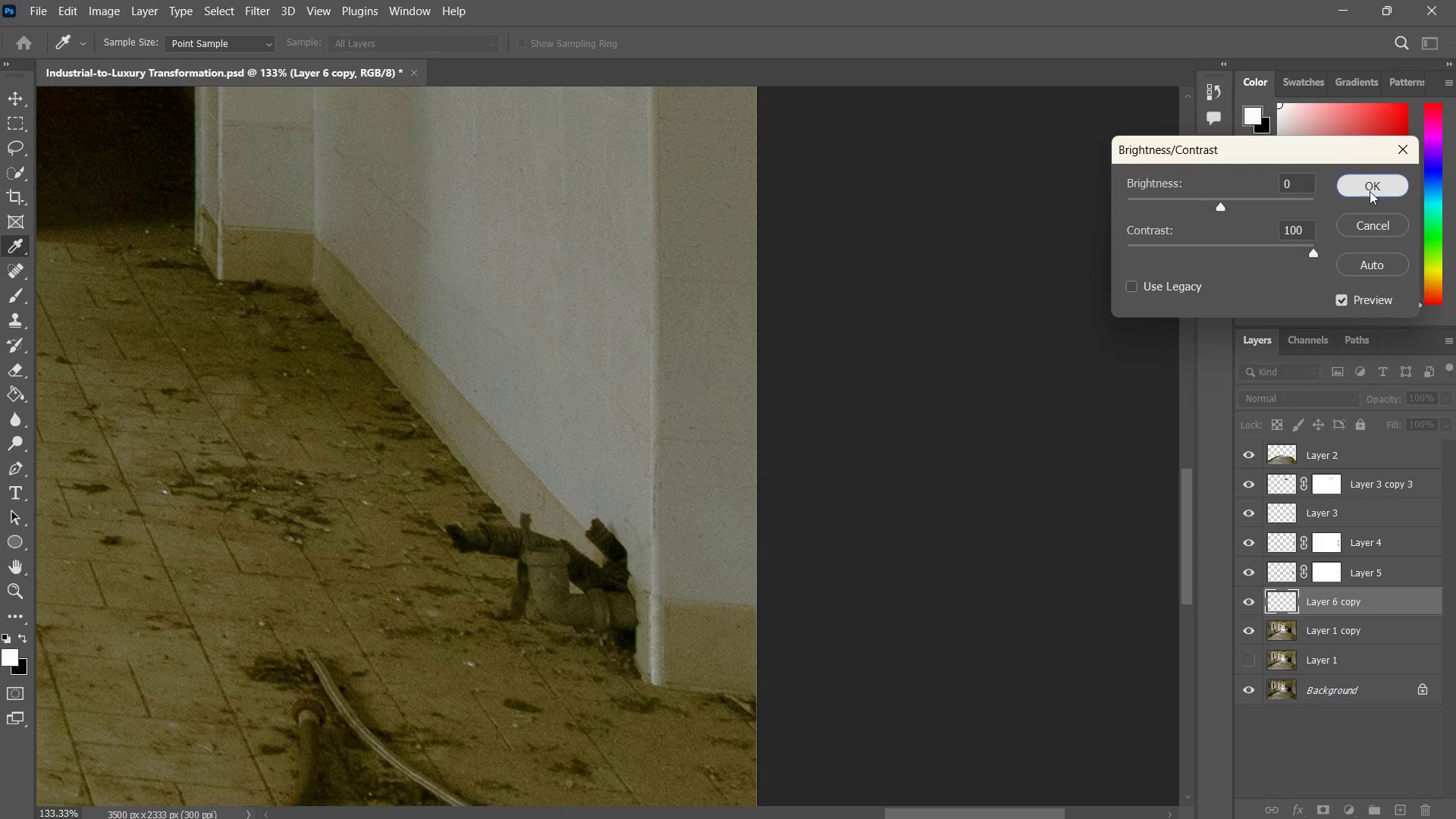 
type(zz)
 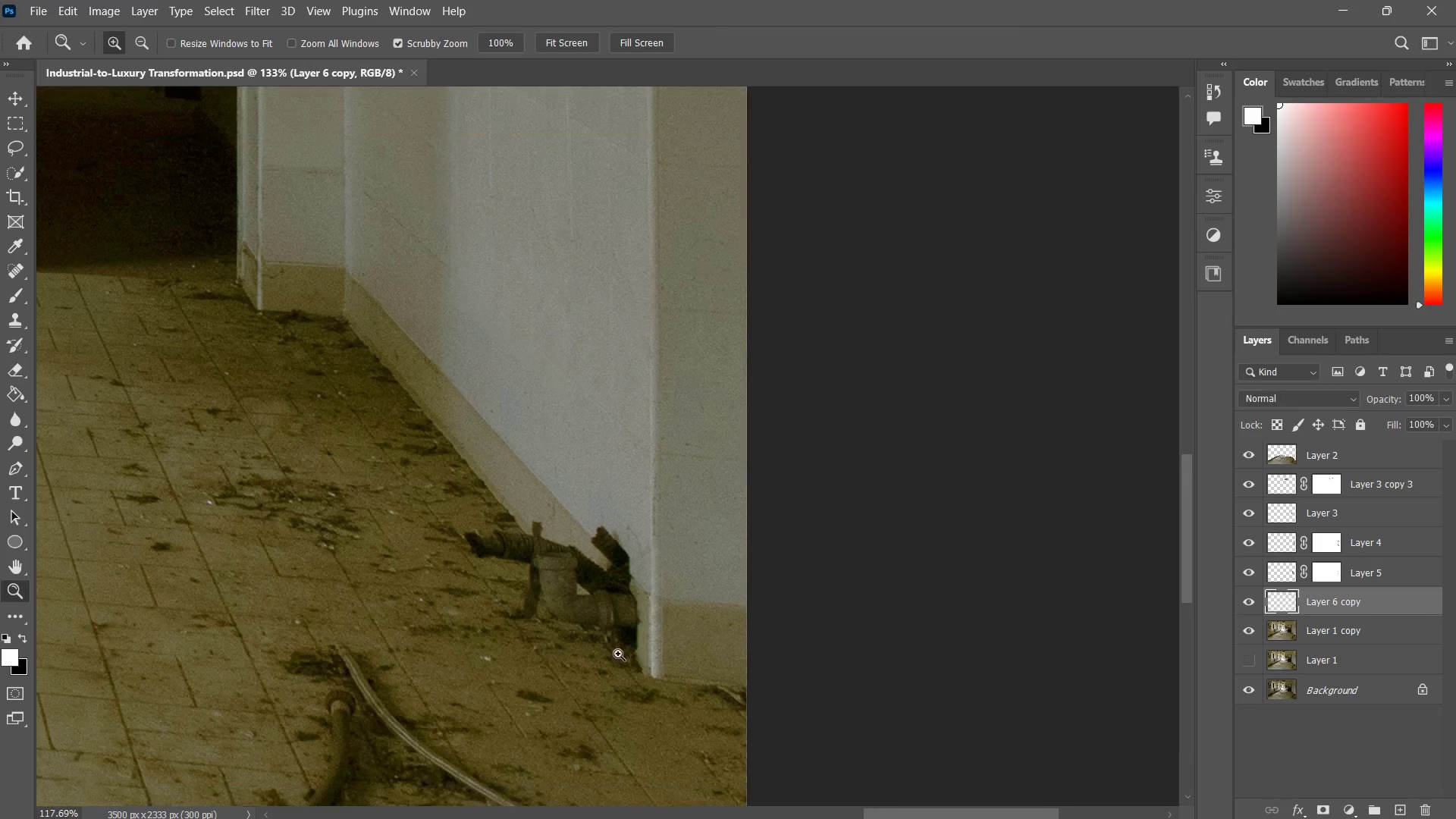 
left_click_drag(start_coordinate=[651, 608], to_coordinate=[614, 667])
 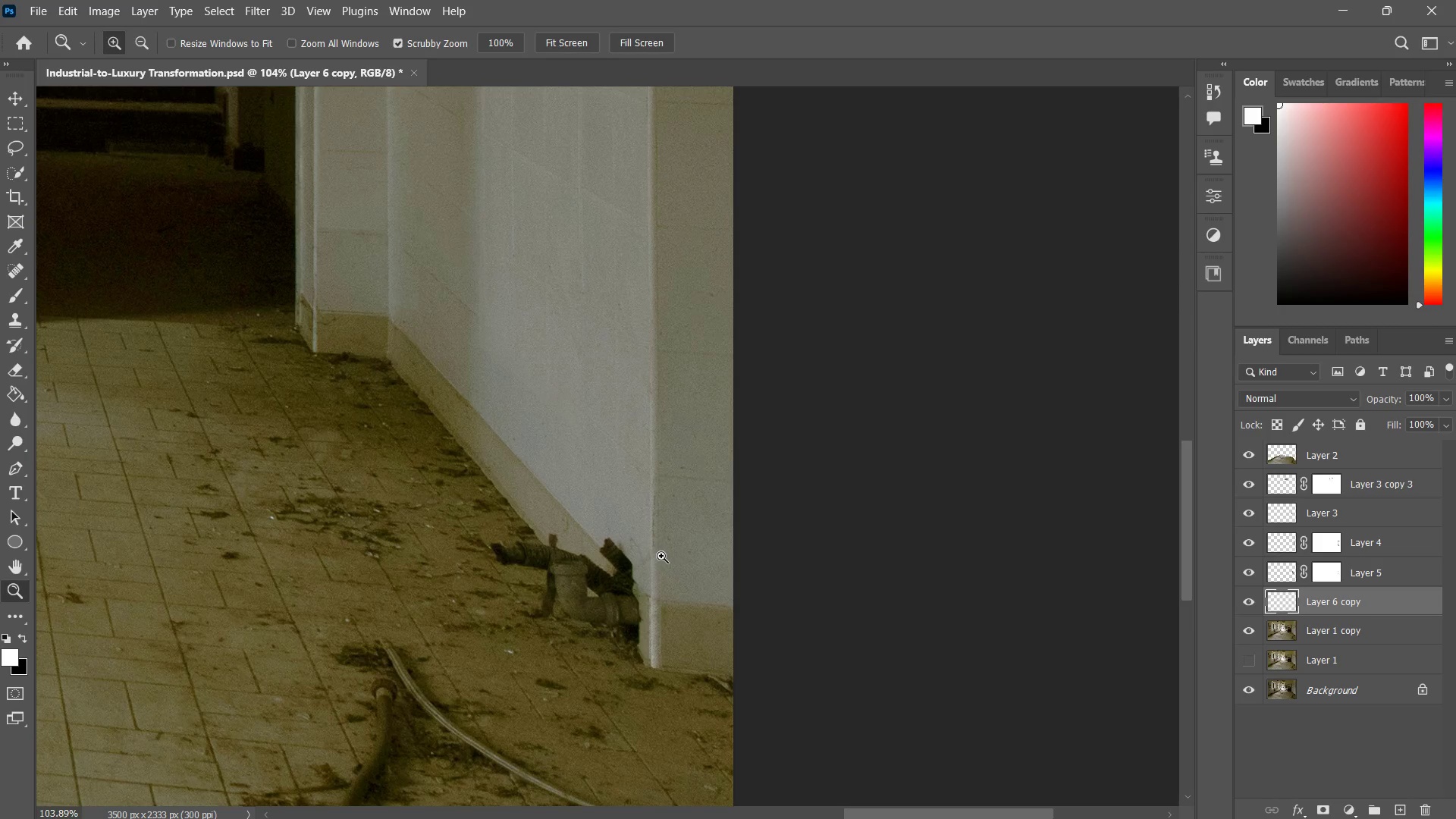 
left_click_drag(start_coordinate=[666, 546], to_coordinate=[646, 601])
 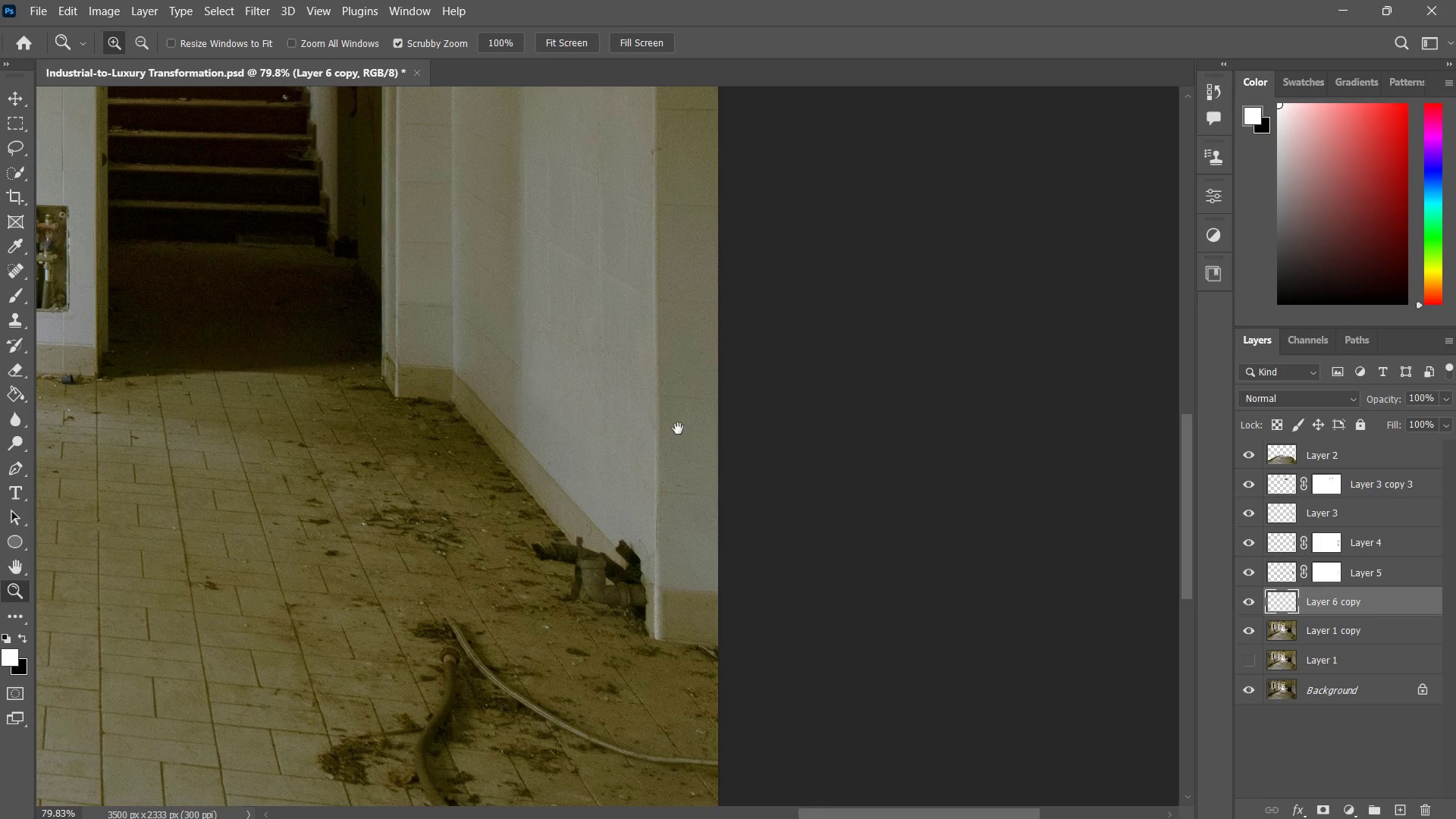 
hold_key(key=Space, duration=0.58)
 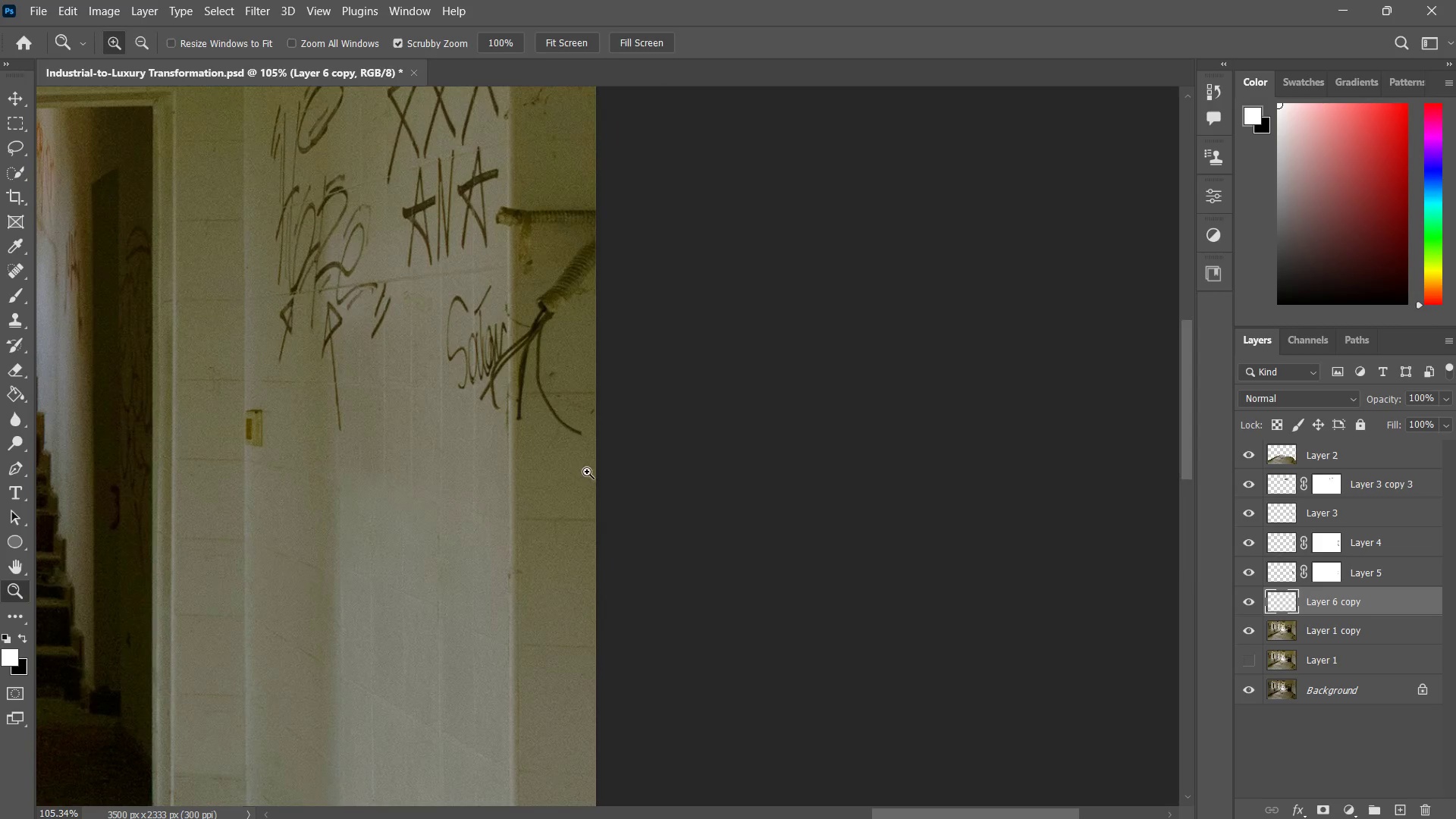 
left_click_drag(start_coordinate=[680, 415], to_coordinate=[627, 574])
 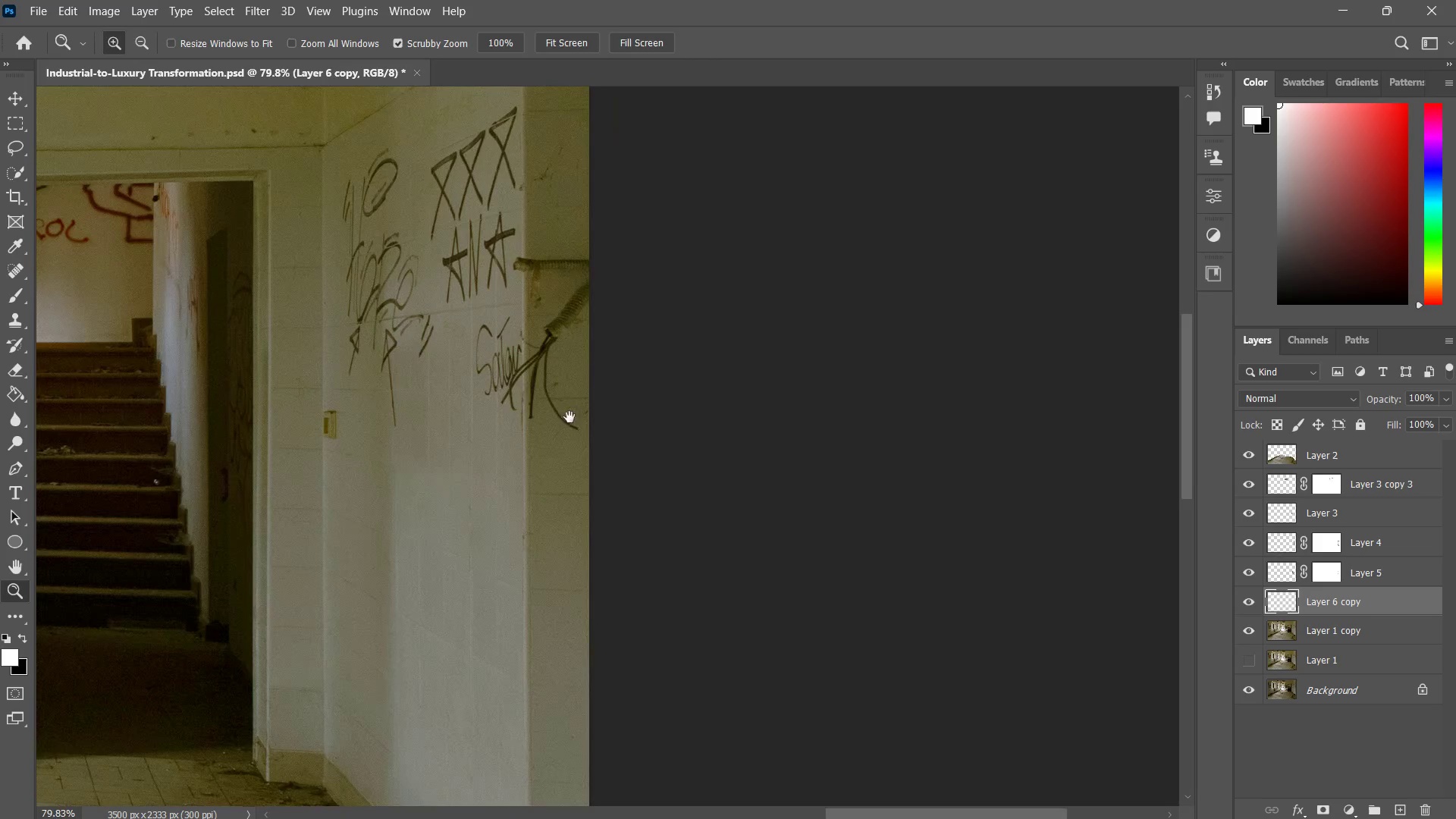 
type(zzz z zj)
 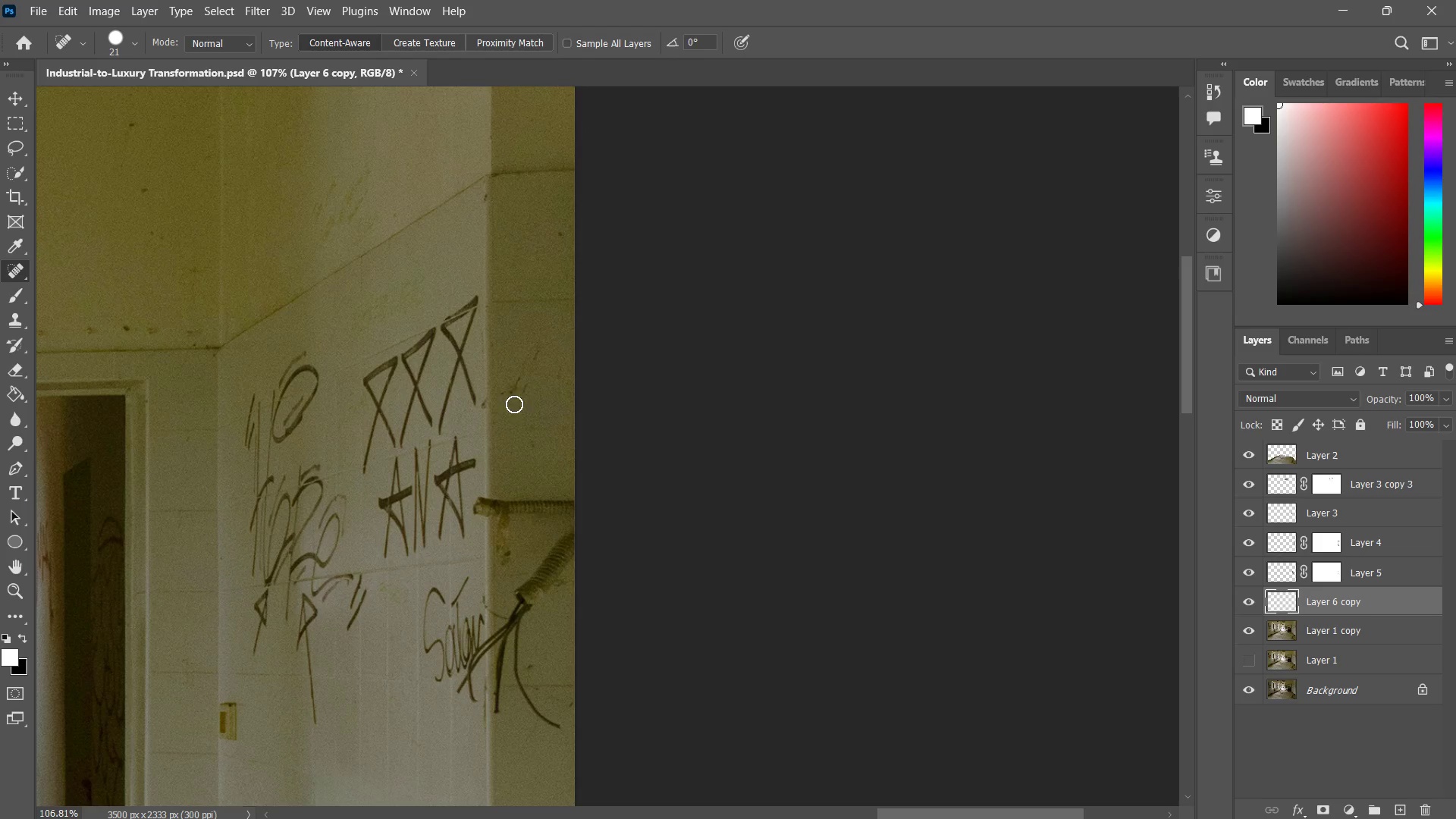 
left_click_drag(start_coordinate=[570, 417], to_coordinate=[595, 382])
 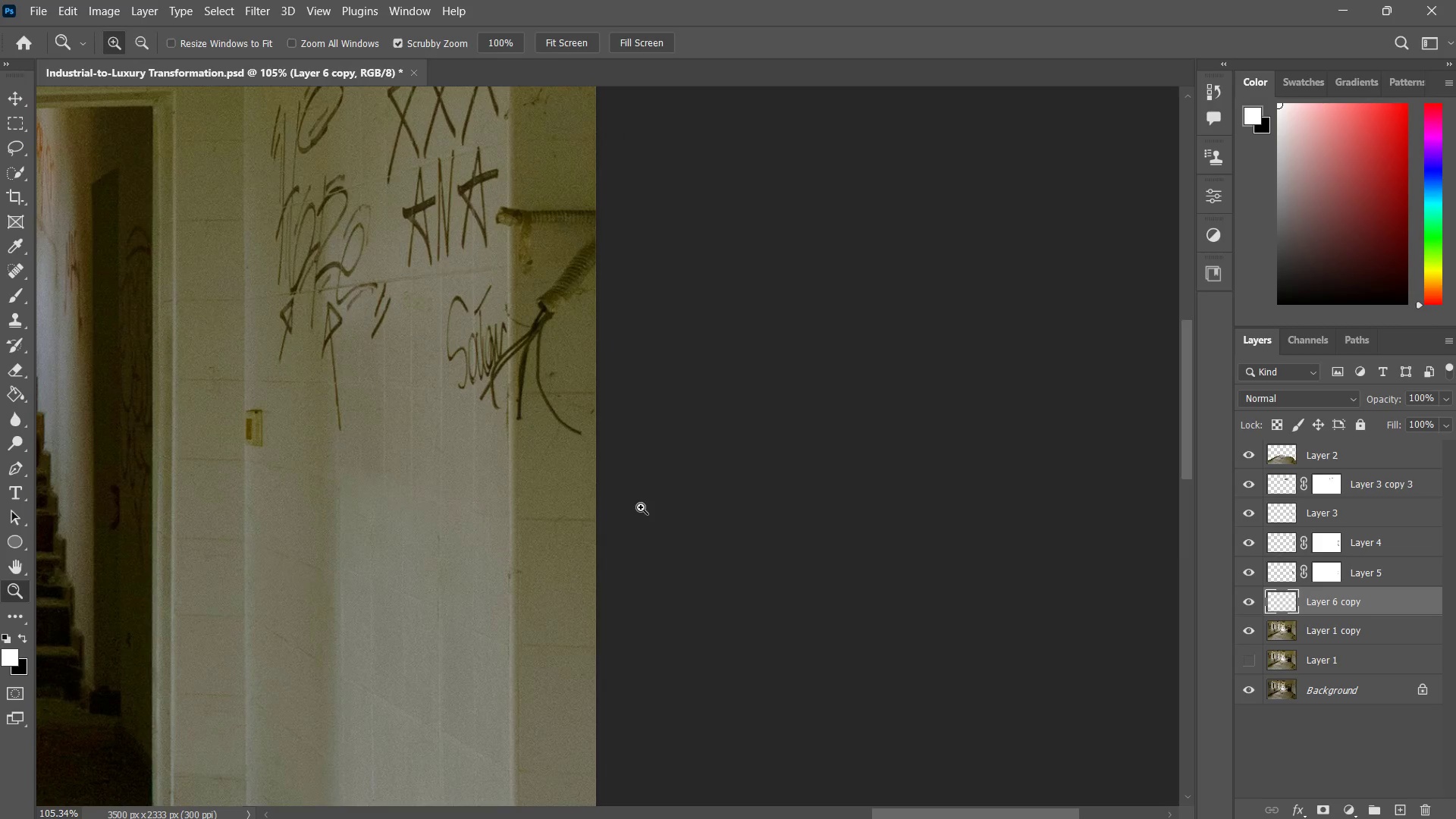 
left_click_drag(start_coordinate=[639, 507], to_coordinate=[606, 554])
 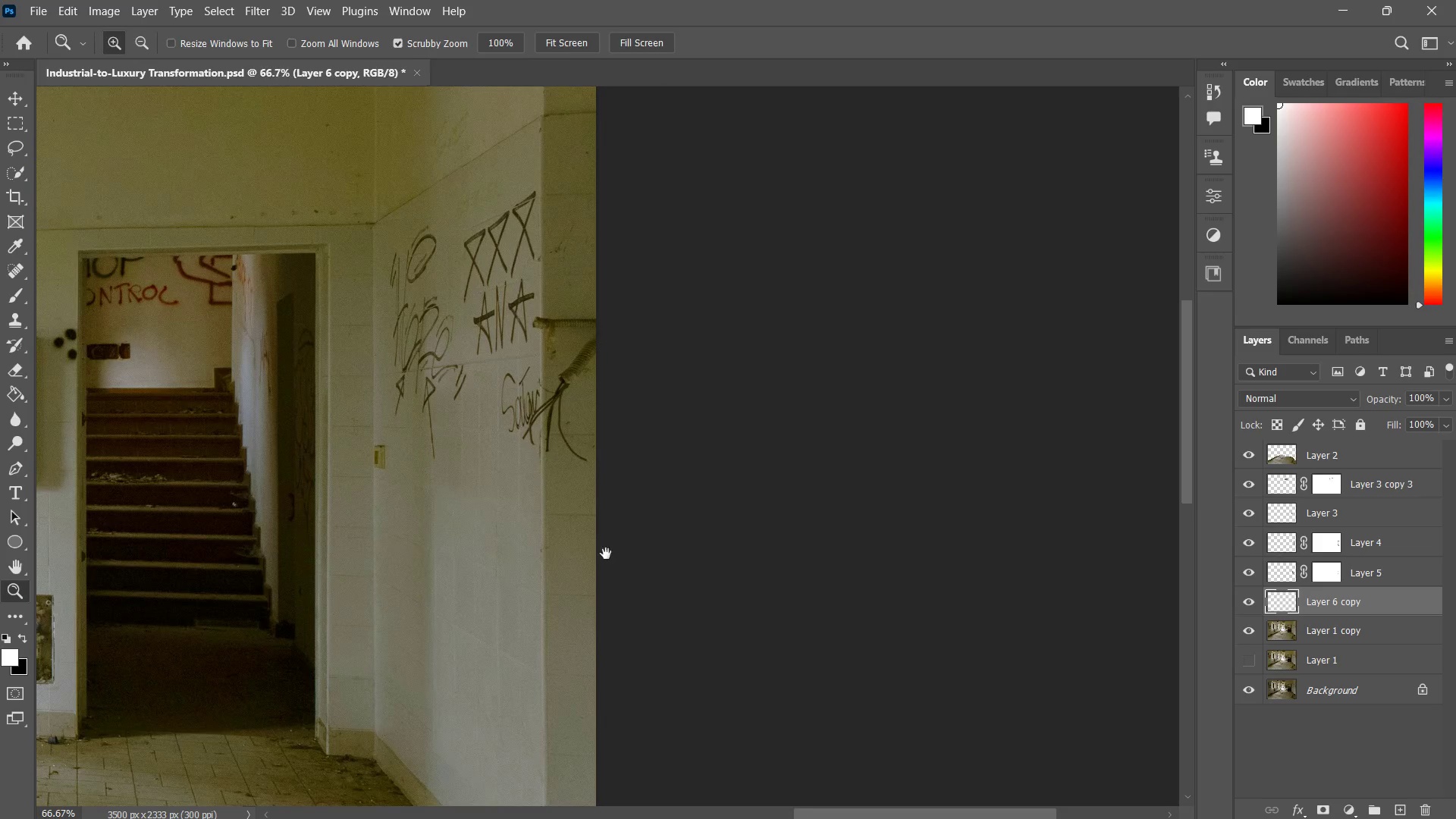 
left_click_drag(start_coordinate=[576, 572], to_coordinate=[574, 538])
 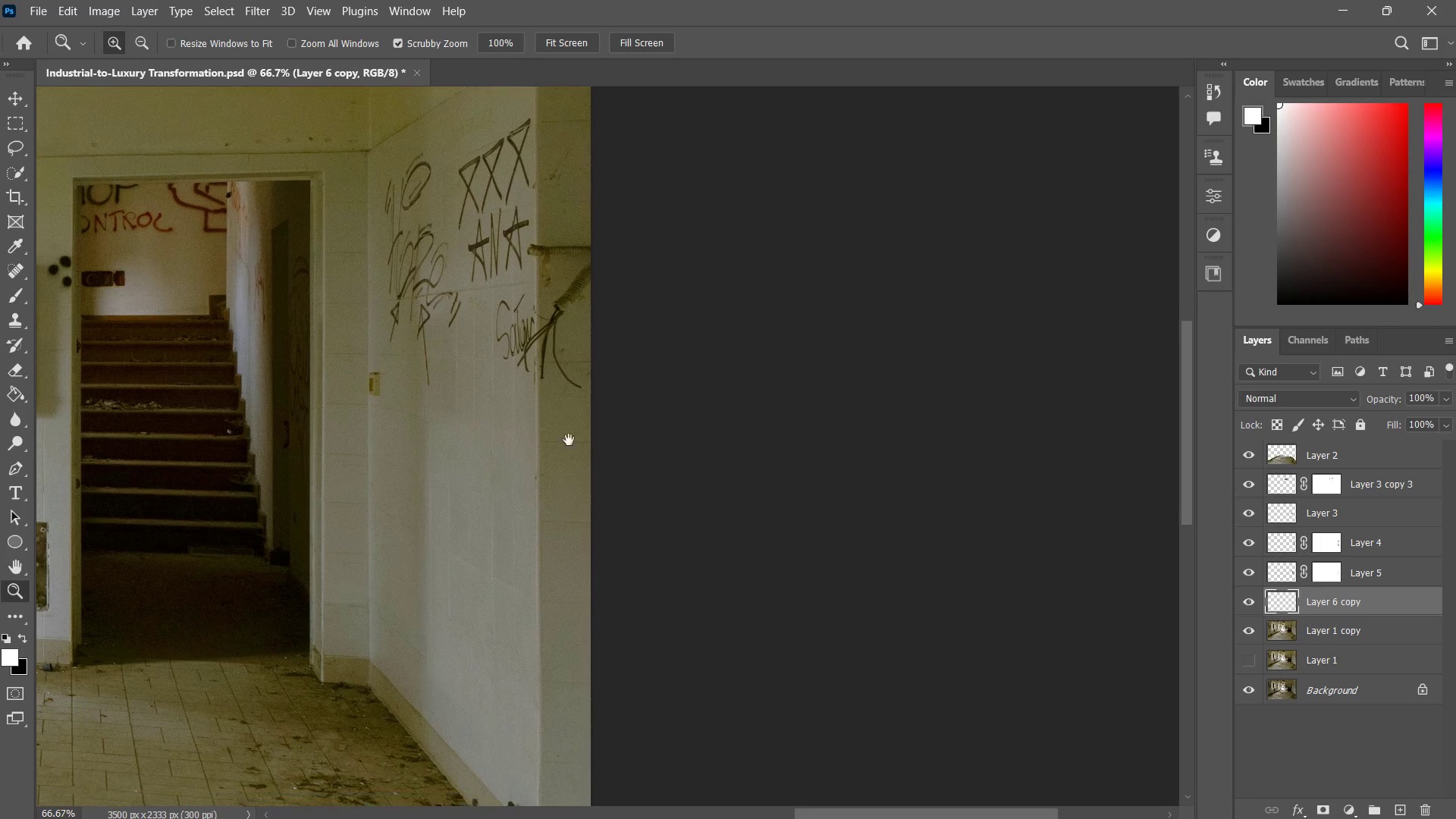 
left_click_drag(start_coordinate=[569, 440], to_coordinate=[551, 500])
 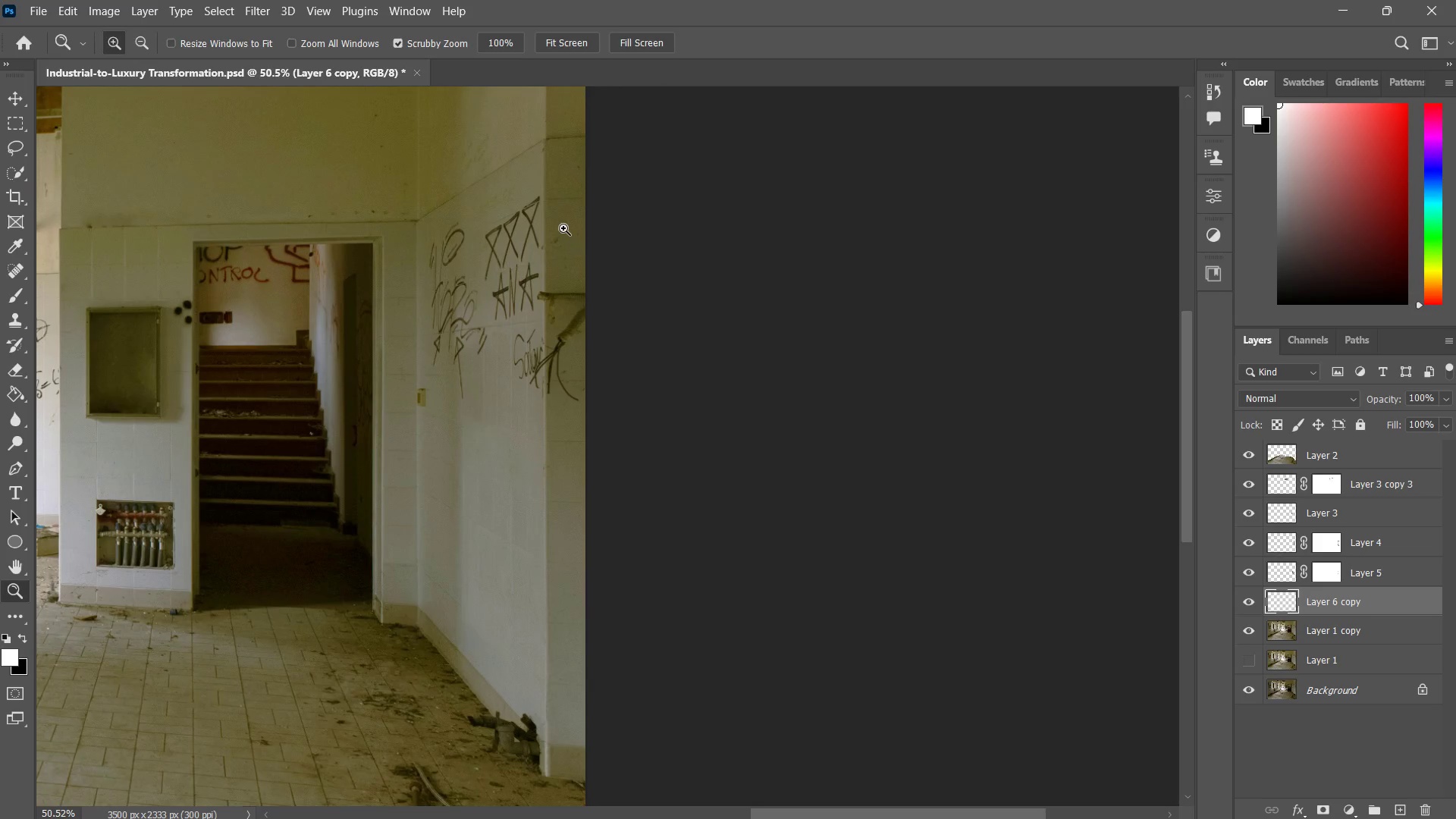 
left_click_drag(start_coordinate=[563, 228], to_coordinate=[598, 199])
 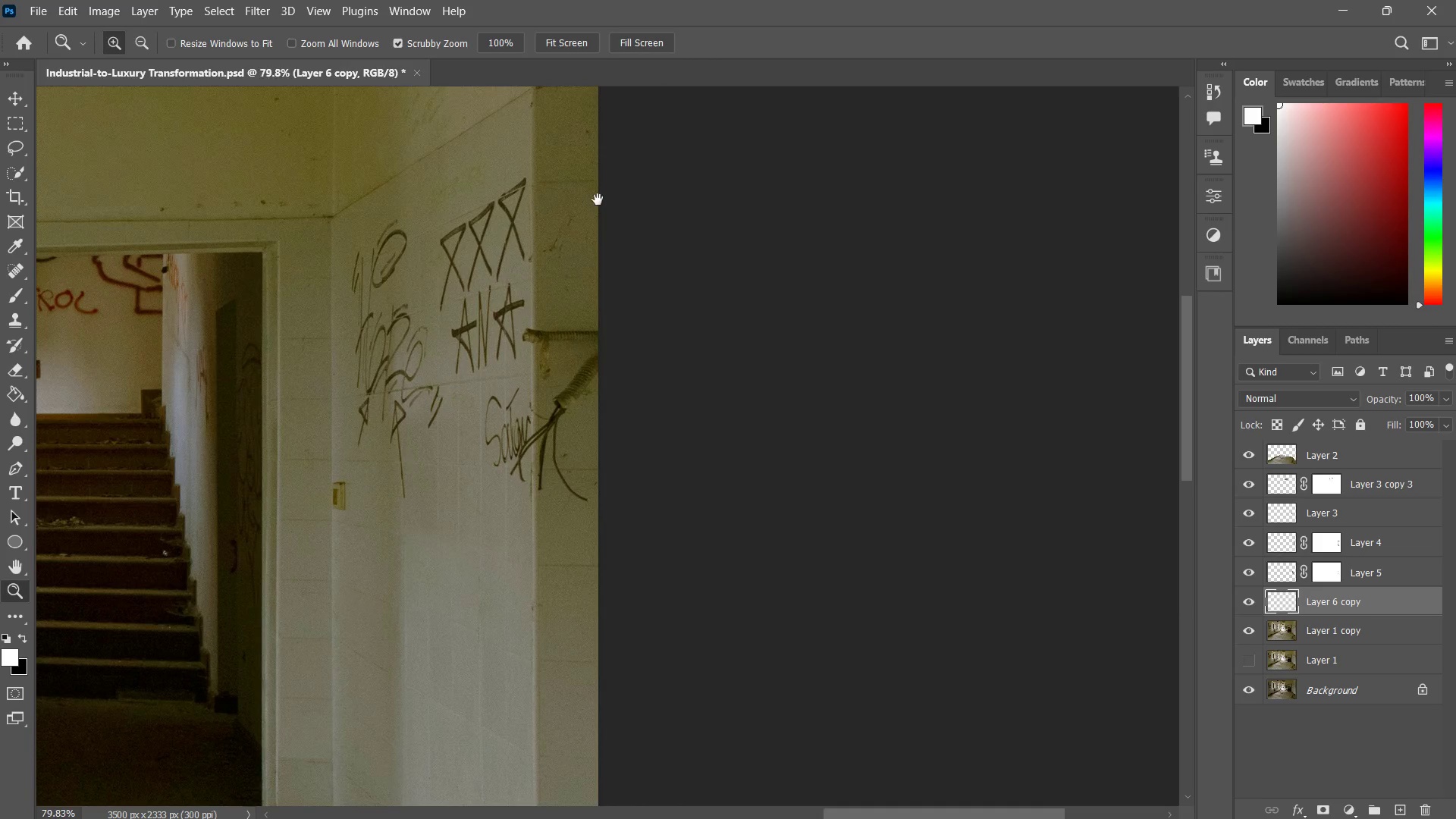 
left_click_drag(start_coordinate=[598, 199], to_coordinate=[585, 249])
 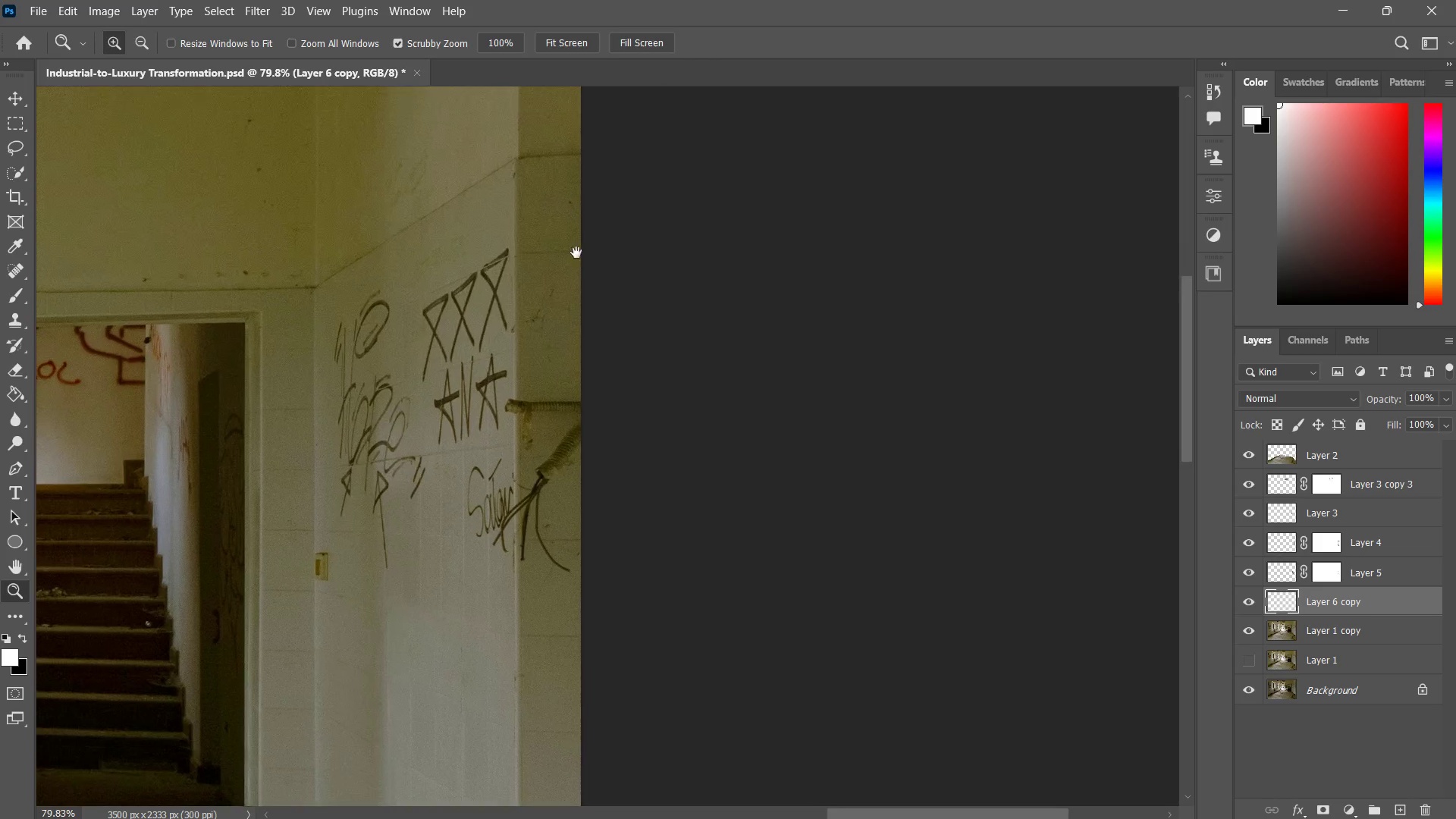 
left_click_drag(start_coordinate=[564, 257], to_coordinate=[591, 246])
 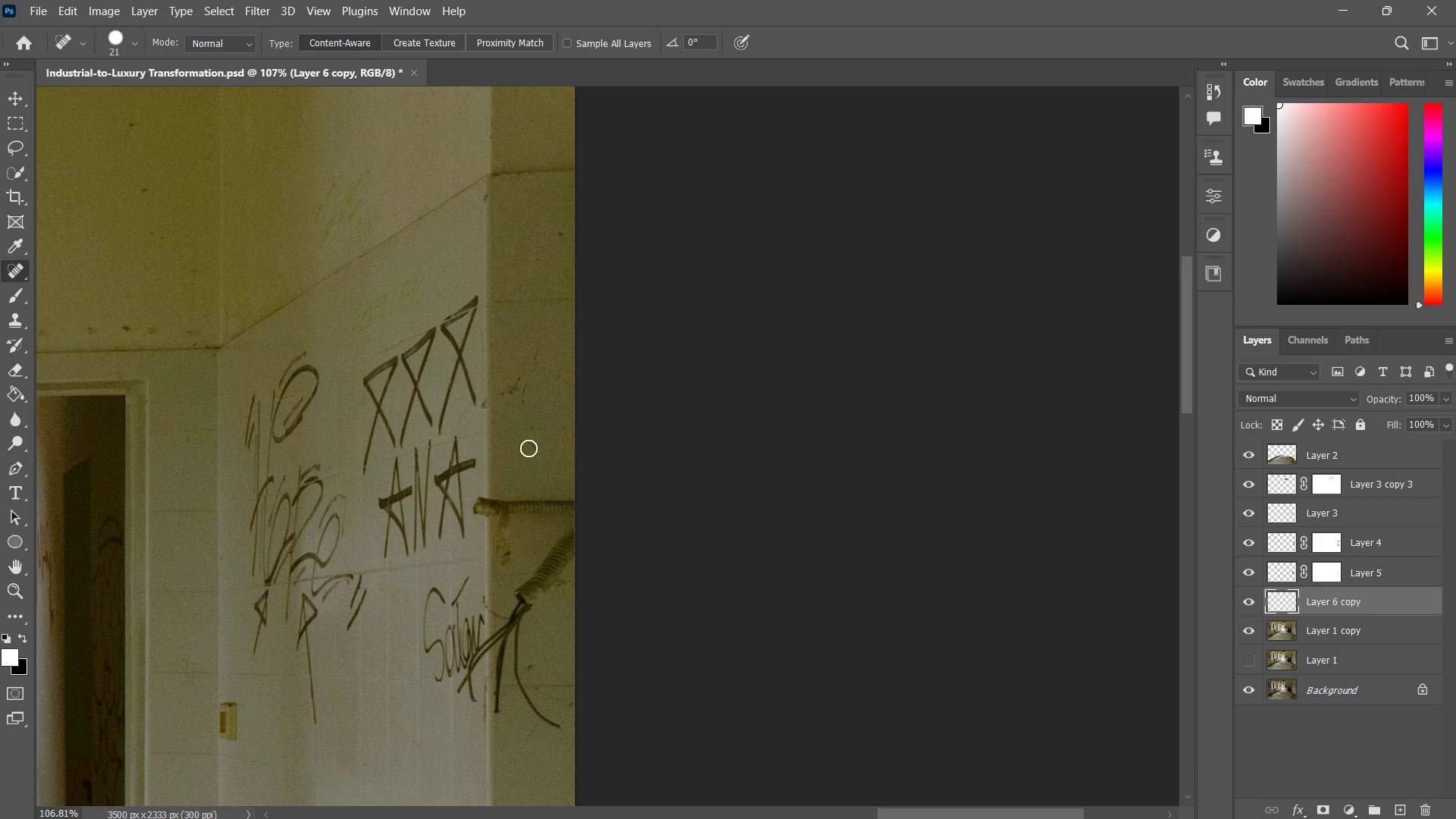 
left_click_drag(start_coordinate=[516, 396], to_coordinate=[510, 396])
 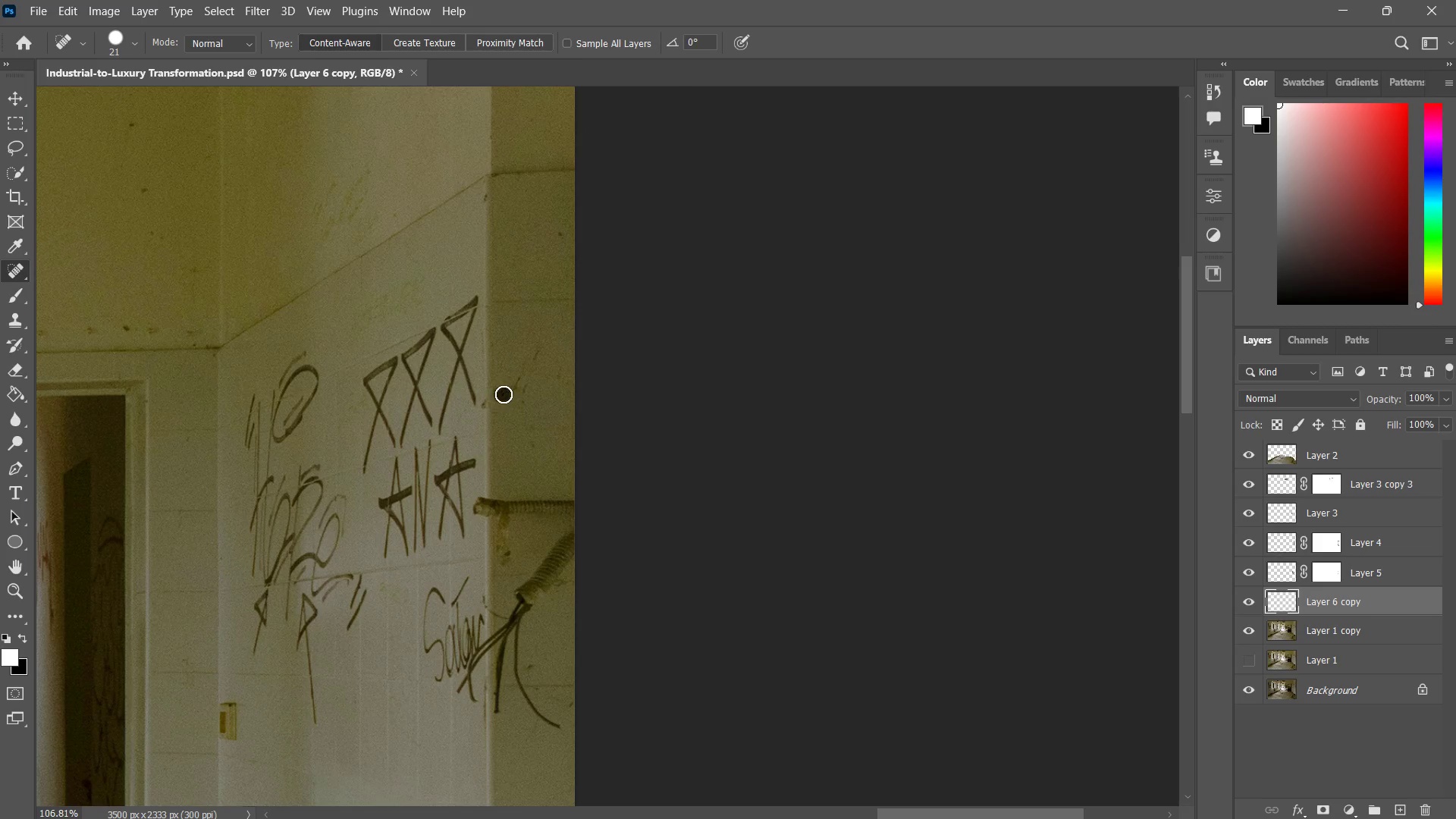 
left_click_drag(start_coordinate=[502, 394], to_coordinate=[519, 372])
 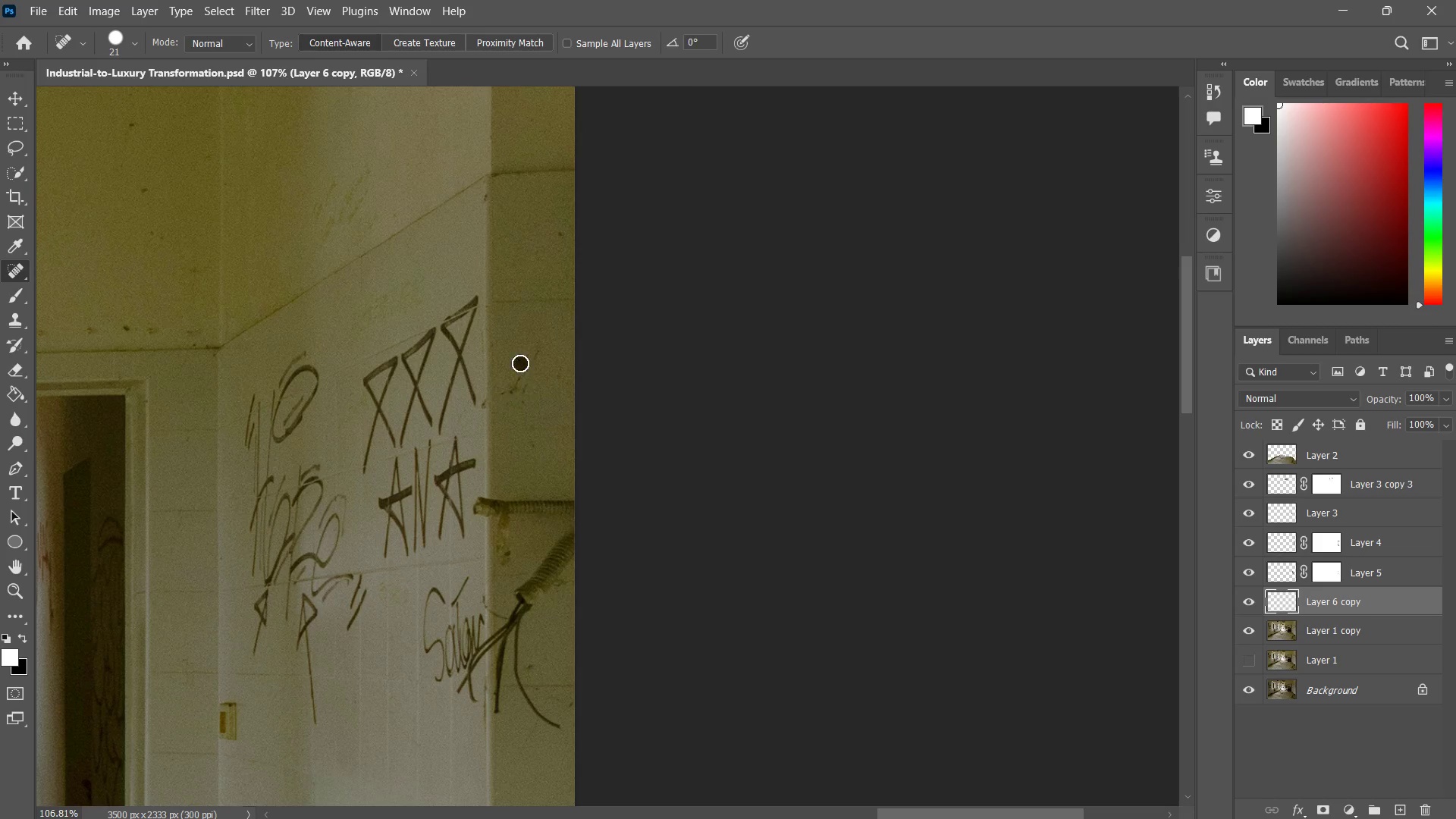 
left_click_drag(start_coordinate=[520, 363], to_coordinate=[515, 387])
 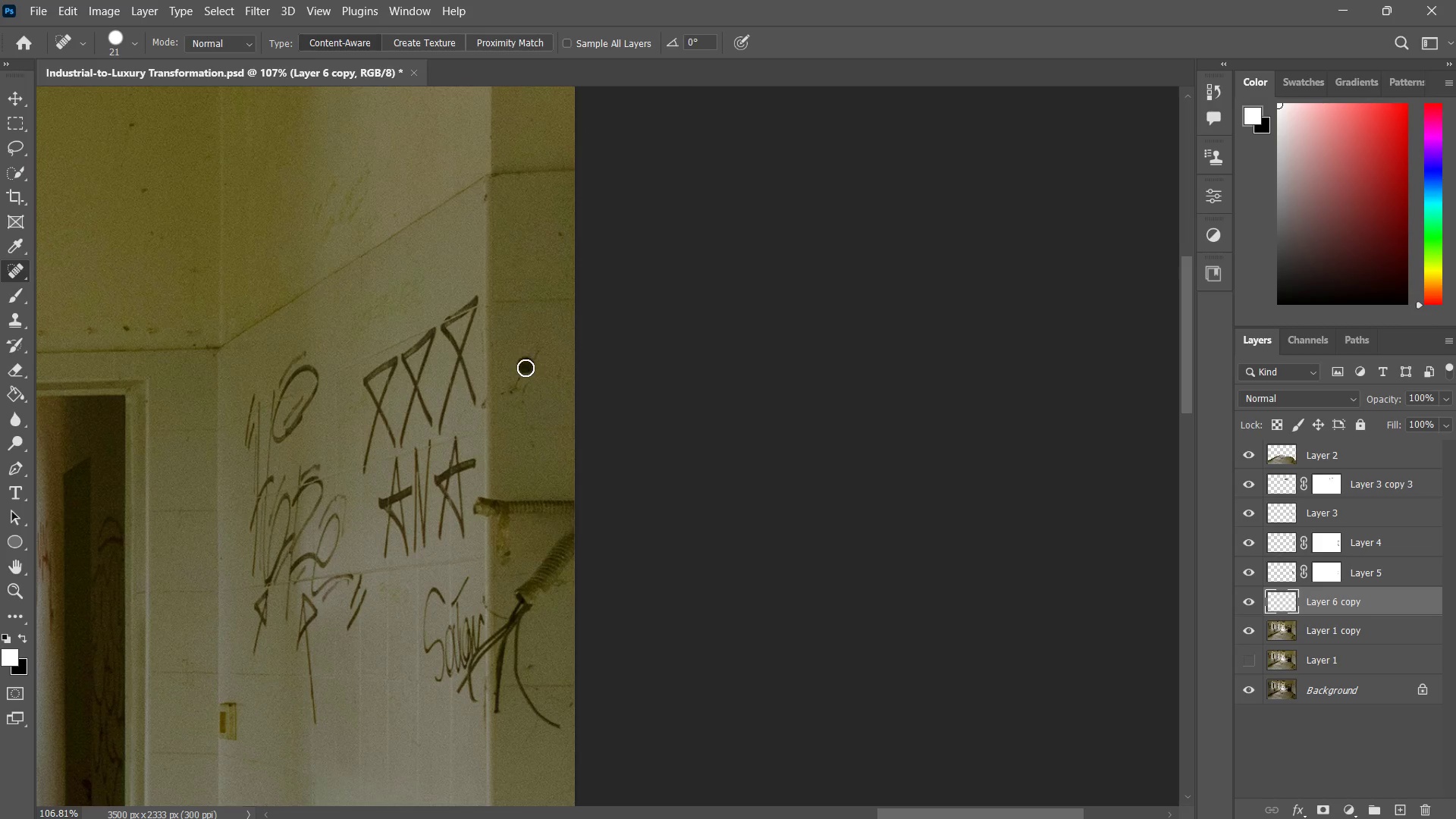 
left_click_drag(start_coordinate=[526, 365], to_coordinate=[517, 409])
 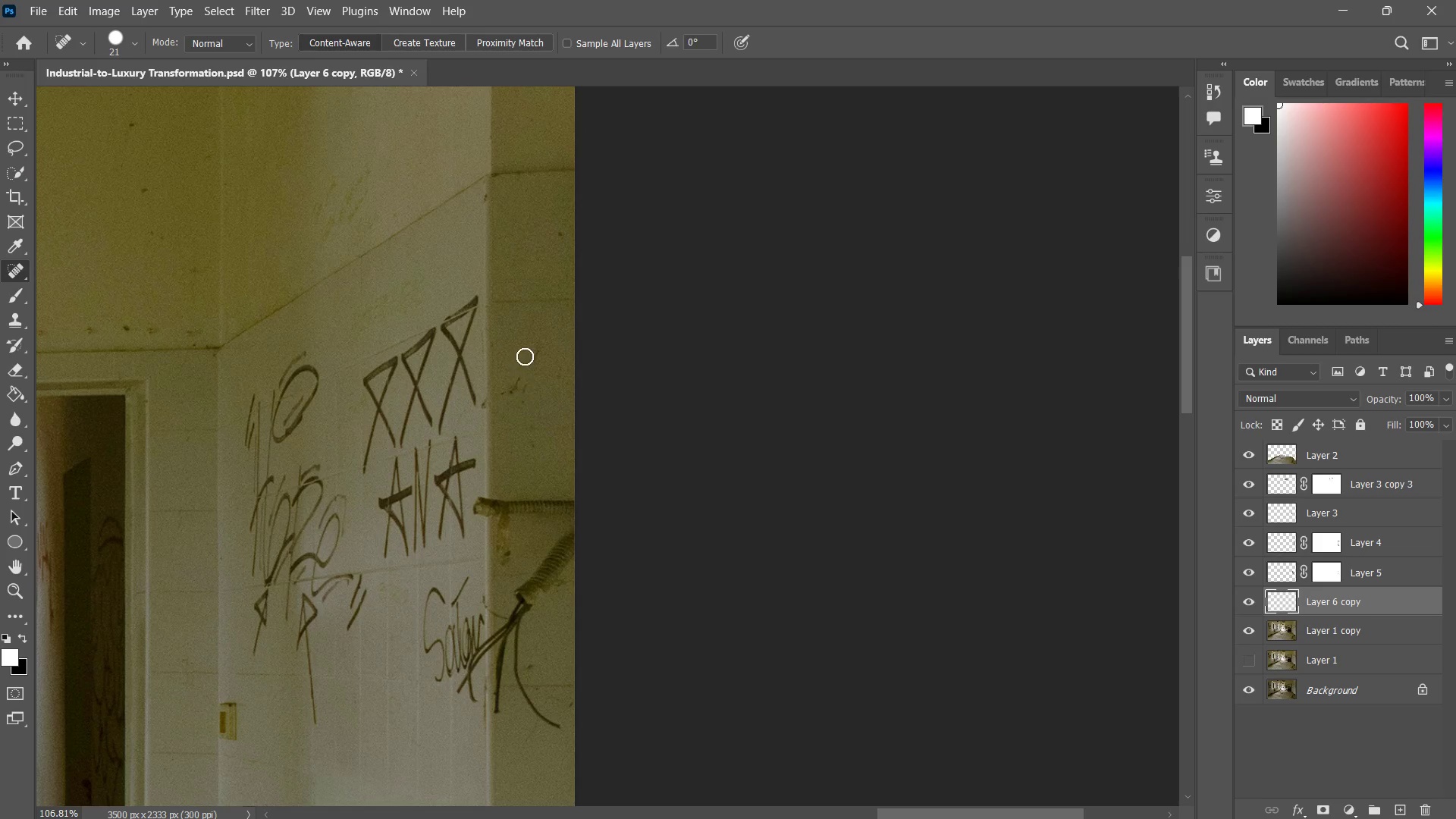 
left_click_drag(start_coordinate=[525, 356], to_coordinate=[526, 382])
 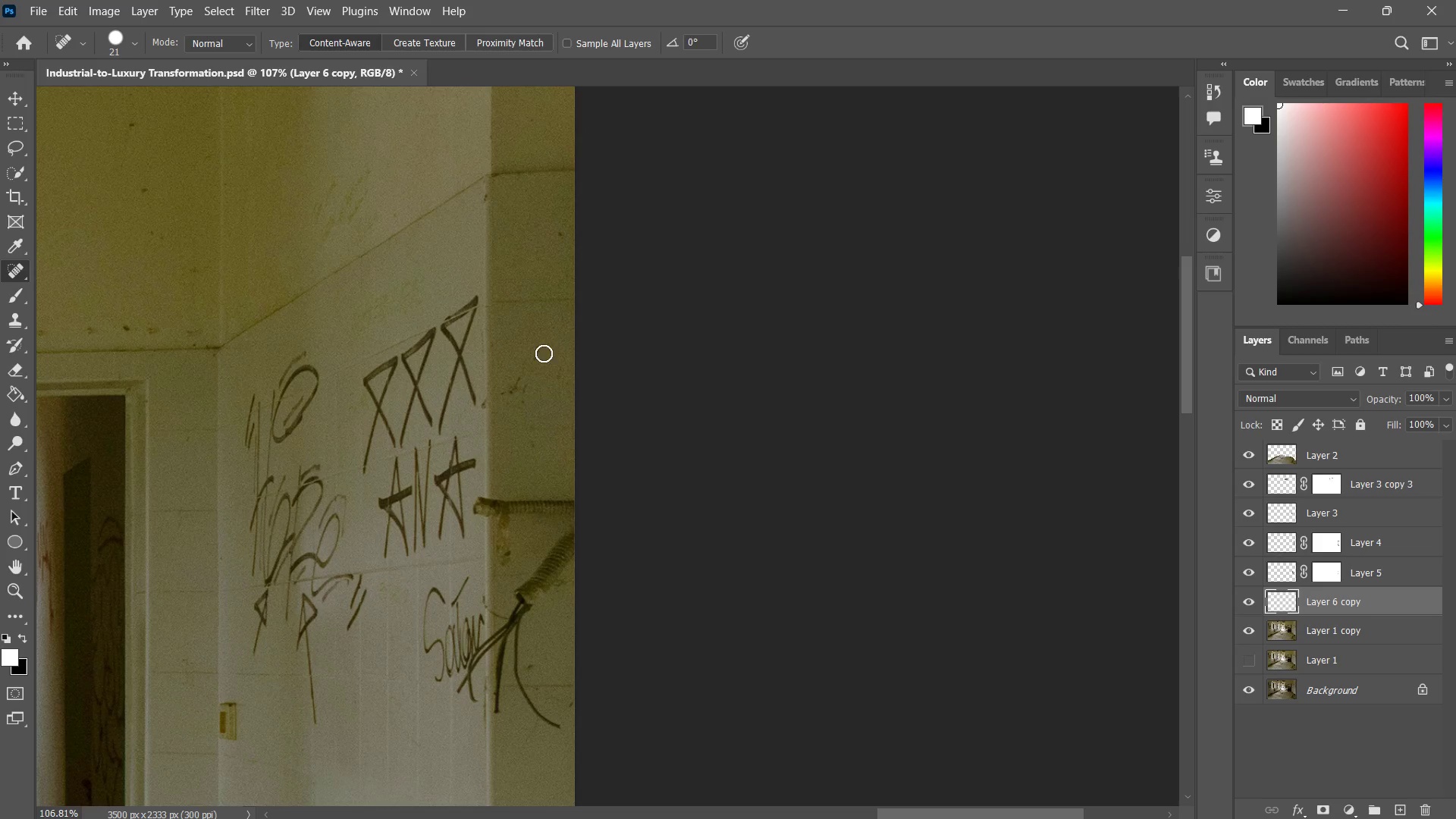 
left_click_drag(start_coordinate=[544, 353], to_coordinate=[529, 375])
 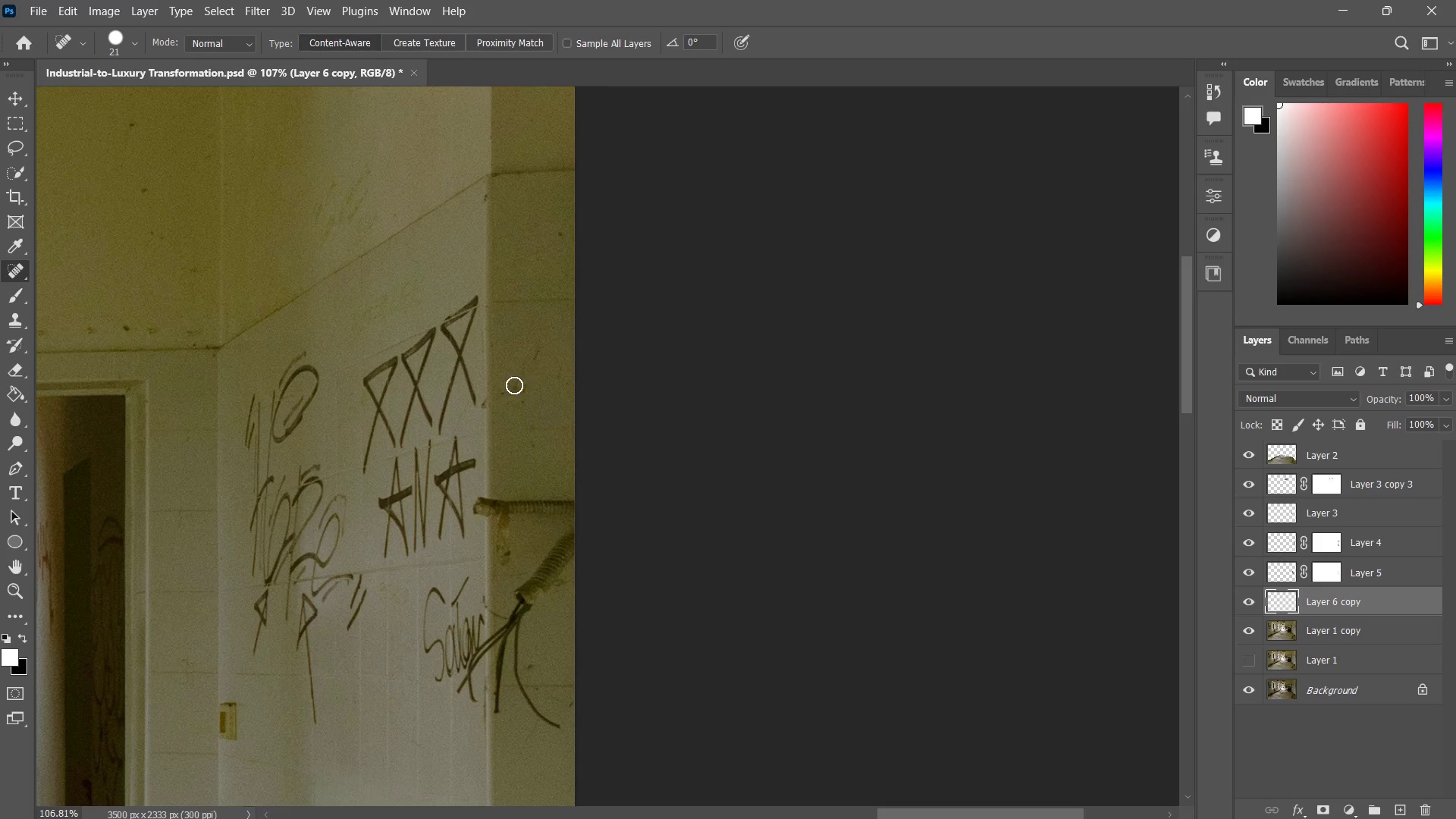 
left_click_drag(start_coordinate=[512, 394], to_coordinate=[510, 406])
 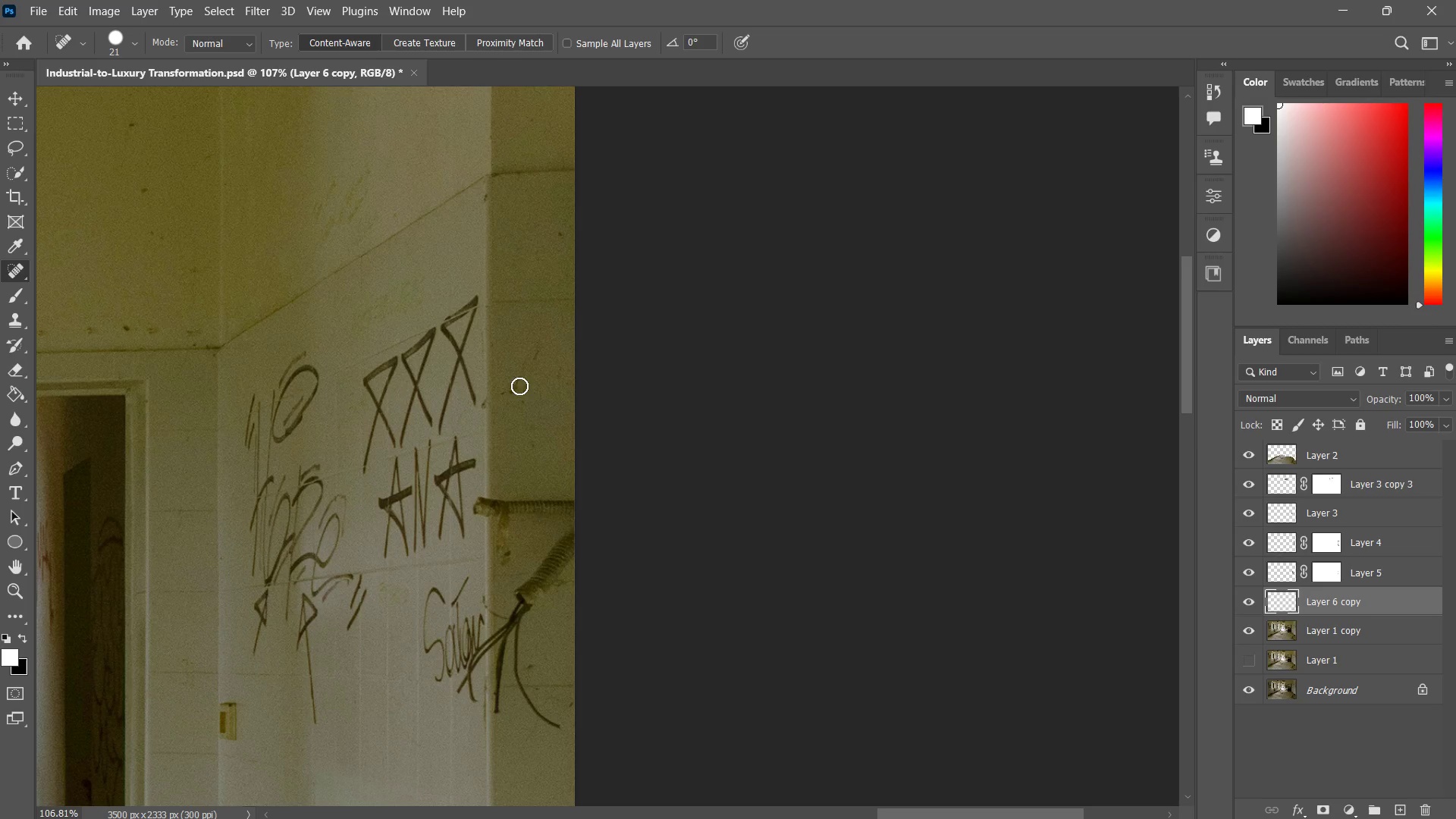 
left_click_drag(start_coordinate=[519, 386], to_coordinate=[536, 358])
 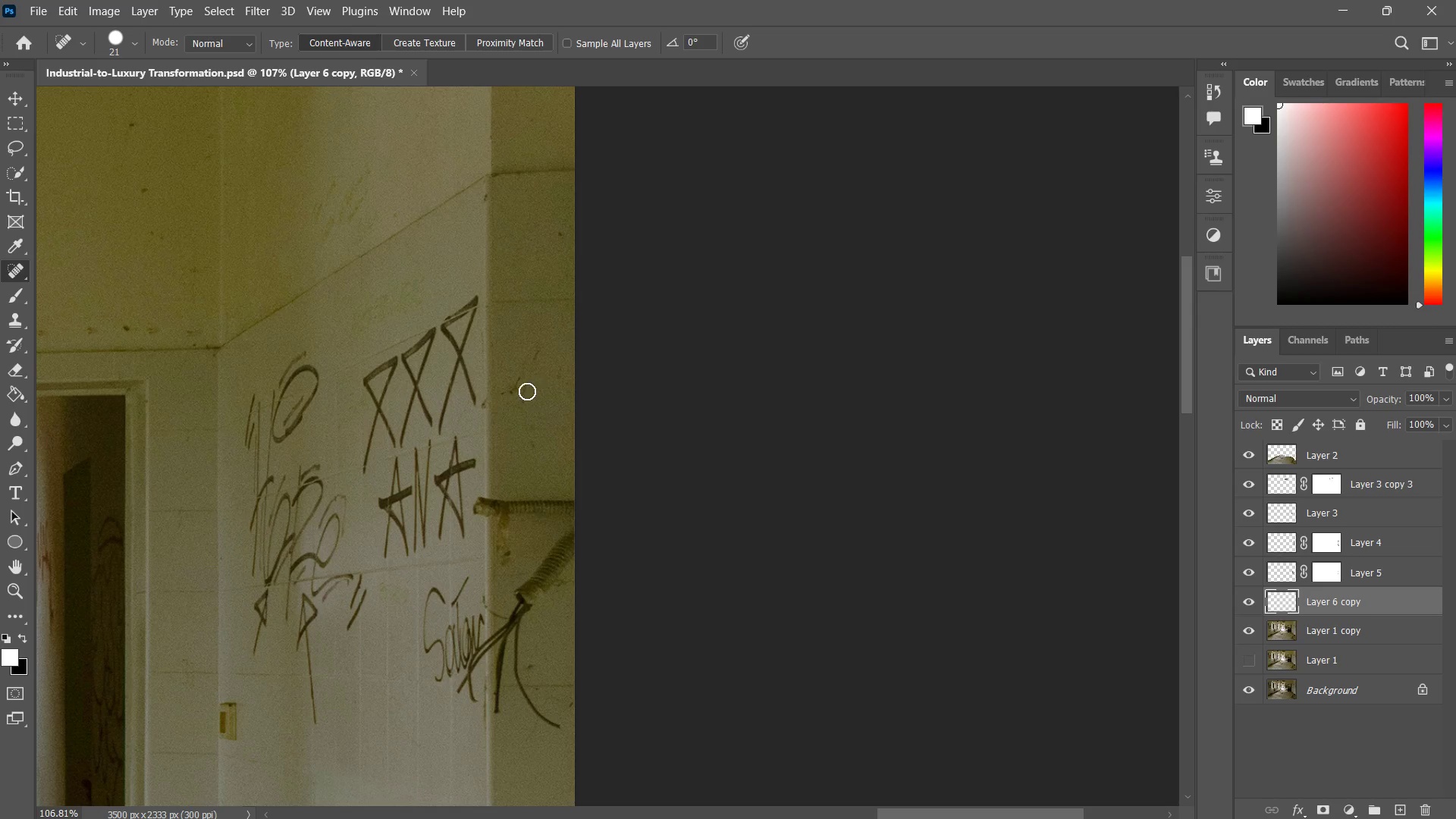 
left_click_drag(start_coordinate=[527, 391], to_coordinate=[548, 328])
 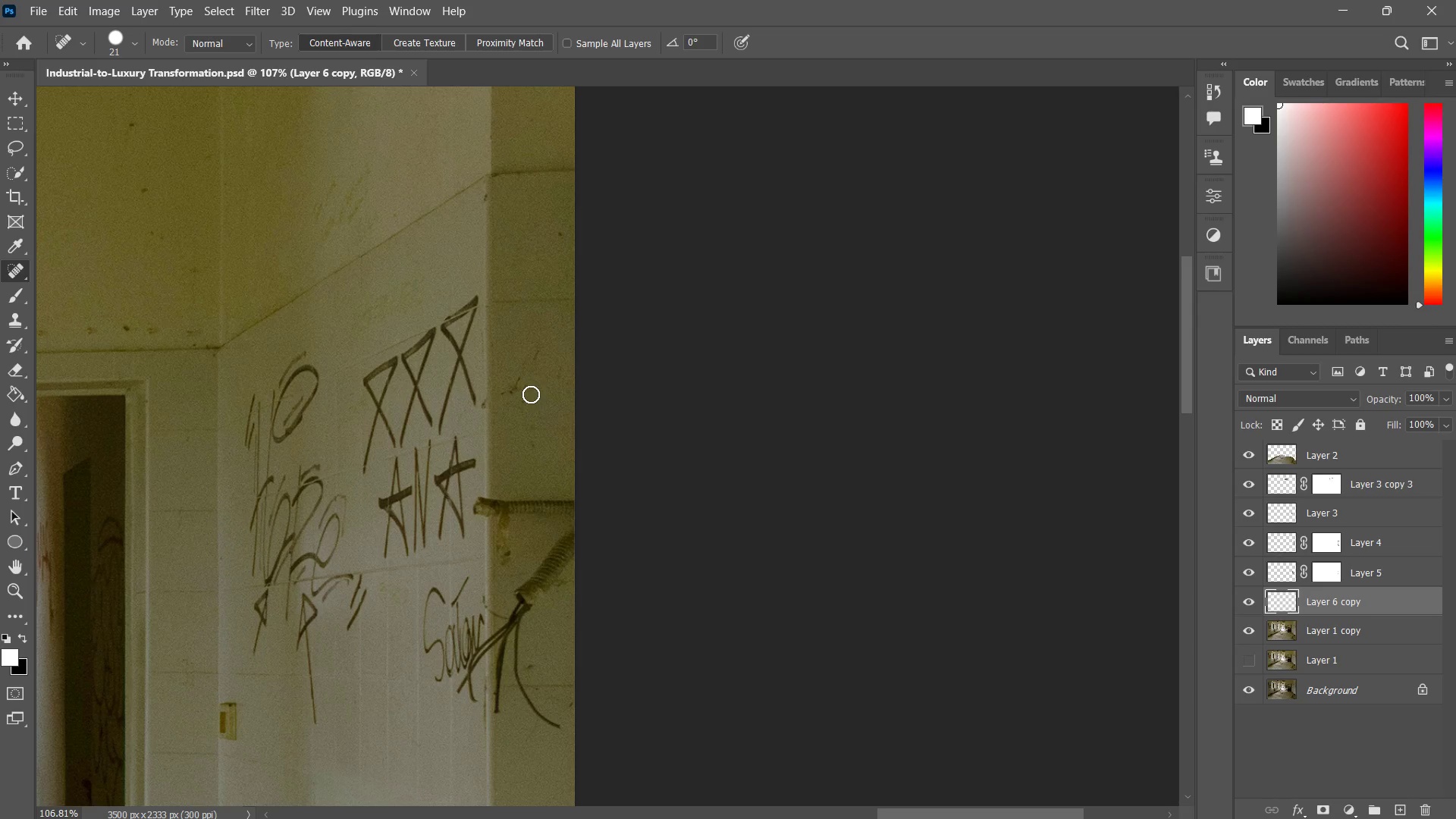 
hold_key(key=AltLeft, duration=0.47)
 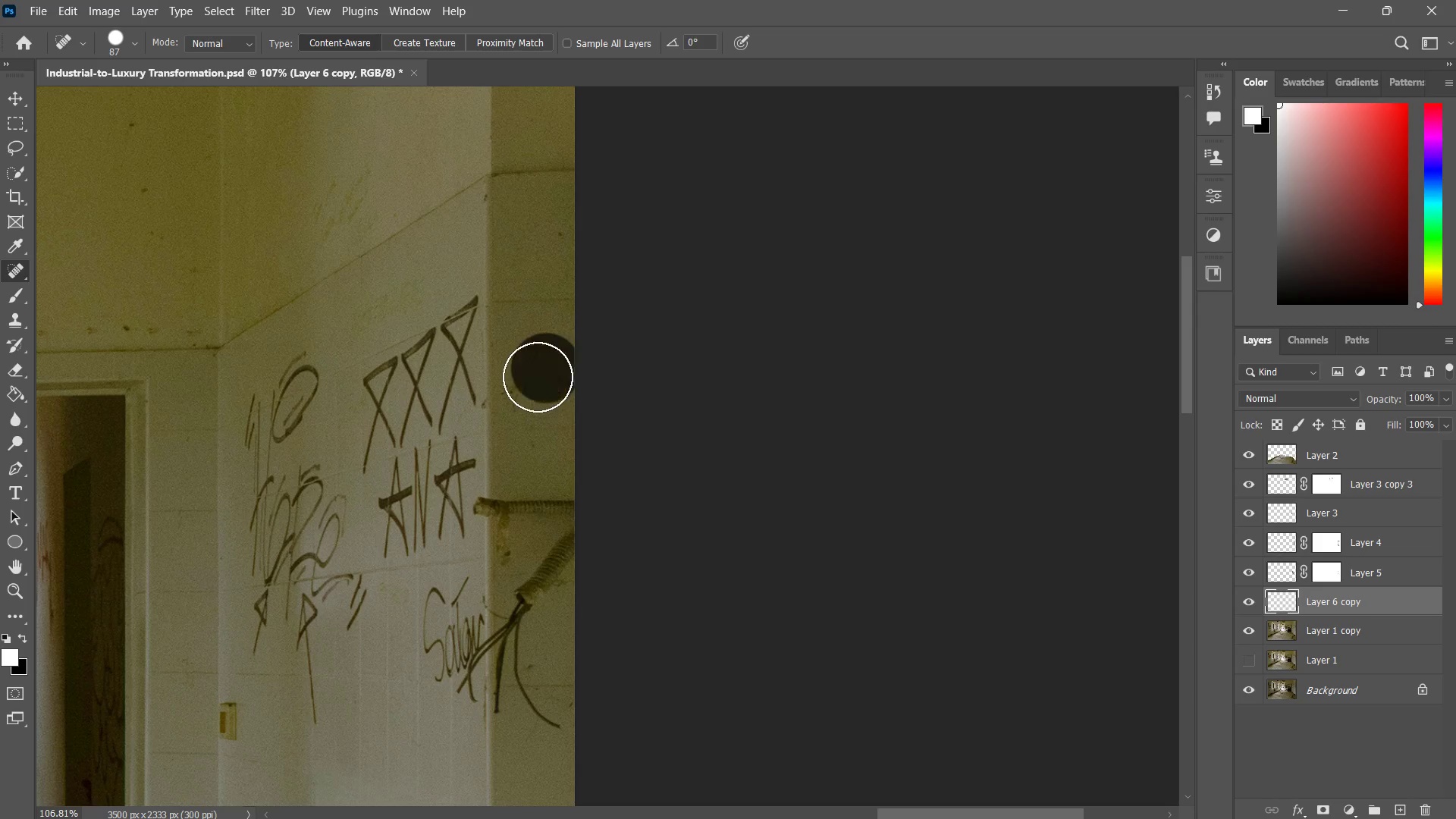 
left_click_drag(start_coordinate=[546, 368], to_coordinate=[526, 397])
 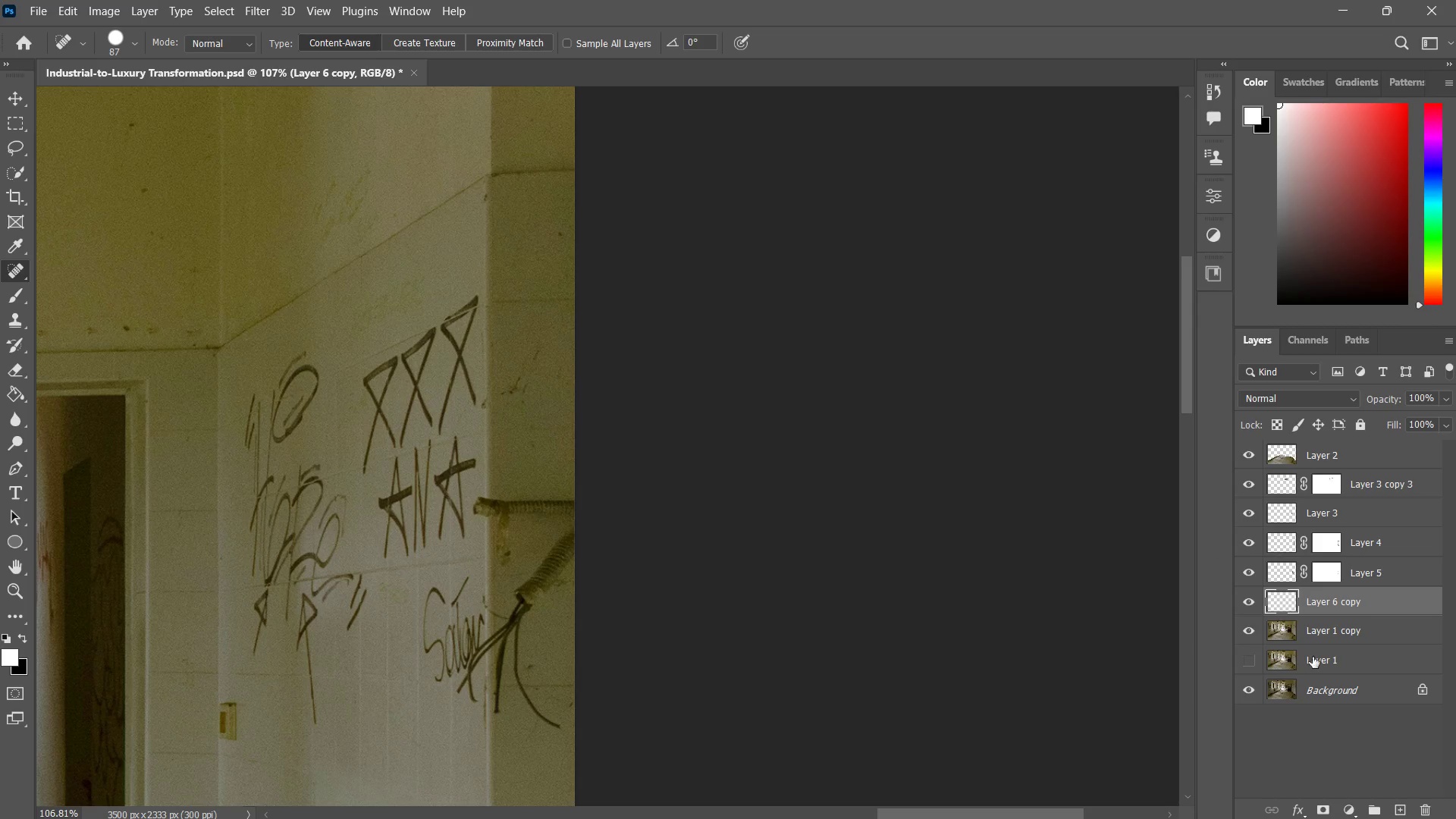 
left_click([1348, 628])
 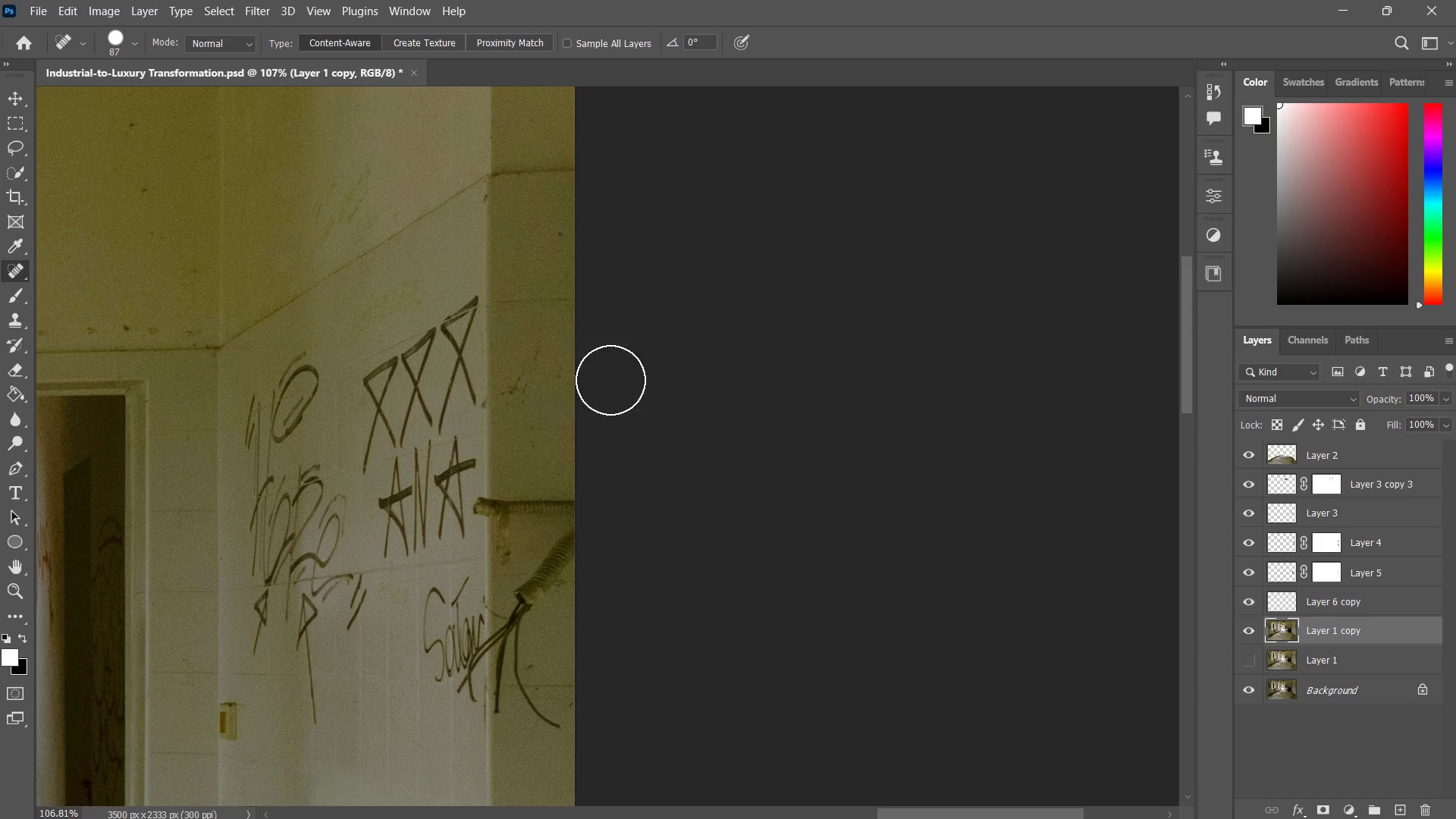 
hold_key(key=AltLeft, duration=0.98)
 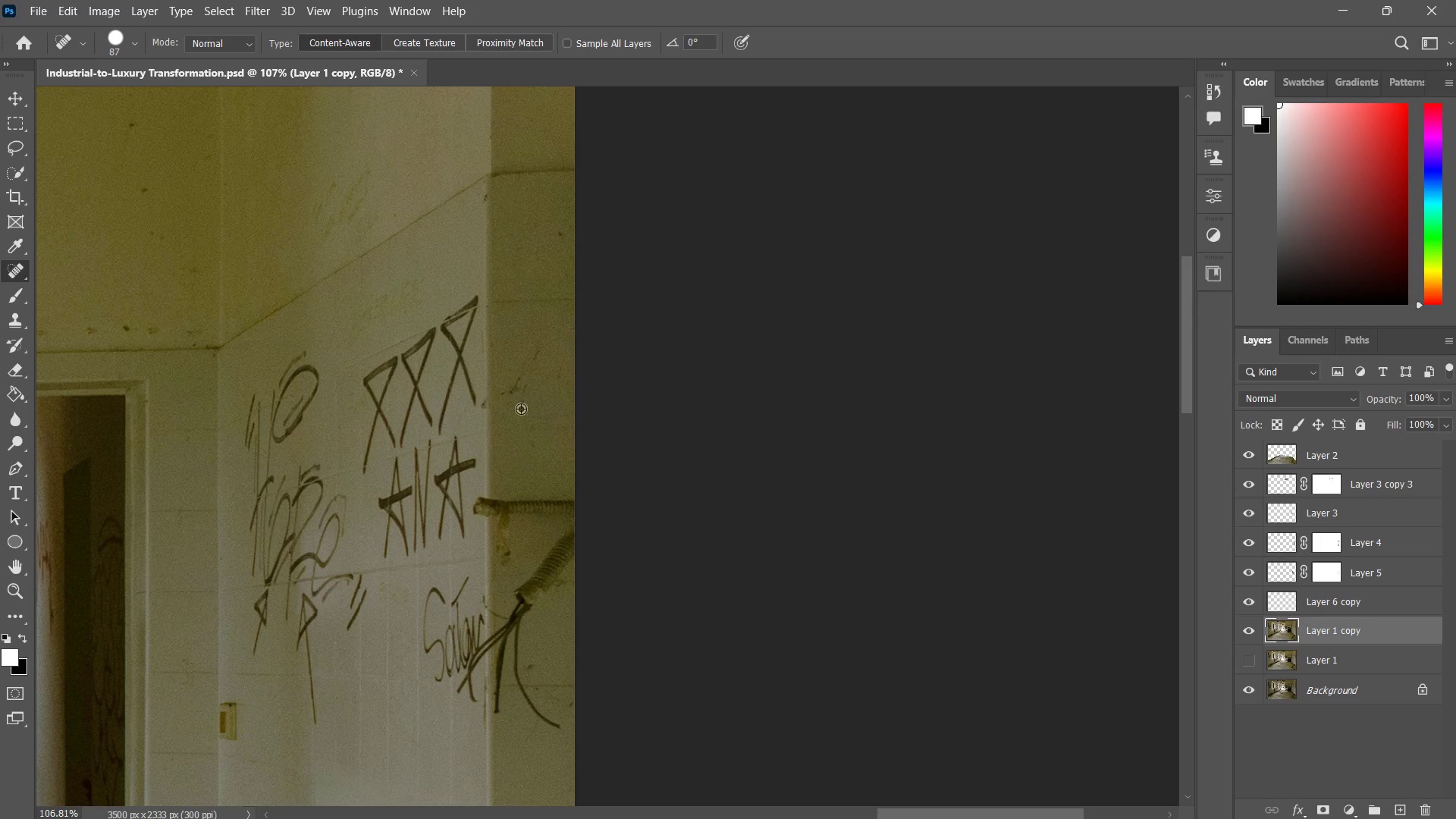 
hold_key(key=AltLeft, duration=0.83)
 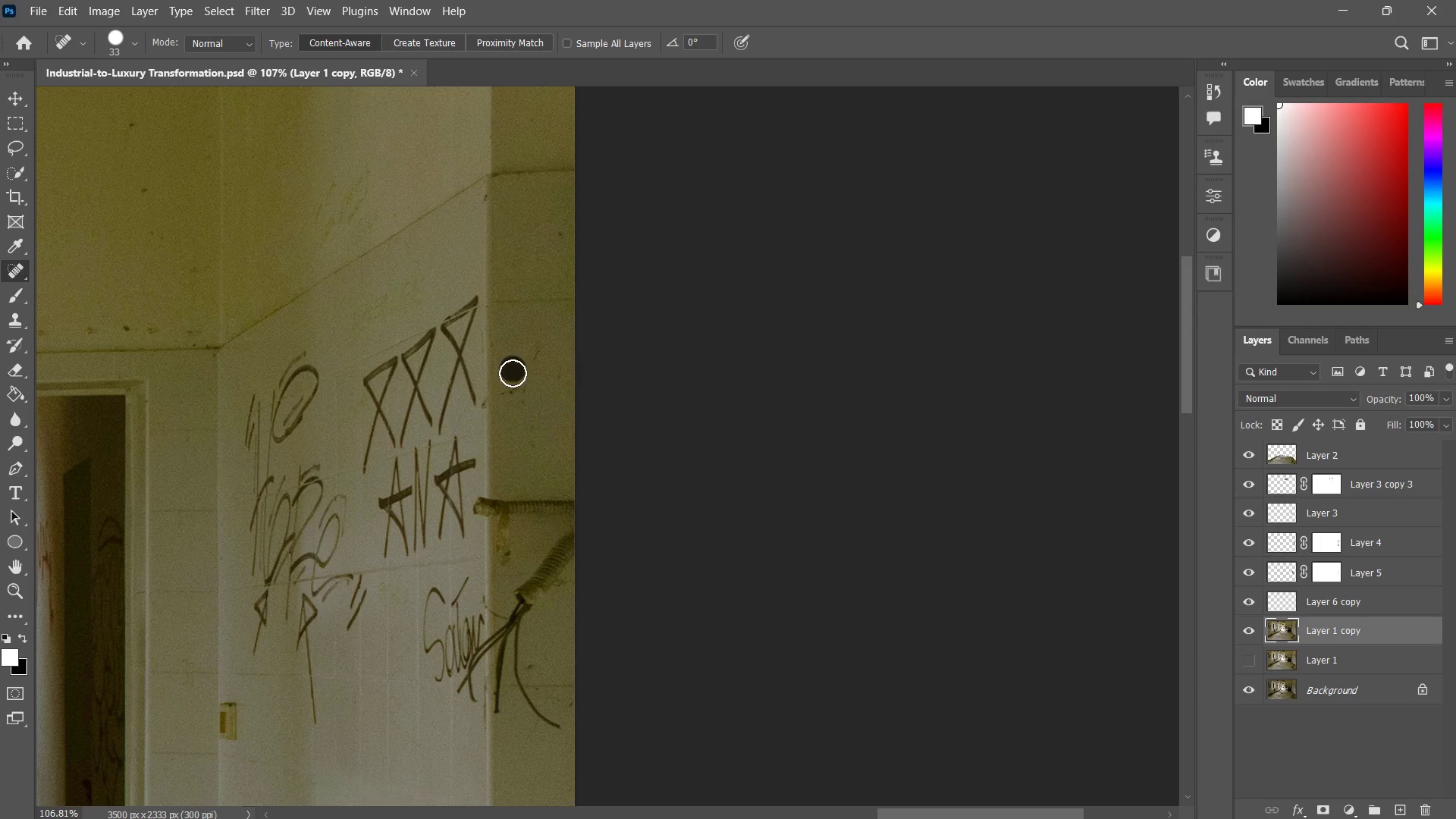 
left_click_drag(start_coordinate=[513, 369], to_coordinate=[501, 402])
 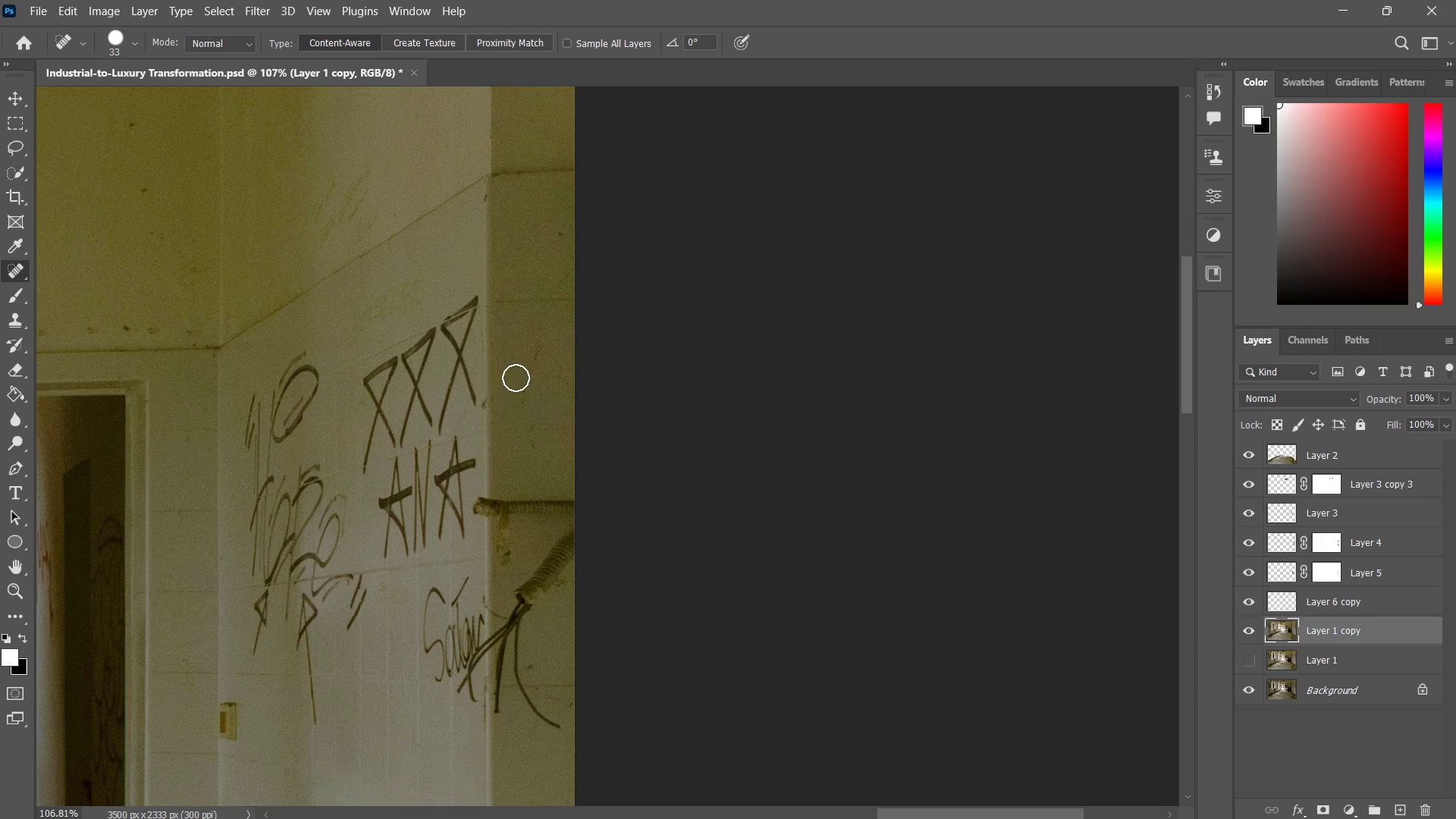 
left_click_drag(start_coordinate=[516, 378], to_coordinate=[516, 407])
 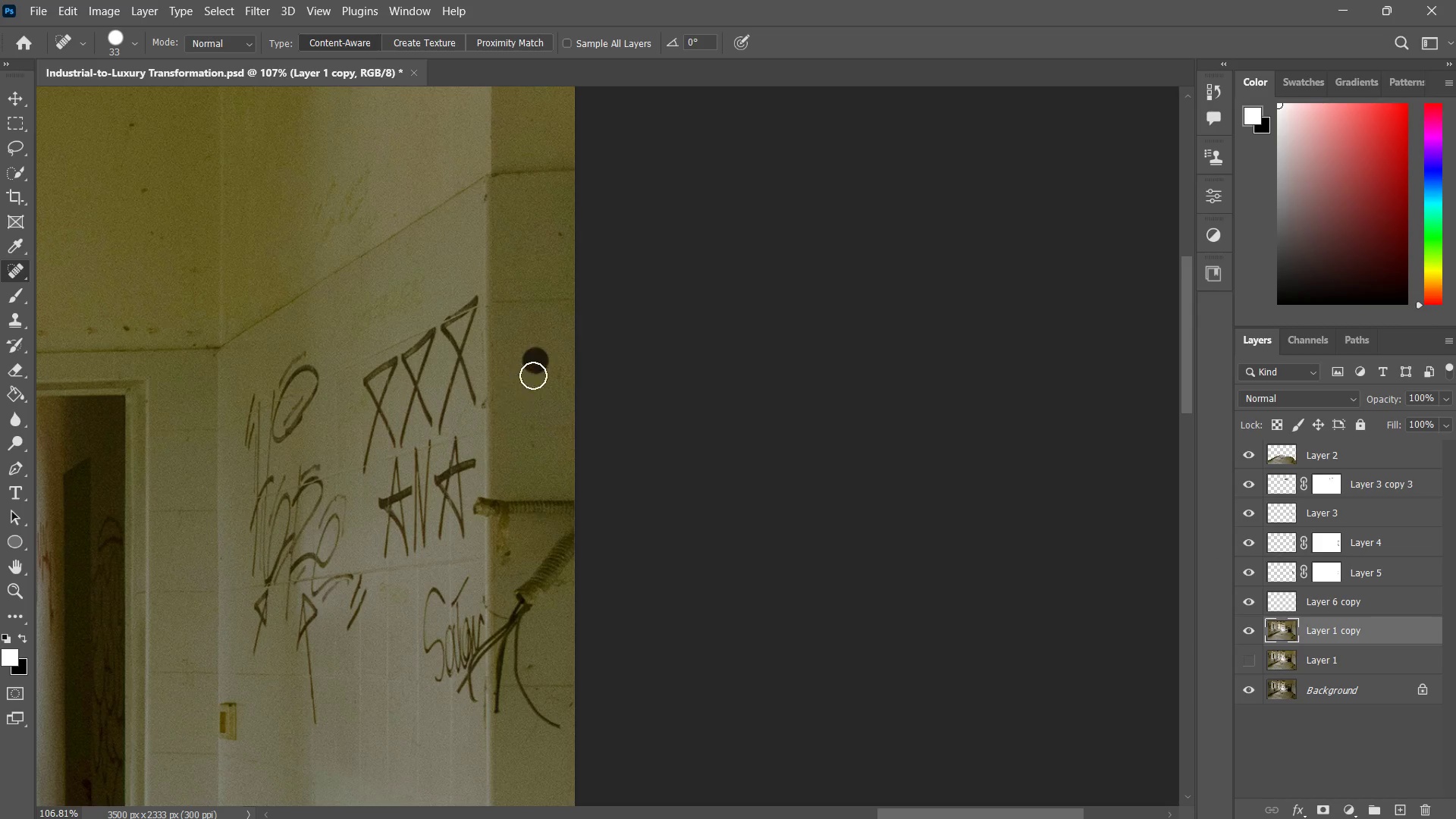 
left_click_drag(start_coordinate=[535, 360], to_coordinate=[532, 381])
 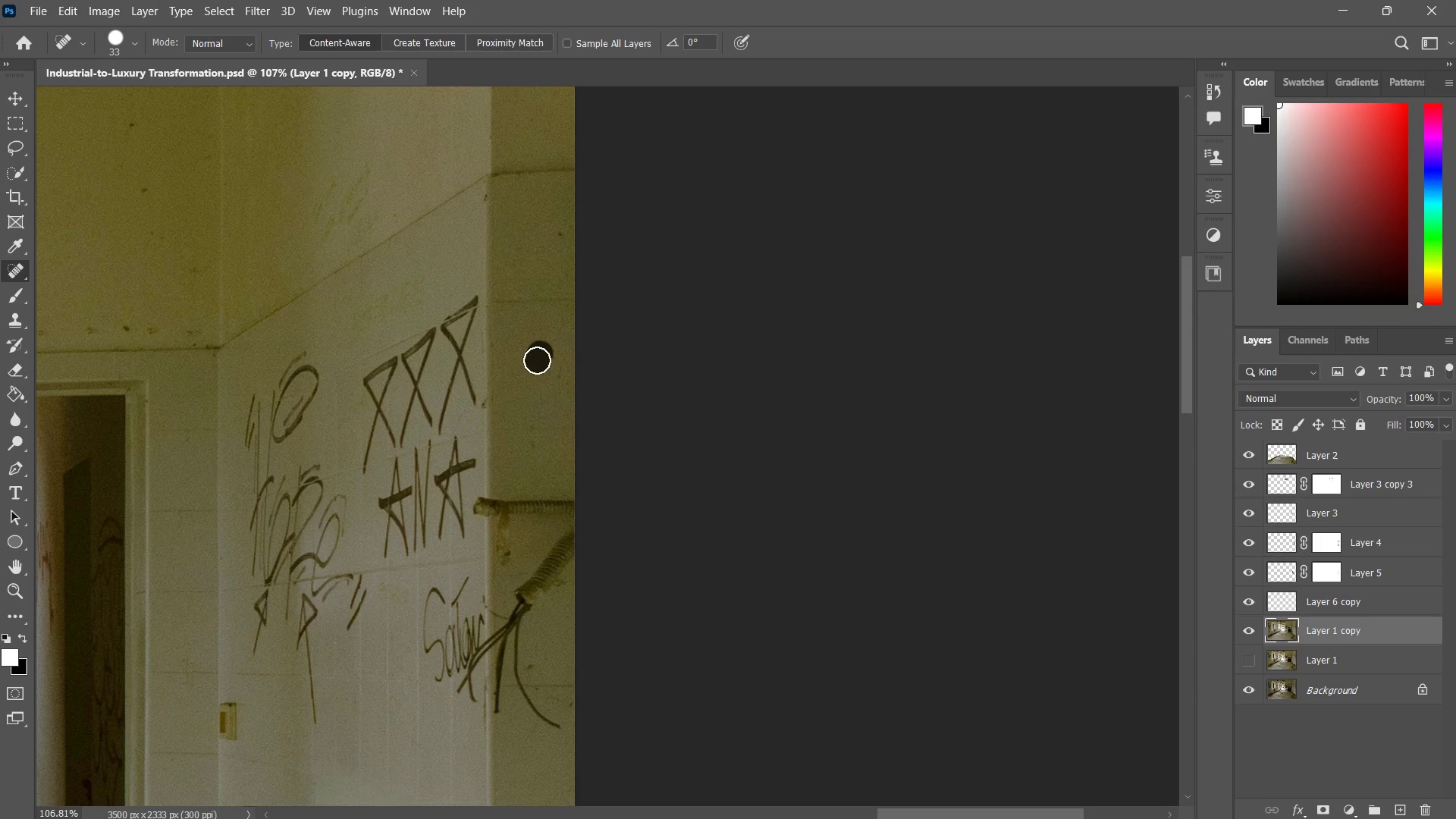 
left_click_drag(start_coordinate=[540, 353], to_coordinate=[537, 360])
 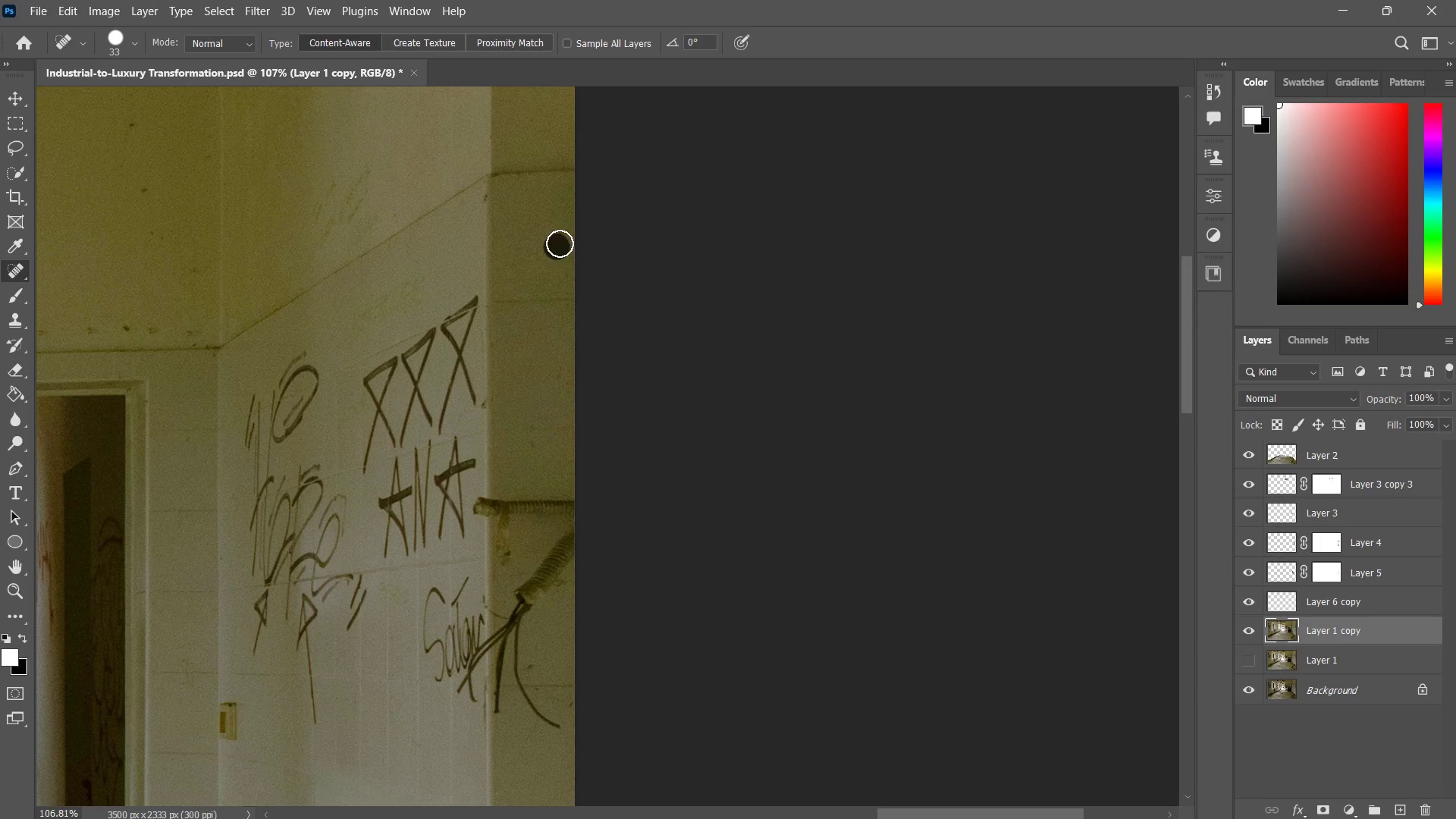 
left_click_drag(start_coordinate=[557, 246], to_coordinate=[563, 226])
 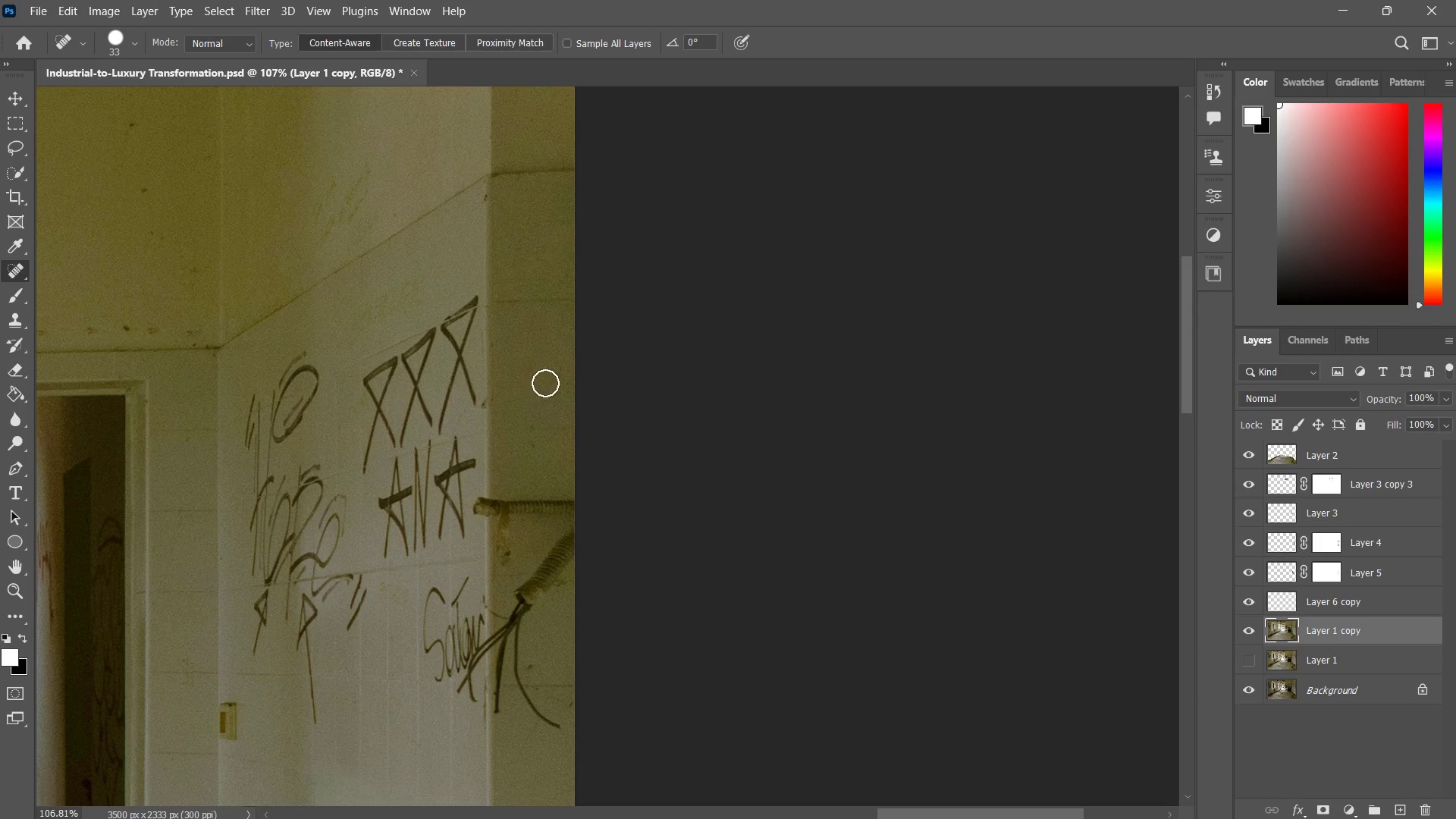 
left_click_drag(start_coordinate=[545, 384], to_coordinate=[538, 410])
 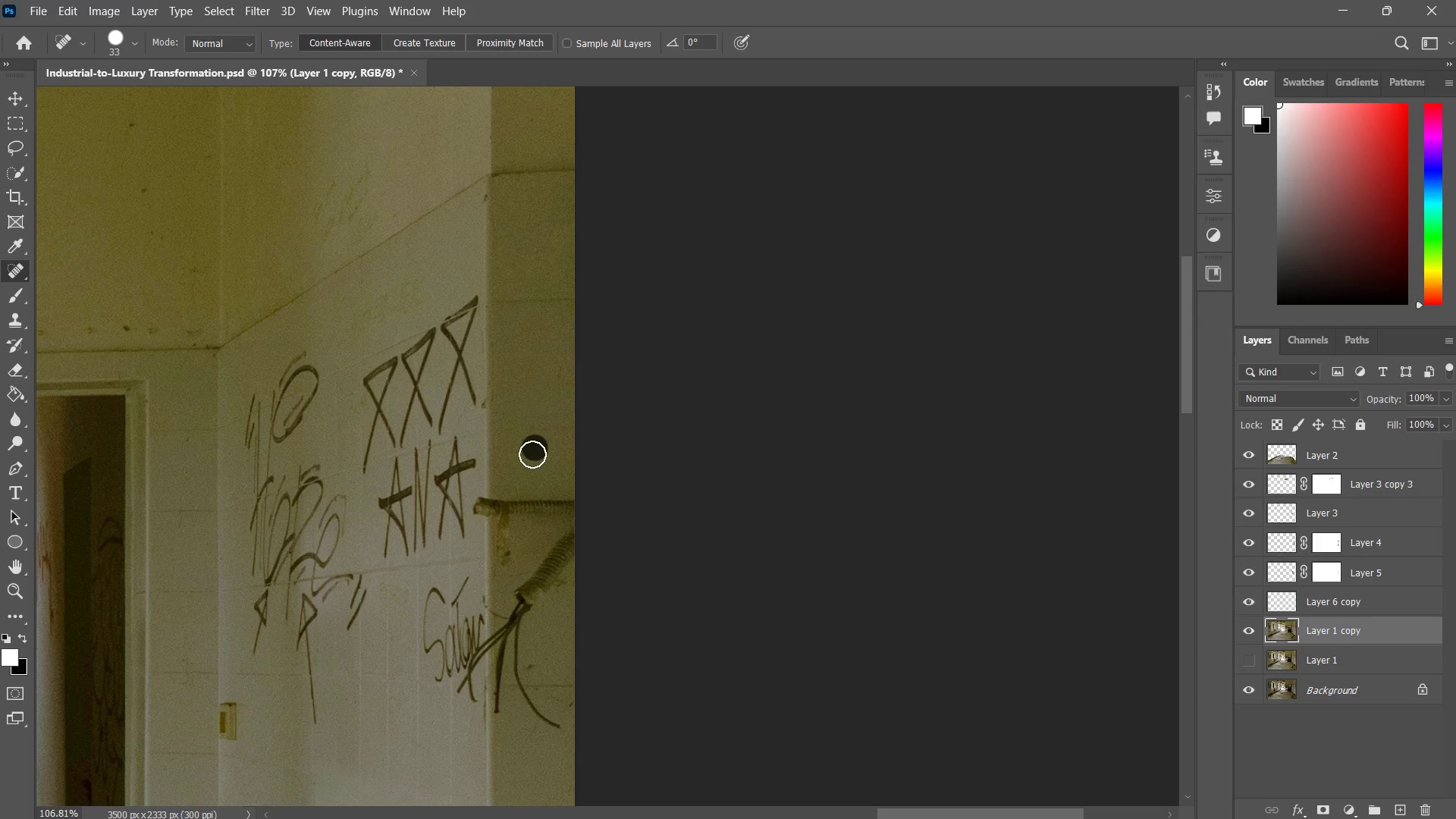 
left_click_drag(start_coordinate=[535, 447], to_coordinate=[532, 455])
 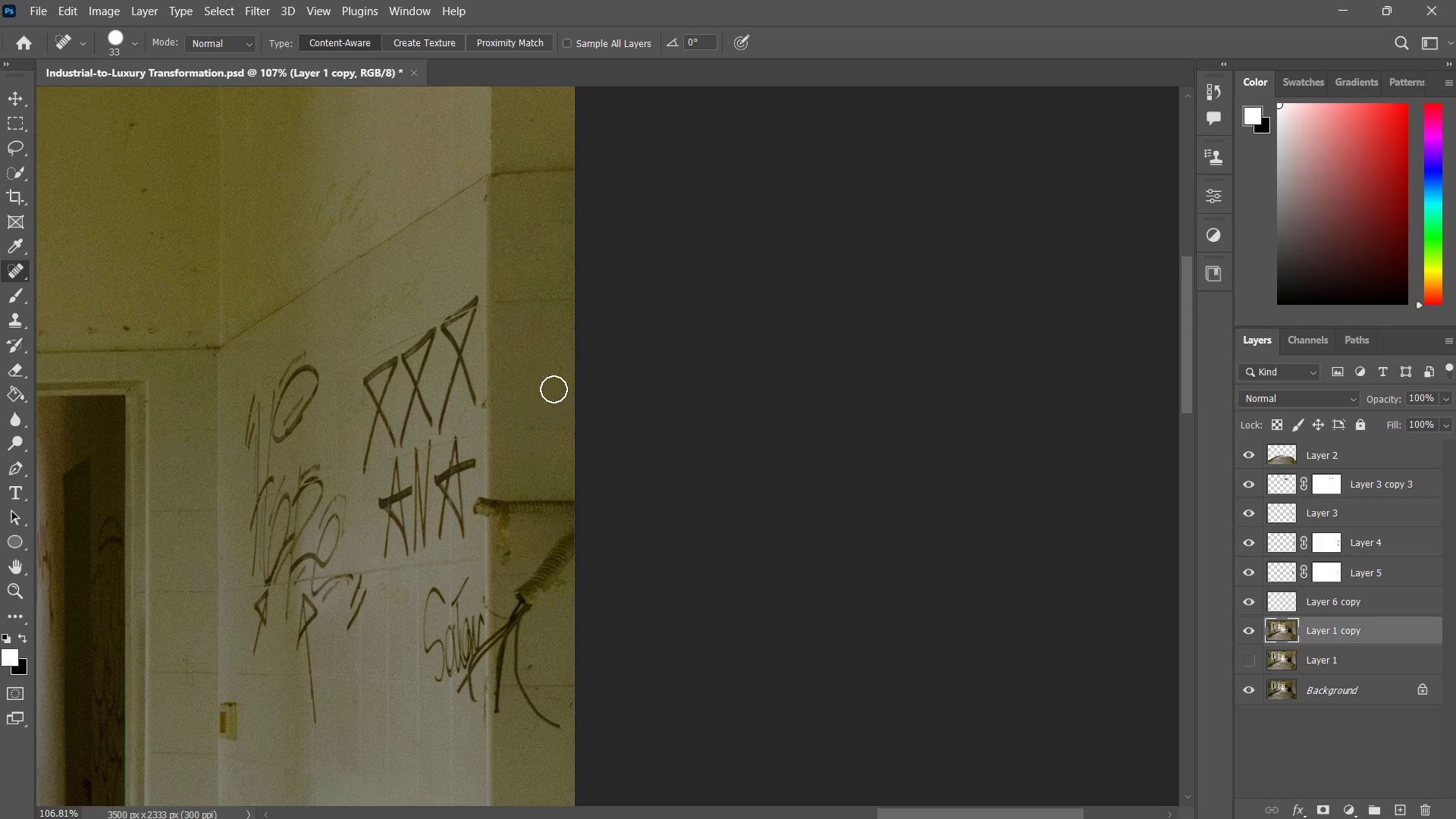 
triple_click([554, 389])
 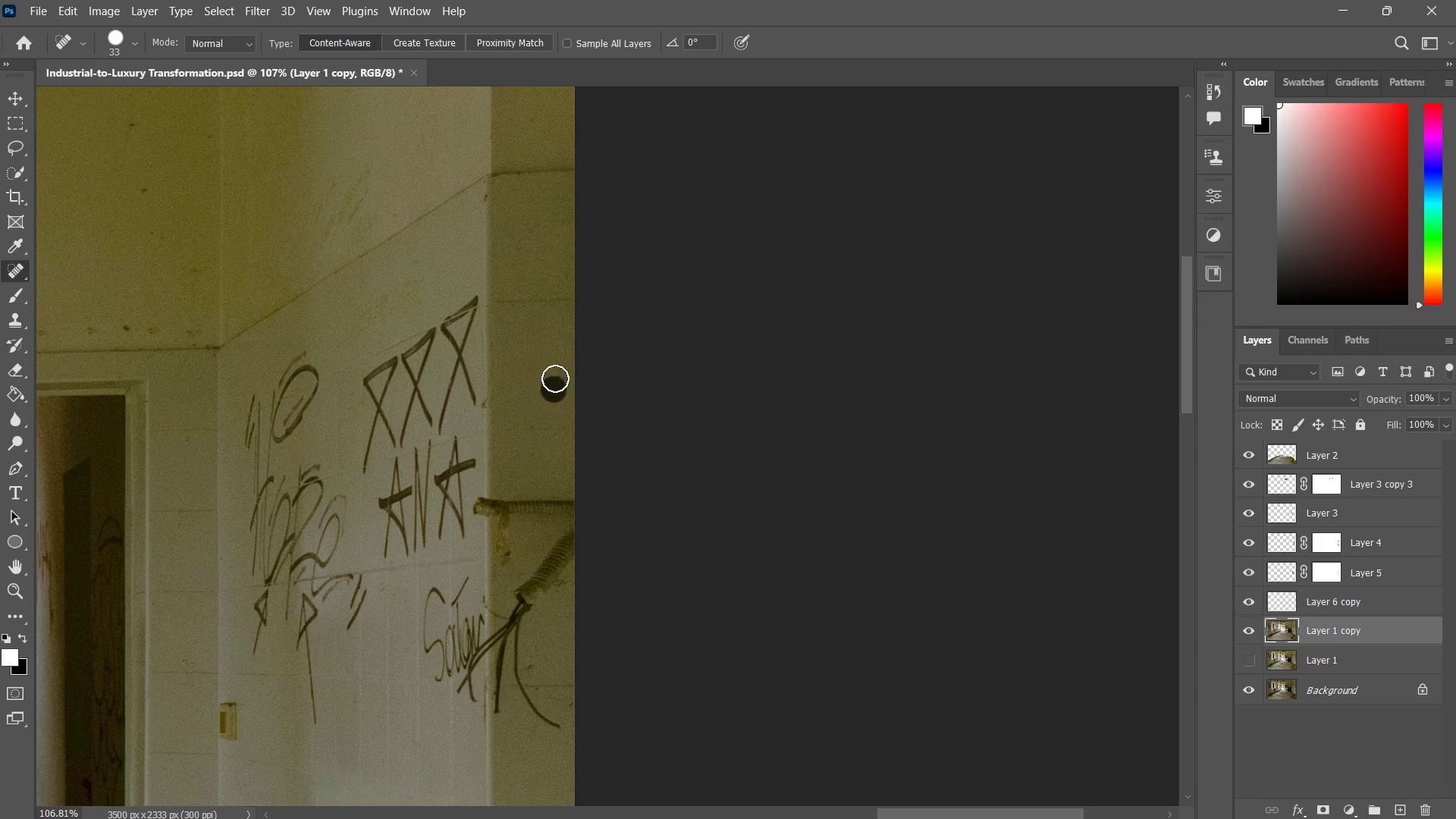 
triple_click([559, 375])
 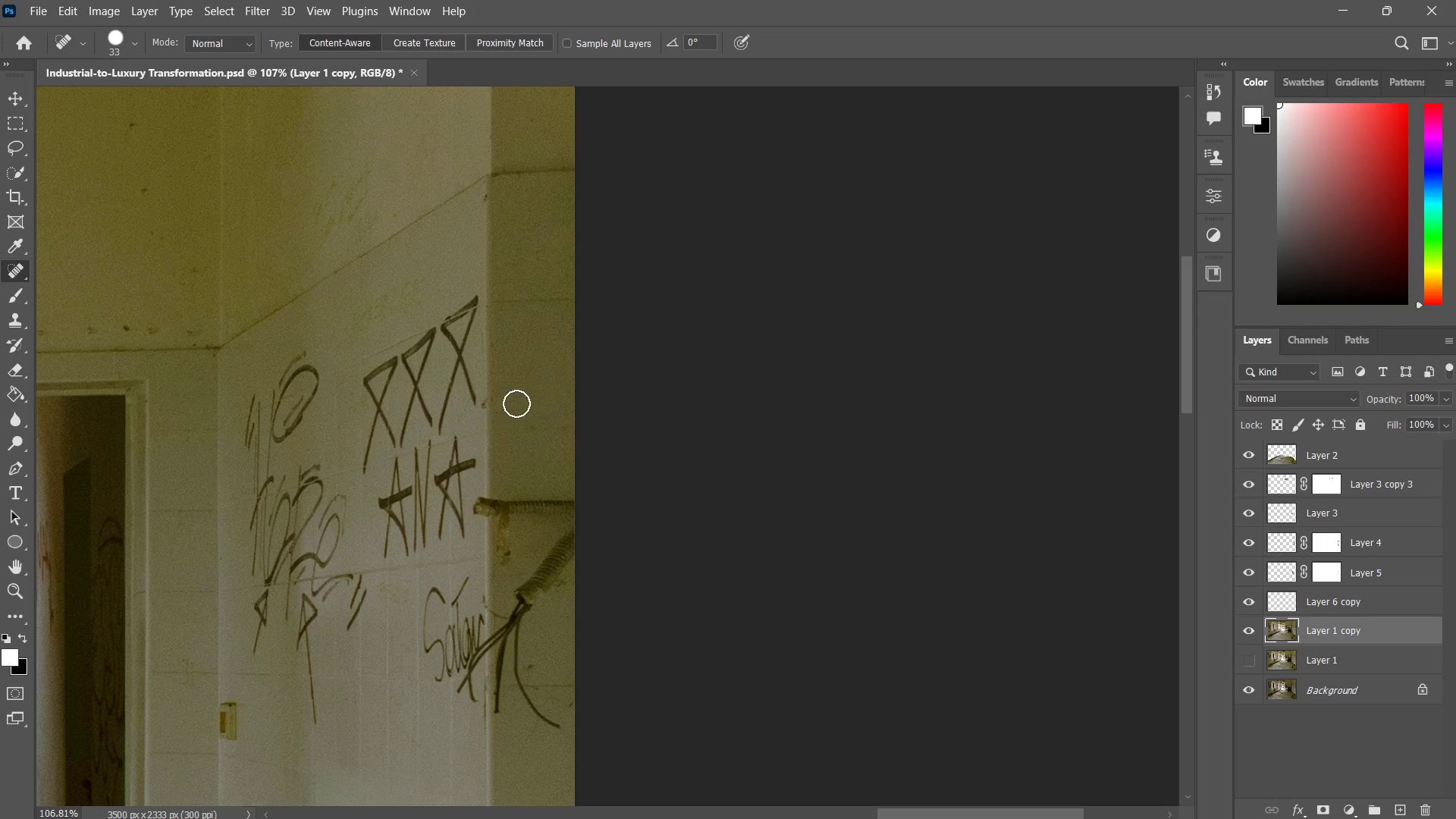 
left_click_drag(start_coordinate=[523, 394], to_coordinate=[515, 396])
 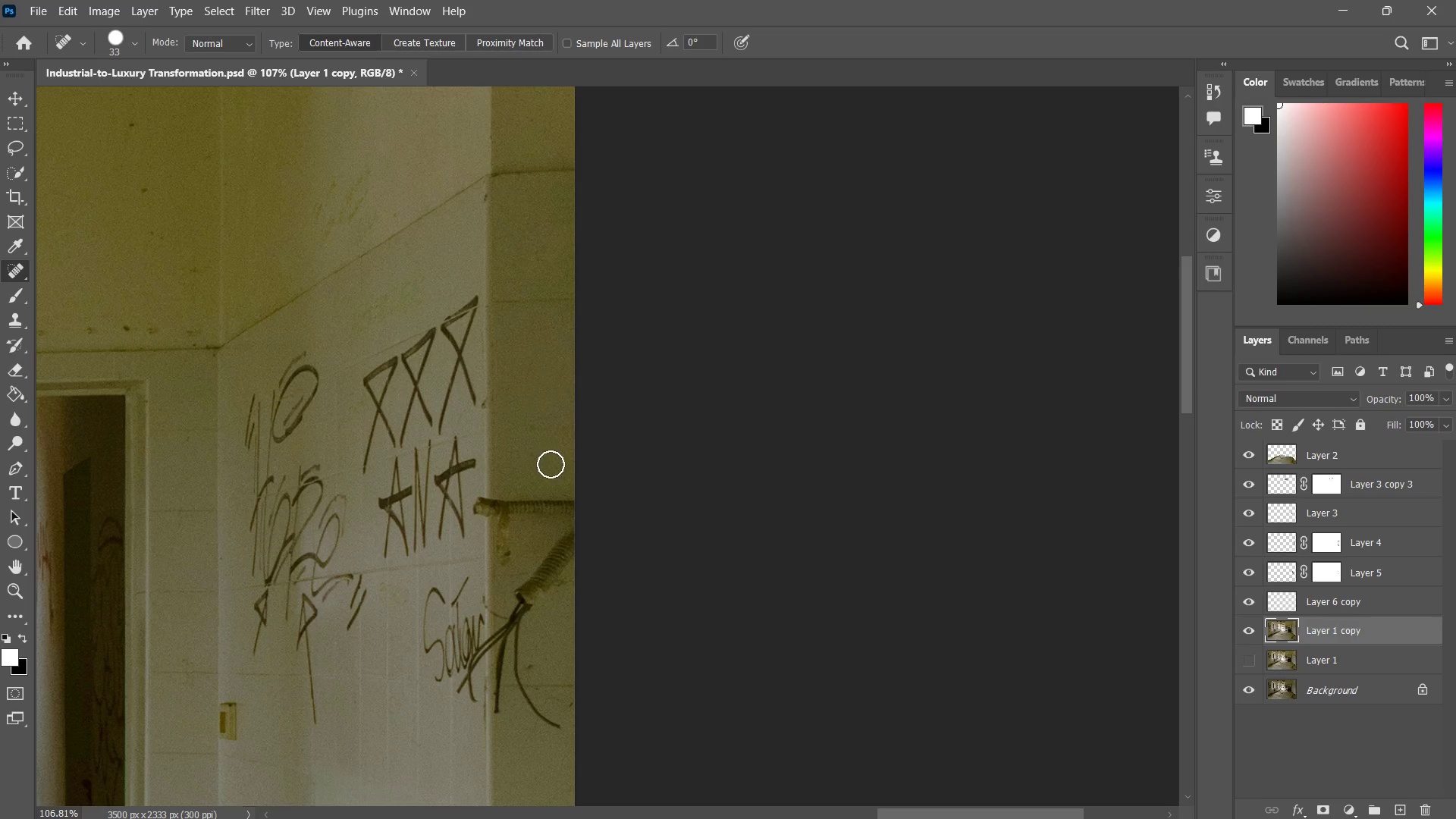 
type(zzm)
 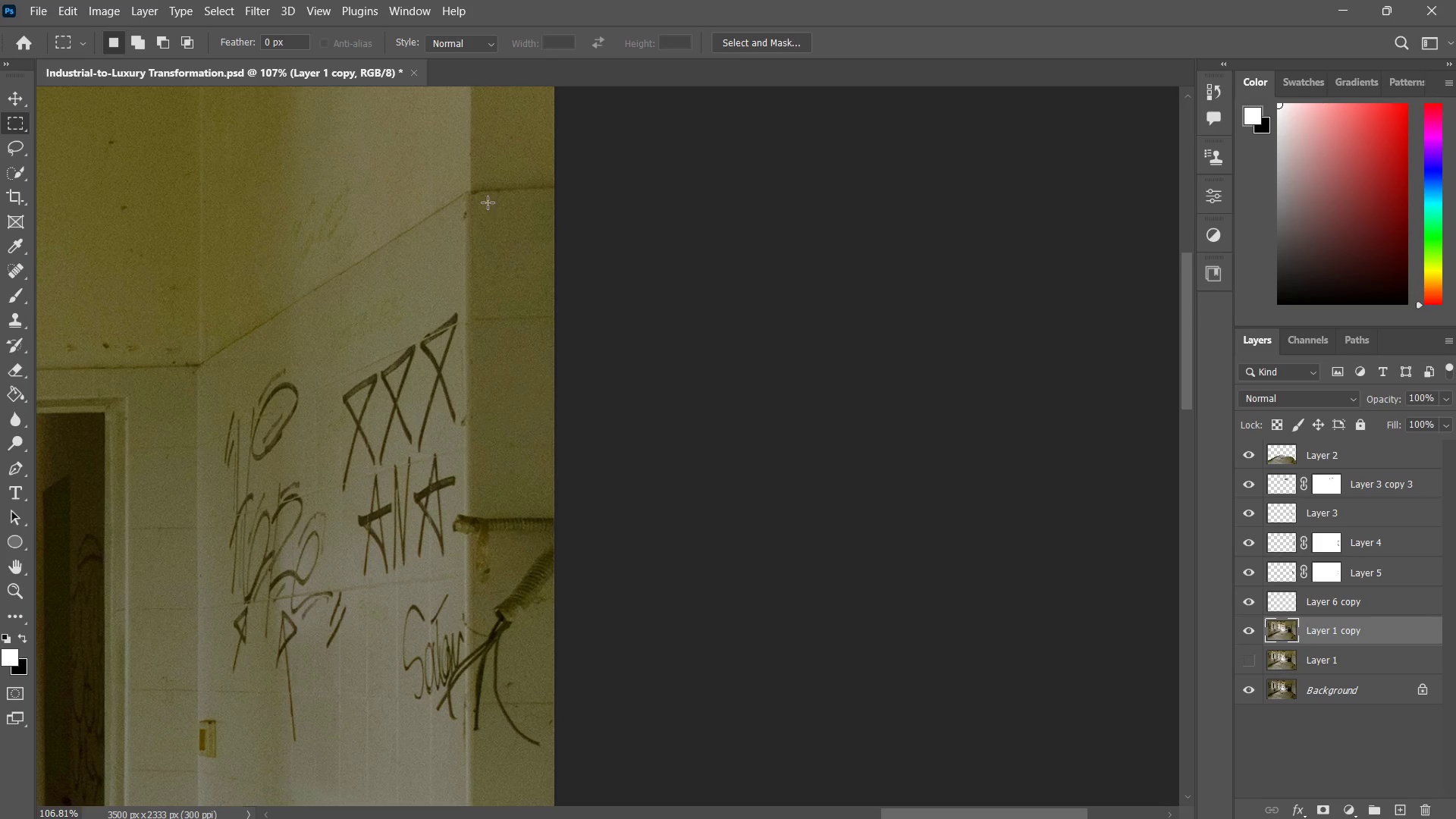 
hold_key(key=Space, duration=0.41)
 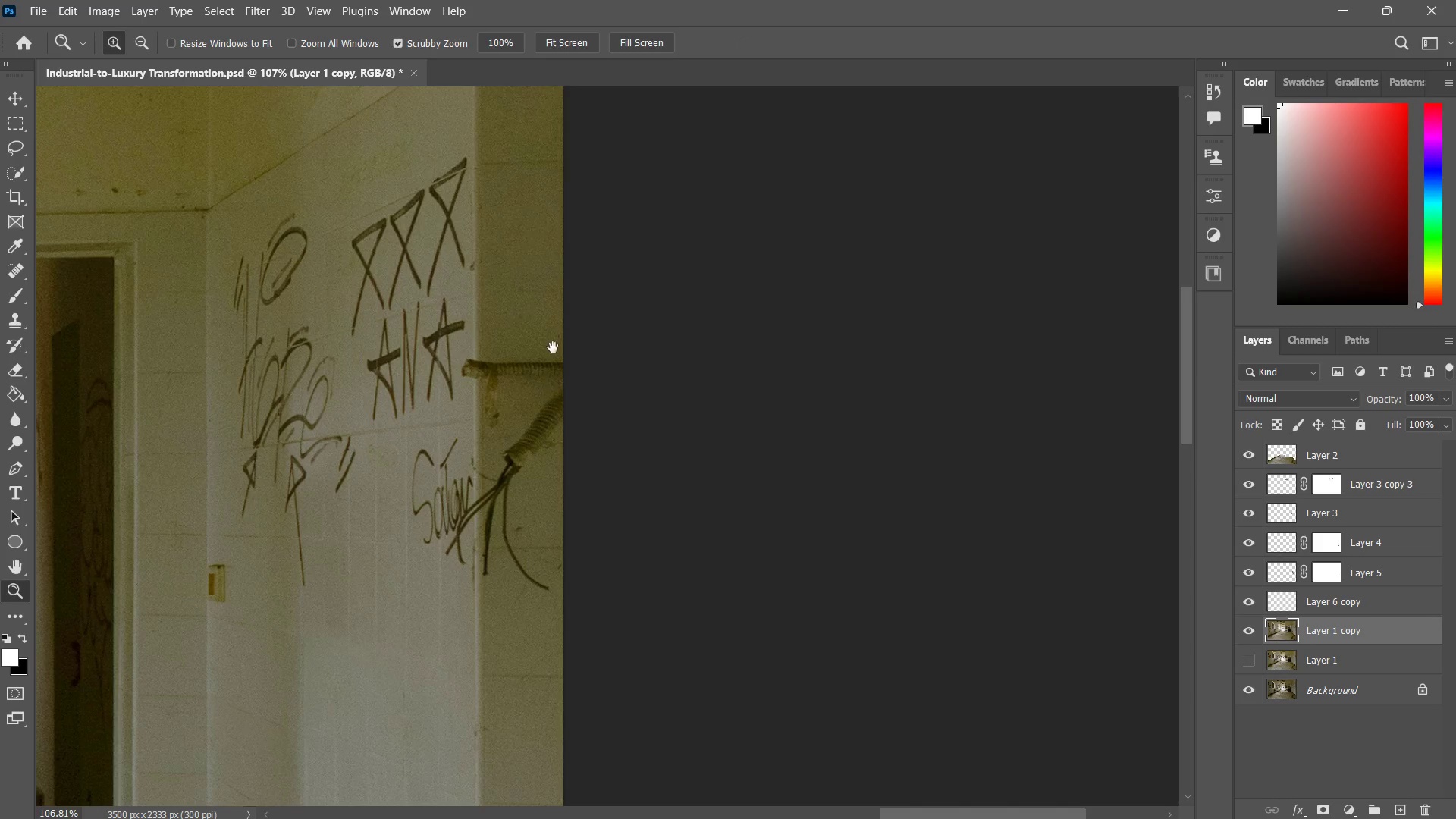 
left_click_drag(start_coordinate=[566, 492], to_coordinate=[555, 354])
 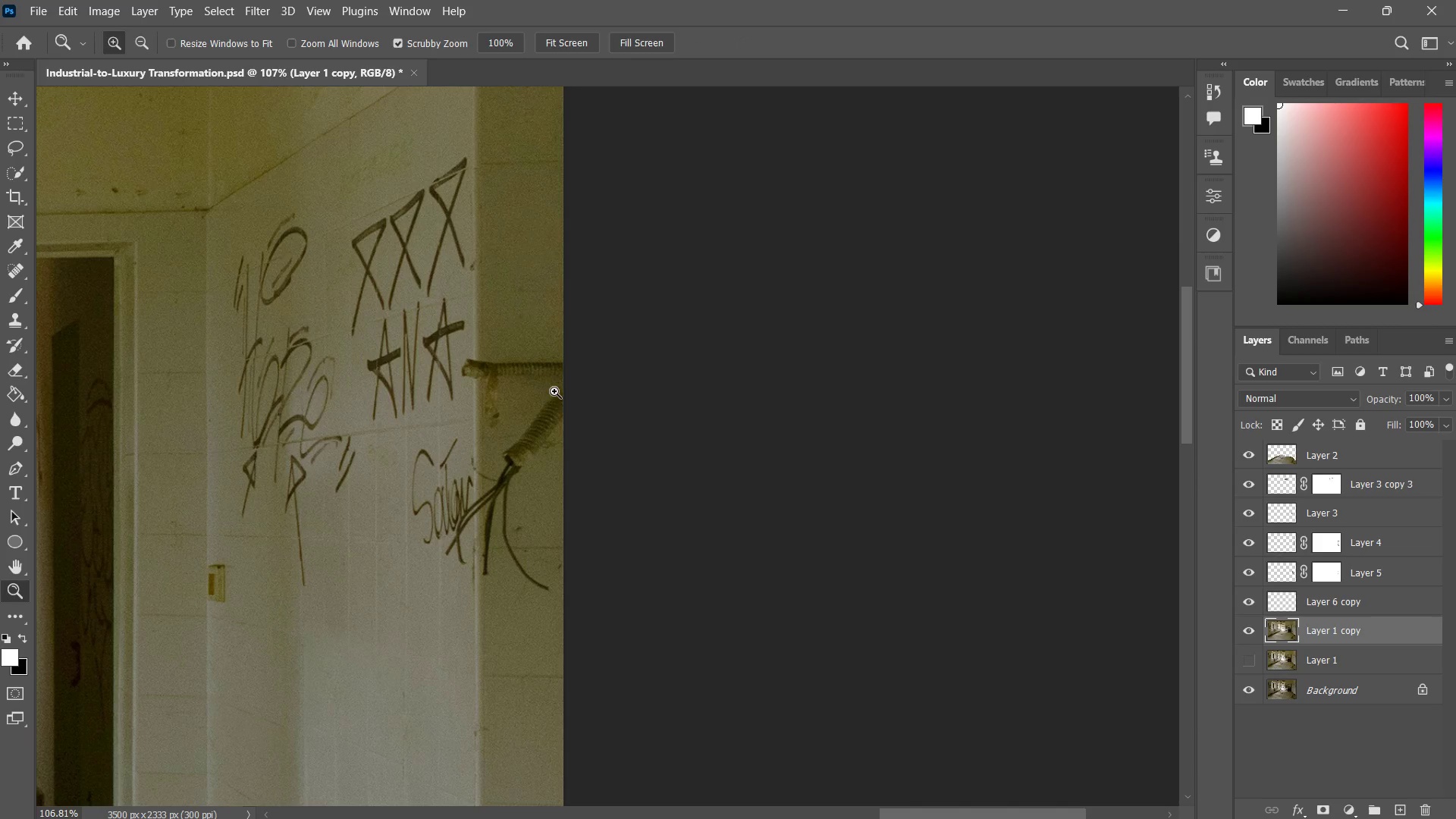 
left_click_drag(start_coordinate=[554, 358], to_coordinate=[554, 394])
 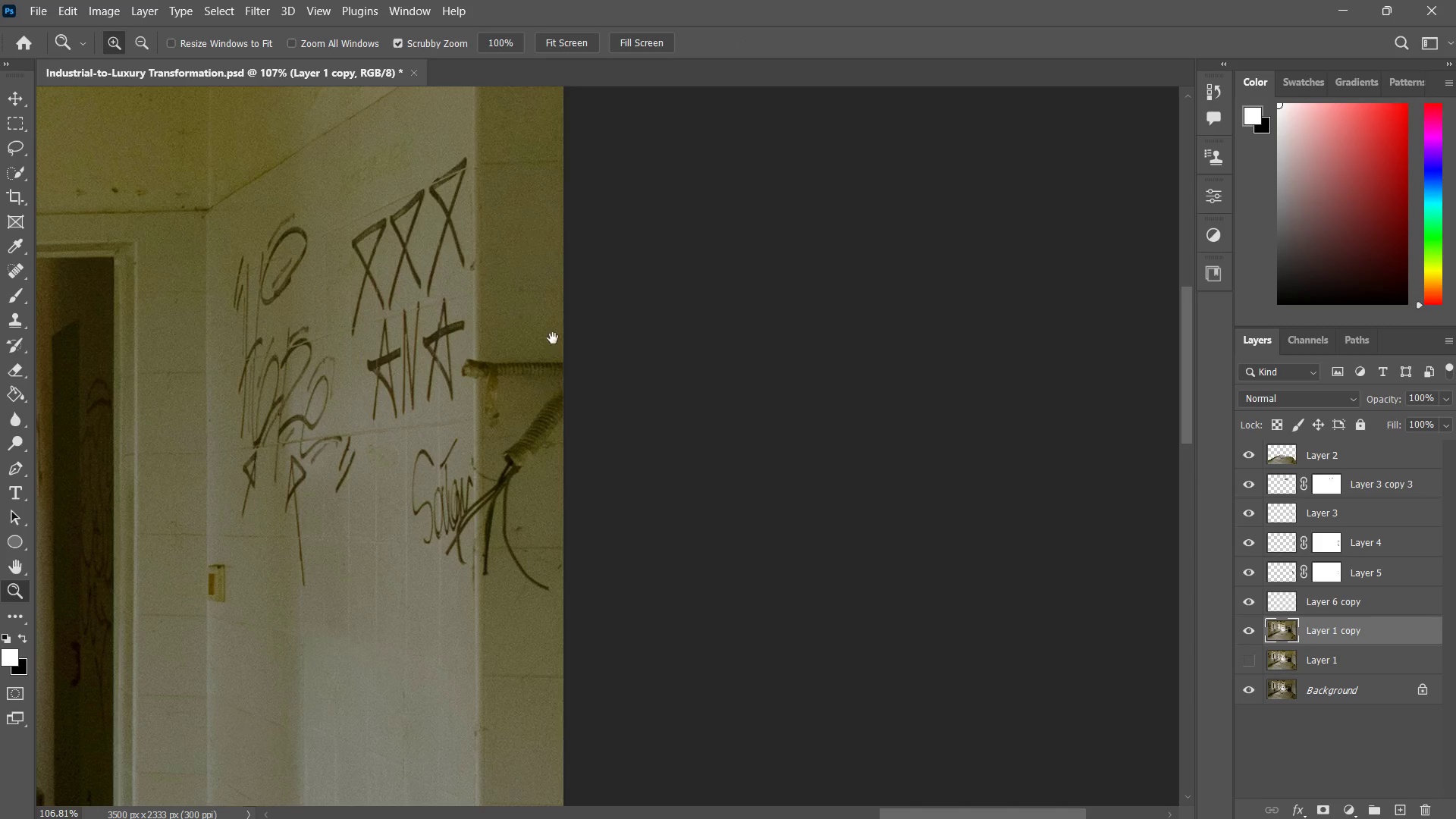 
hold_key(key=Space, duration=0.89)
 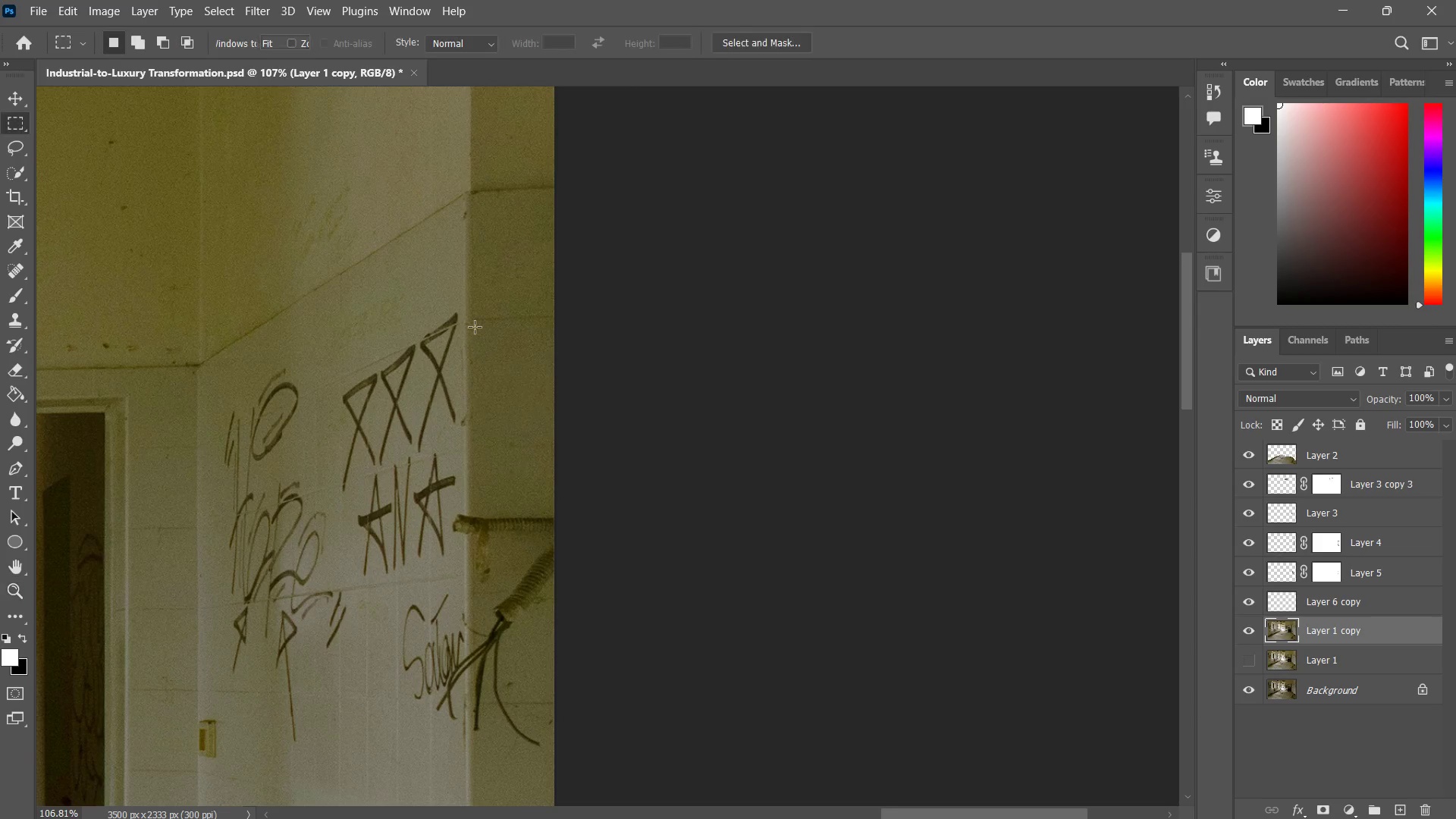 
left_click_drag(start_coordinate=[553, 338], to_coordinate=[544, 494])
 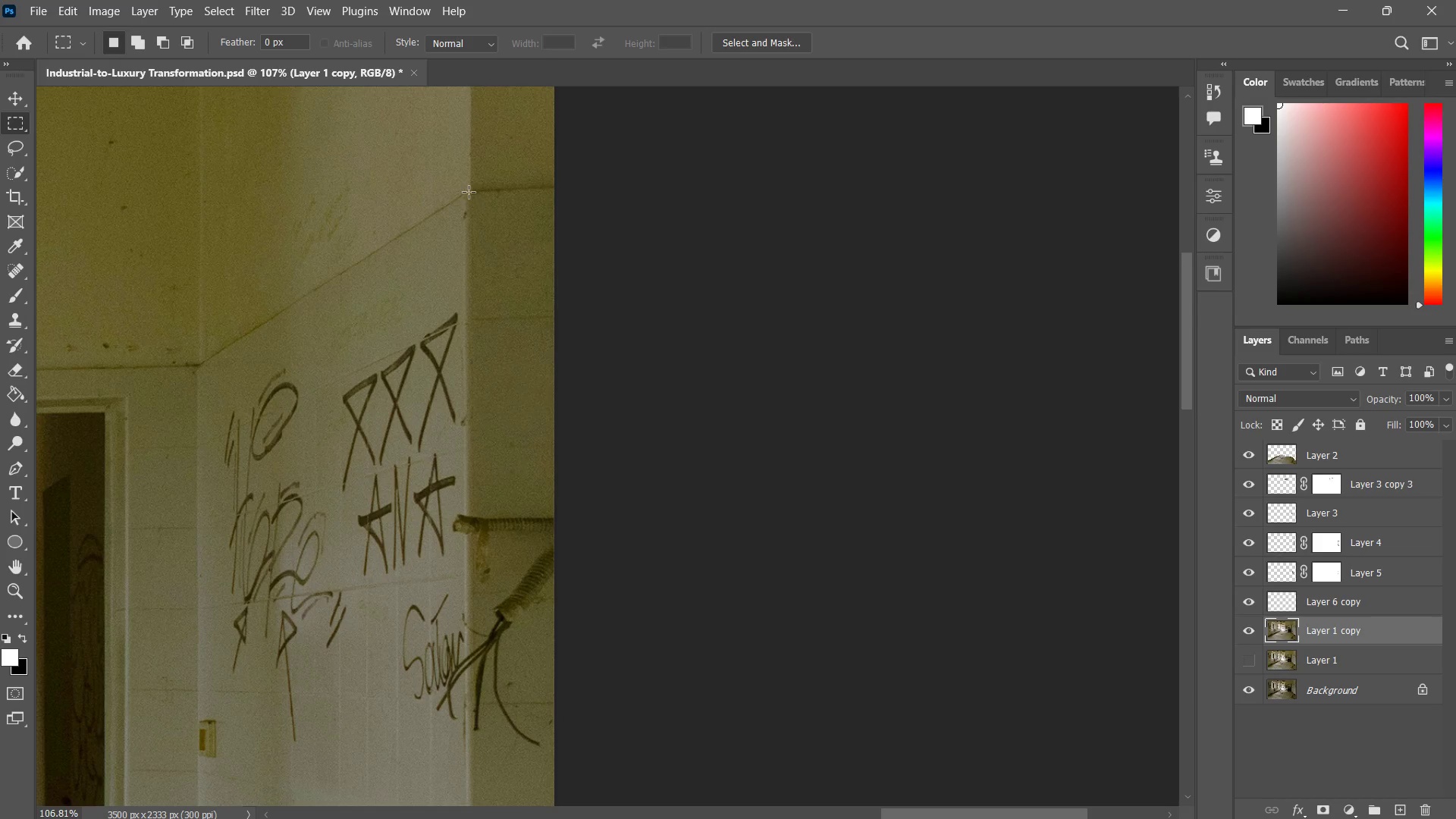 
left_click_drag(start_coordinate=[467, 195], to_coordinate=[603, 508])
 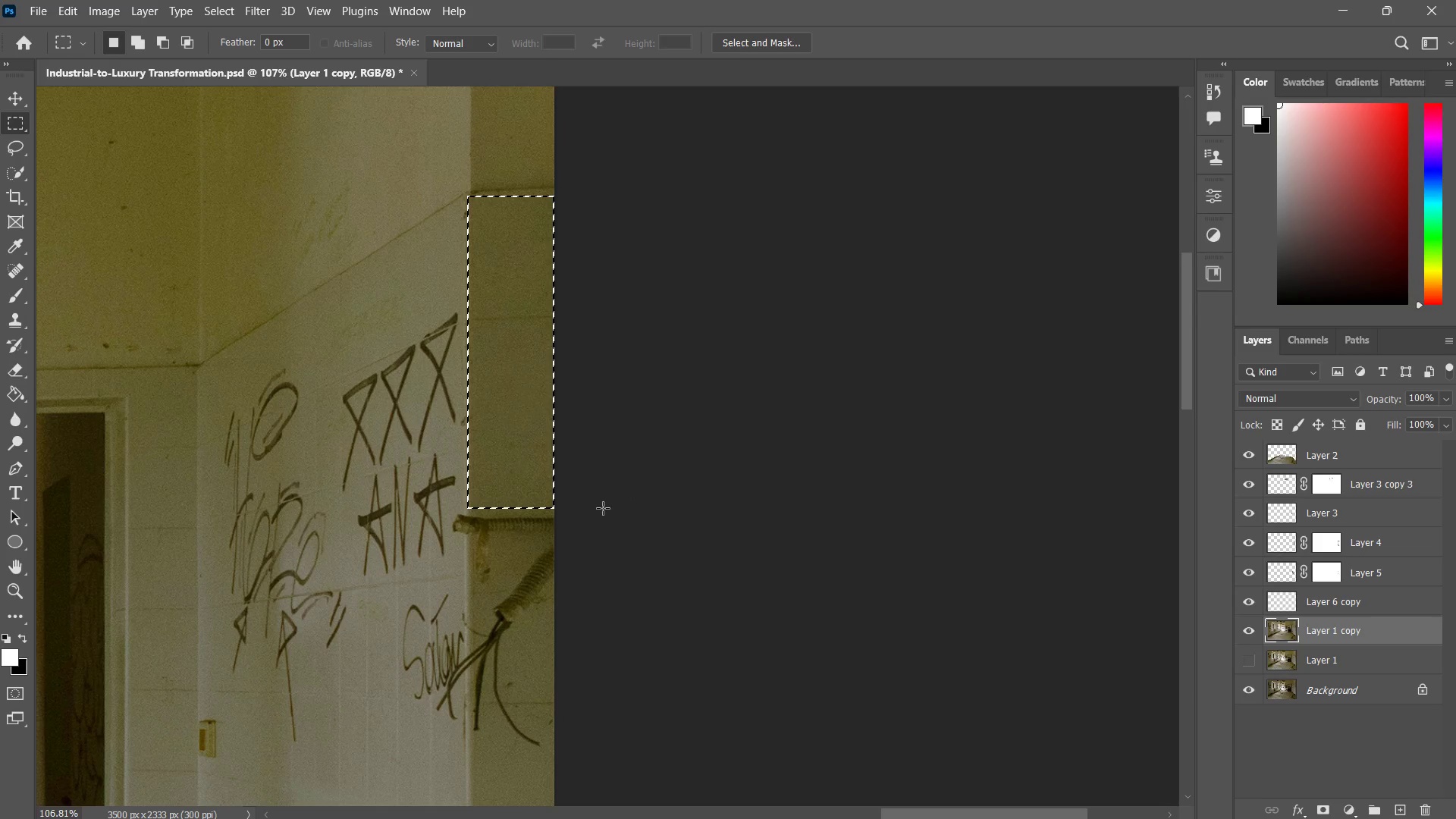 
key(Control+J)
 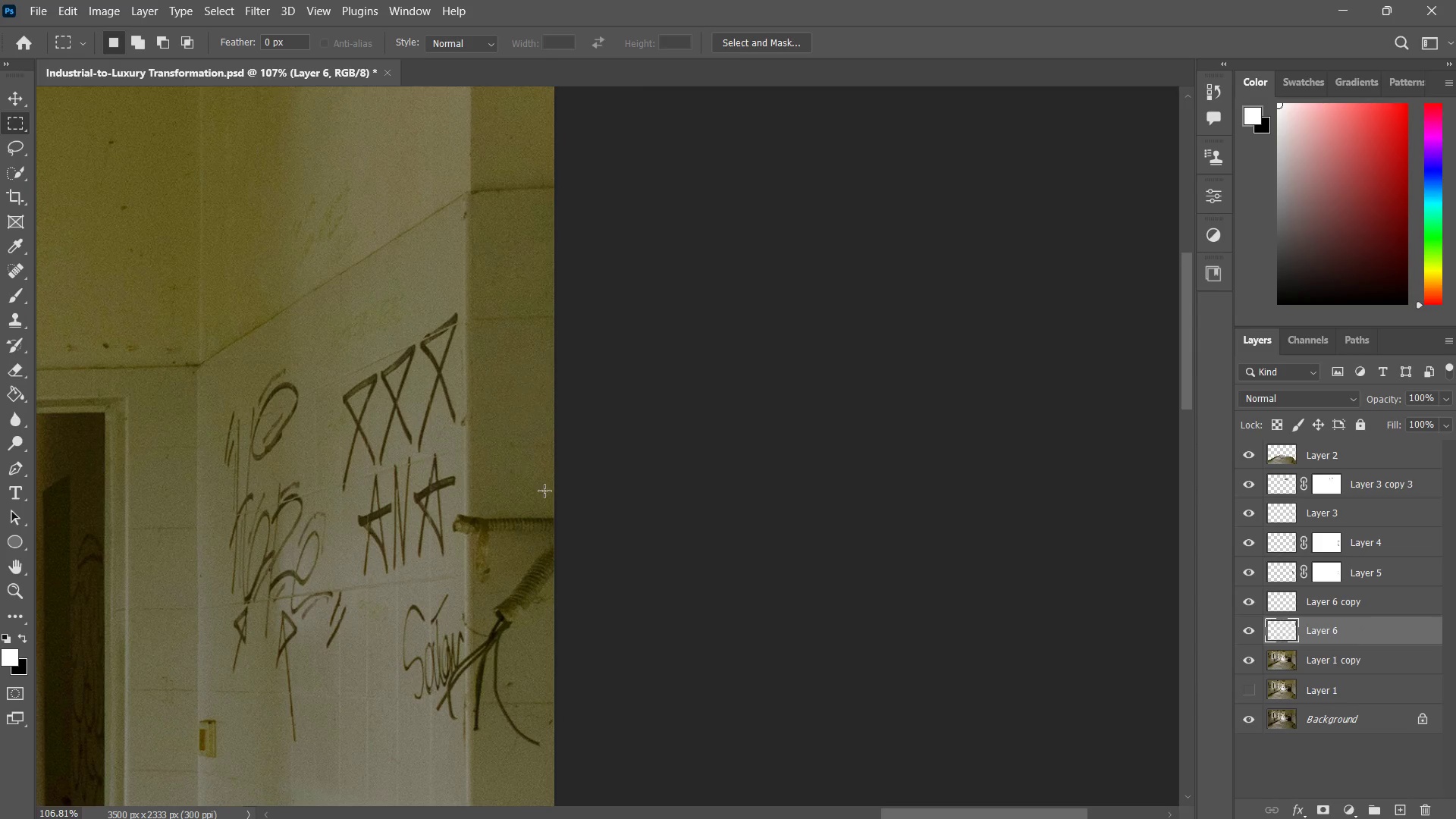 
type(zv)
 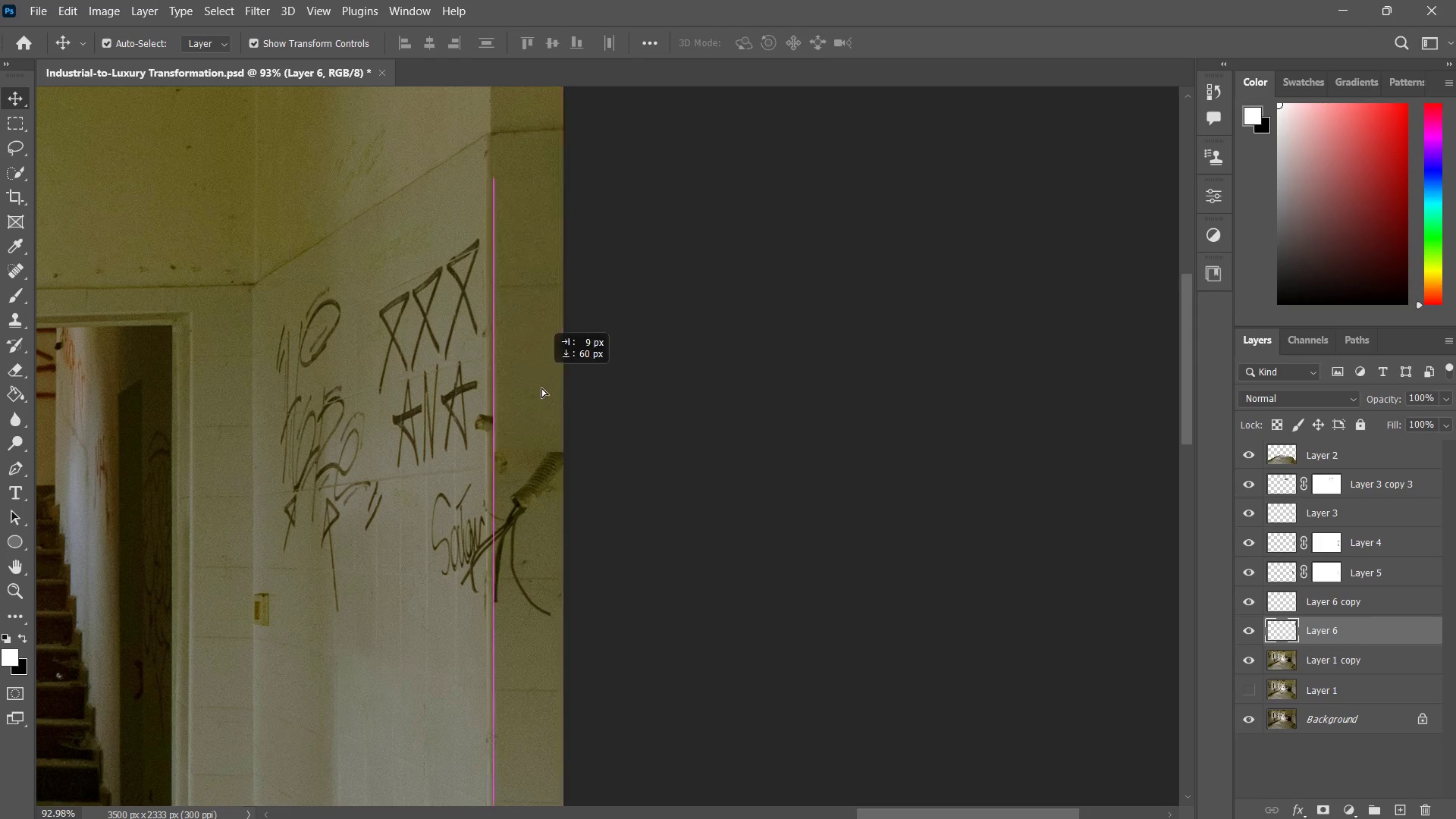 
left_click_drag(start_coordinate=[533, 463], to_coordinate=[516, 487])
 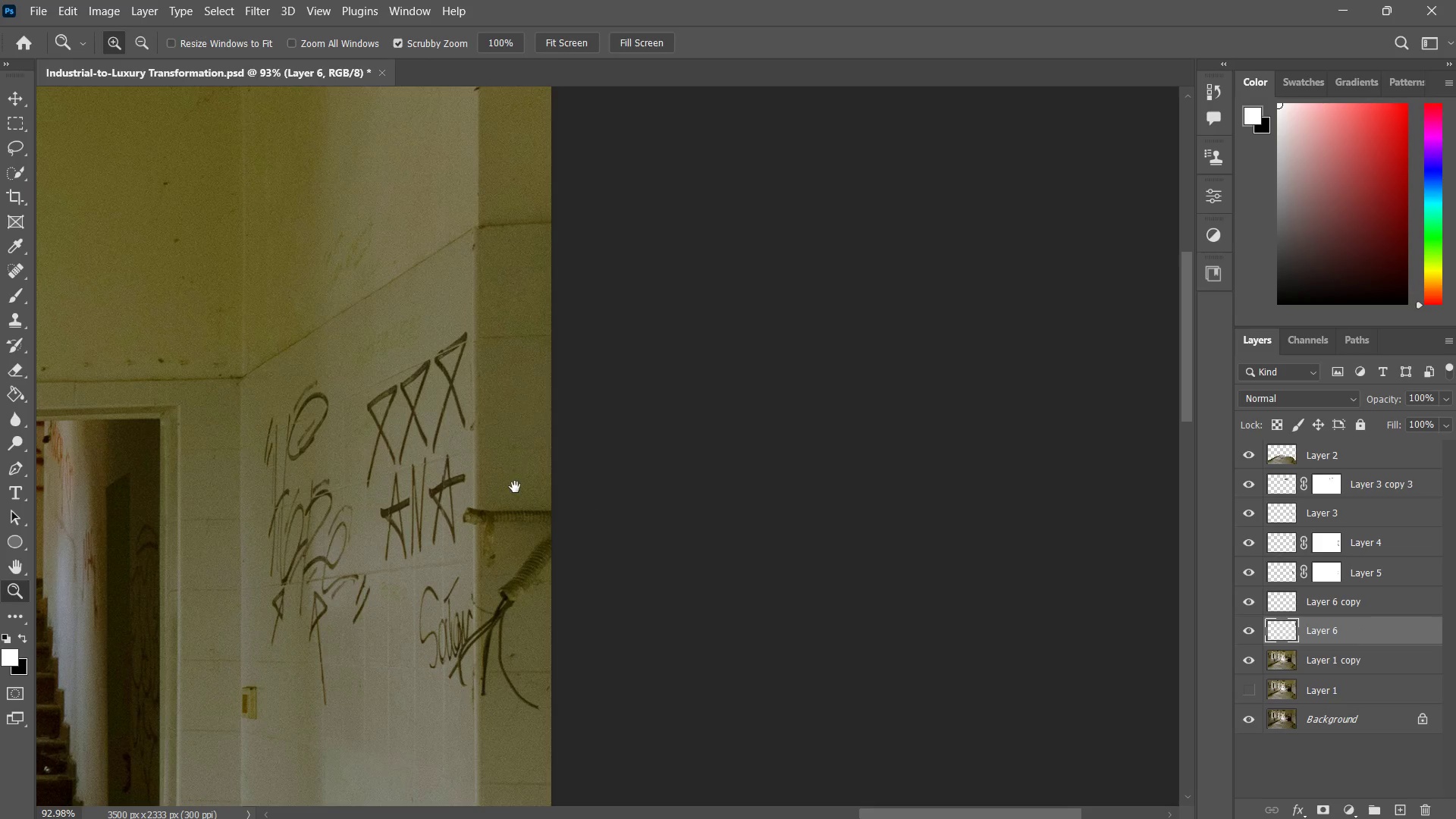 
hold_key(key=Space, duration=0.47)
 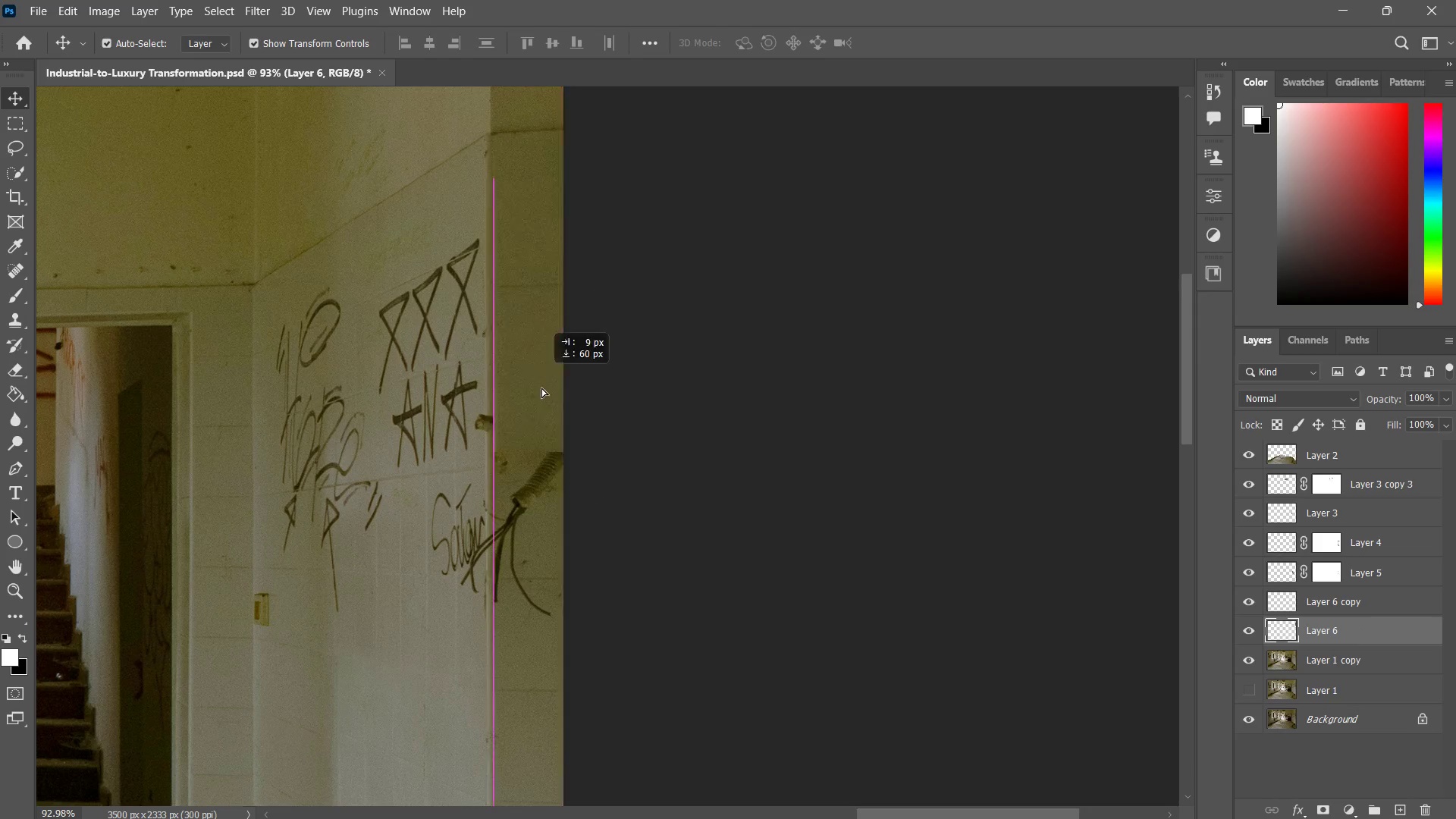 
left_click_drag(start_coordinate=[513, 484], to_coordinate=[526, 391])
 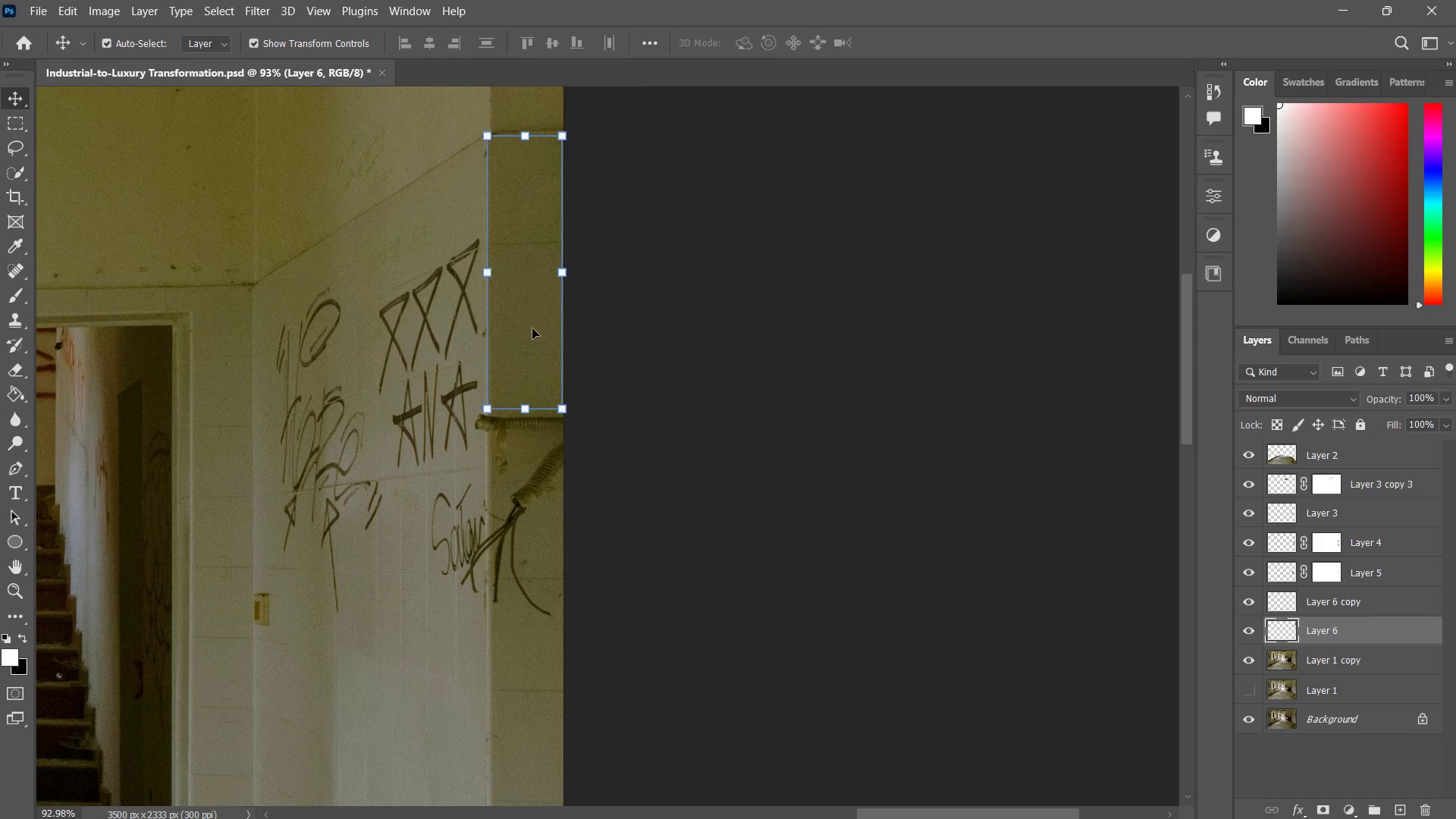 
left_click_drag(start_coordinate=[532, 328], to_coordinate=[551, 567])
 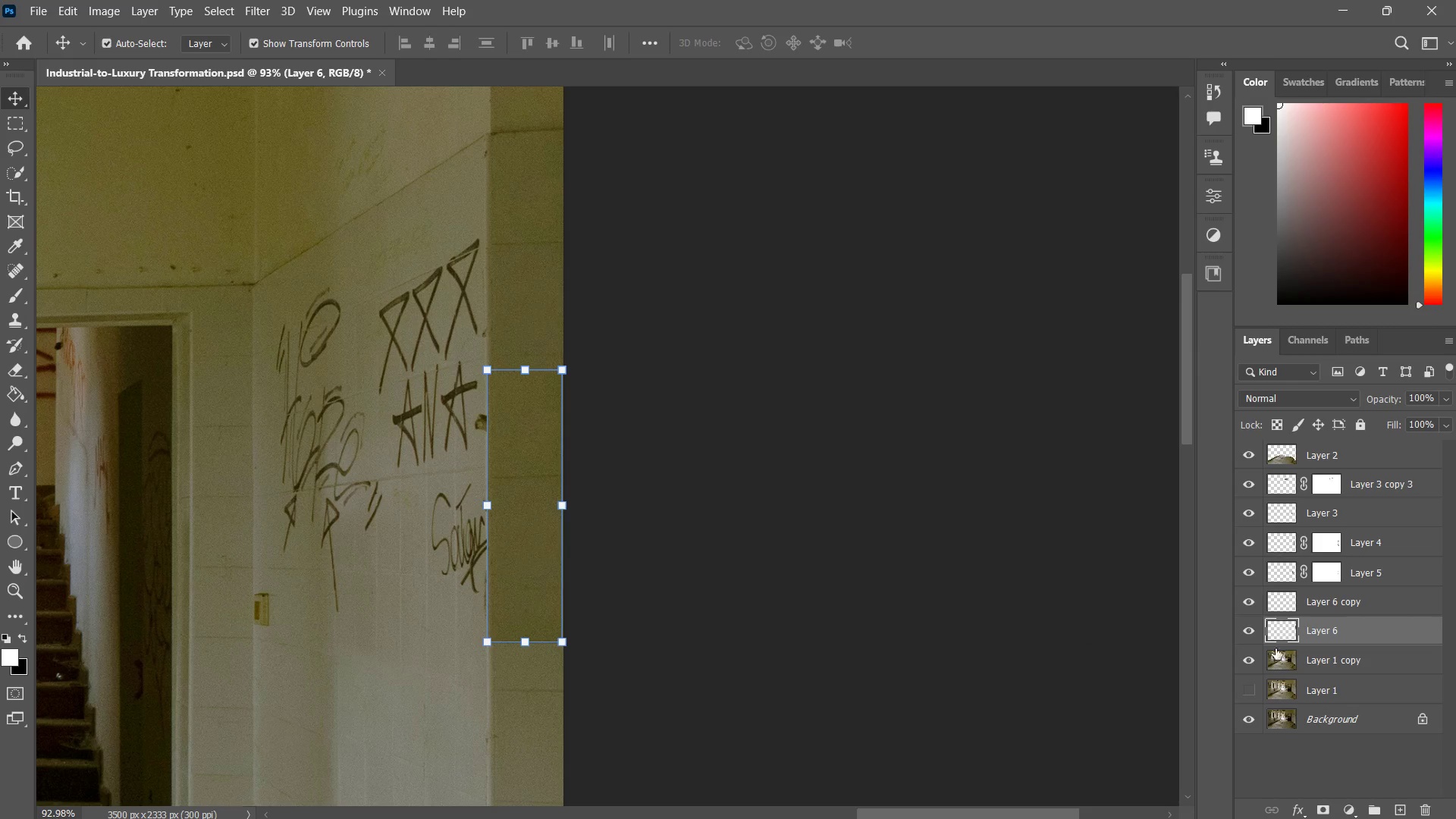 
hold_key(key=ShiftLeft, duration=2.91)
 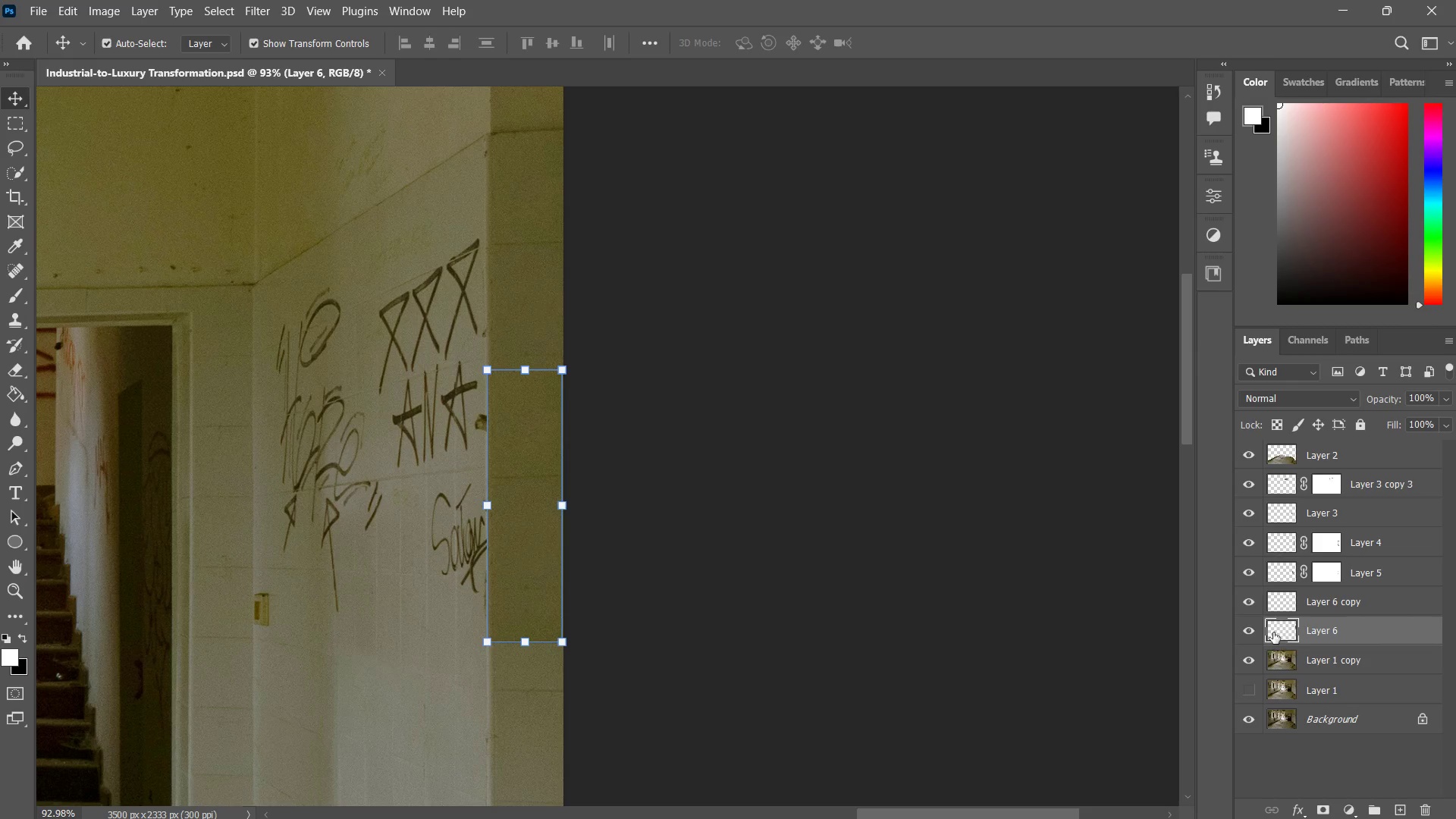 
left_click([1248, 629])
 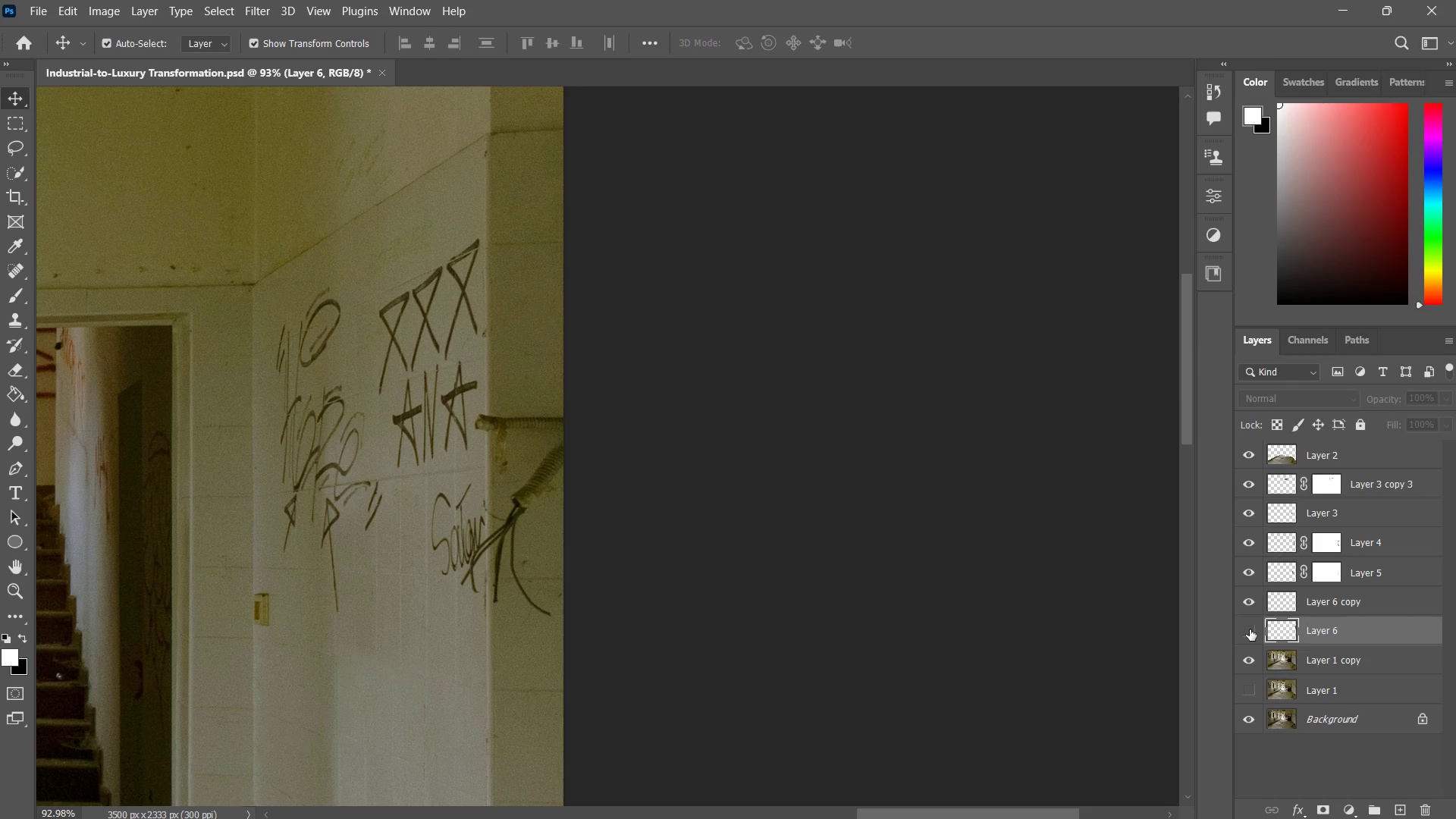 
left_click([1250, 629])
 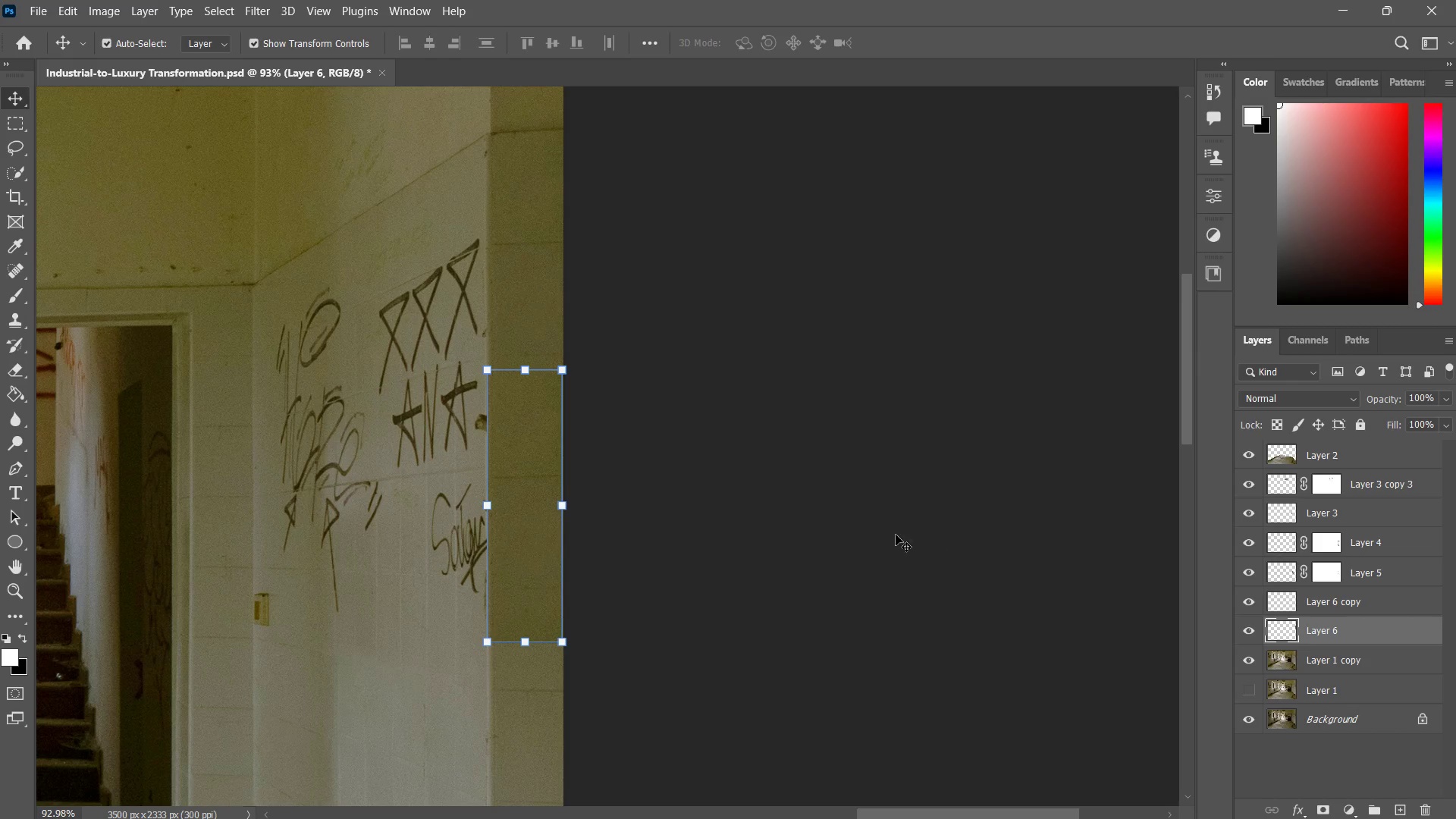 
type(zzz)
 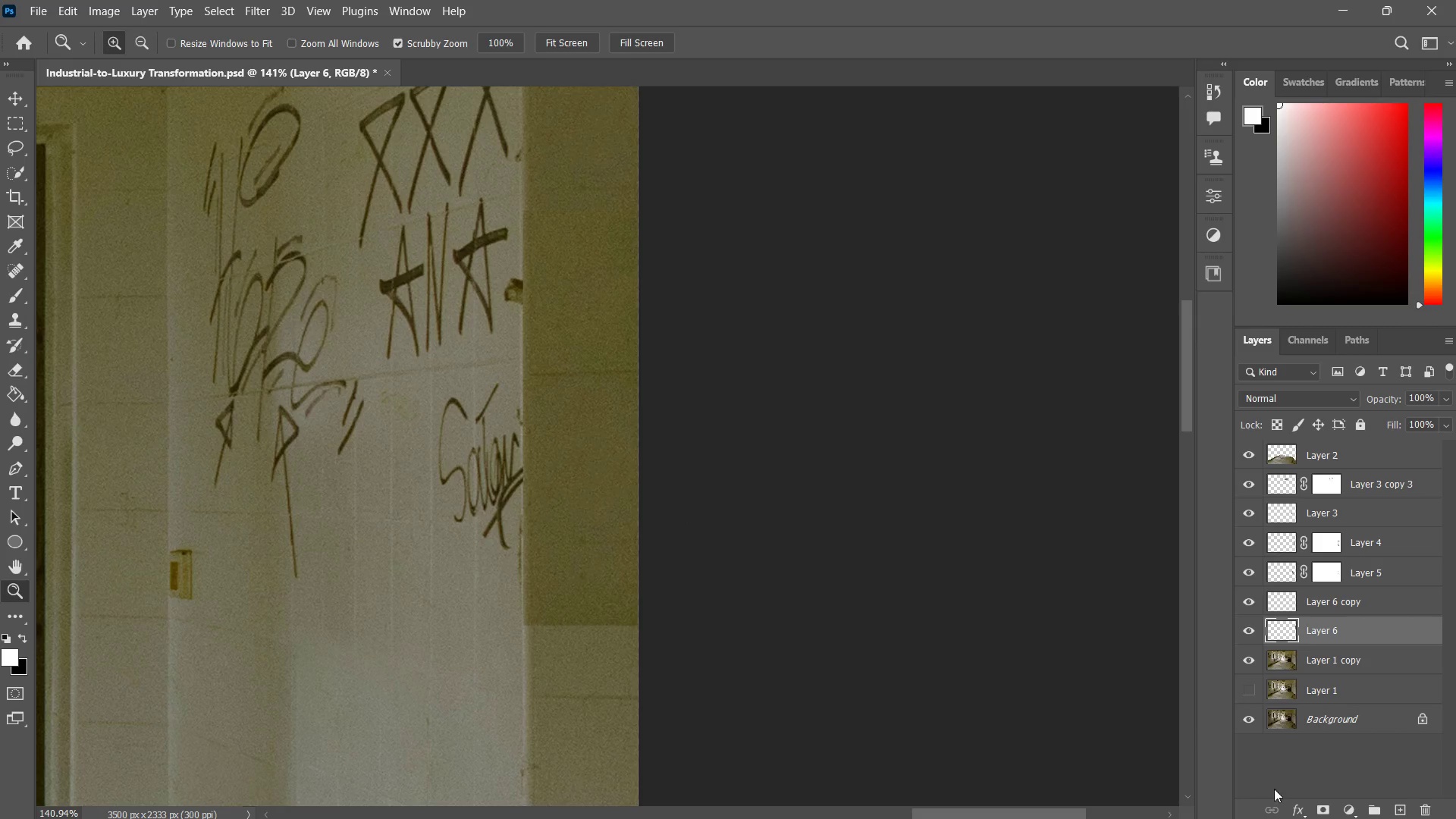 
left_click_drag(start_coordinate=[474, 557], to_coordinate=[507, 522])
 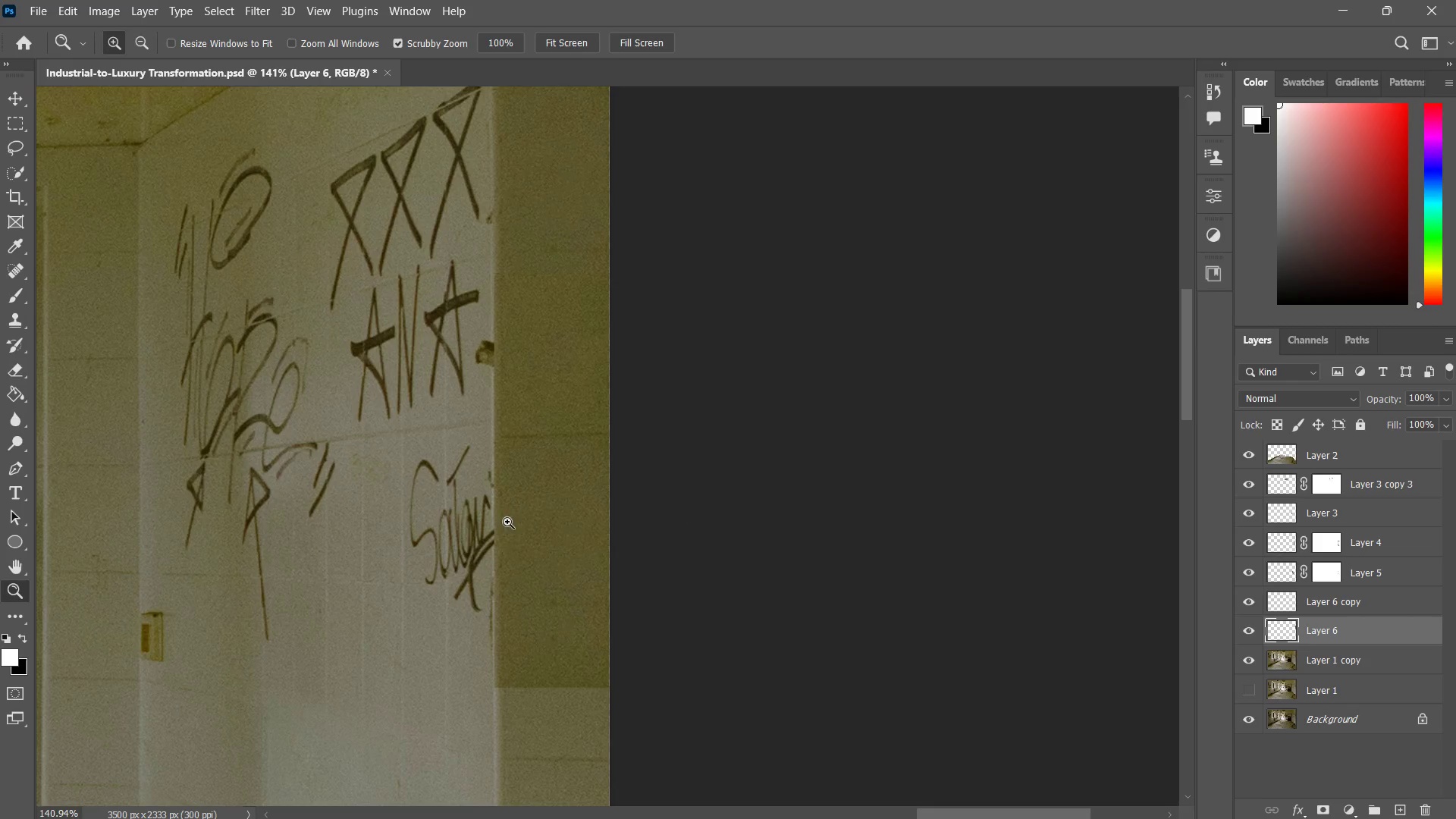 
hold_key(key=Space, duration=0.36)
 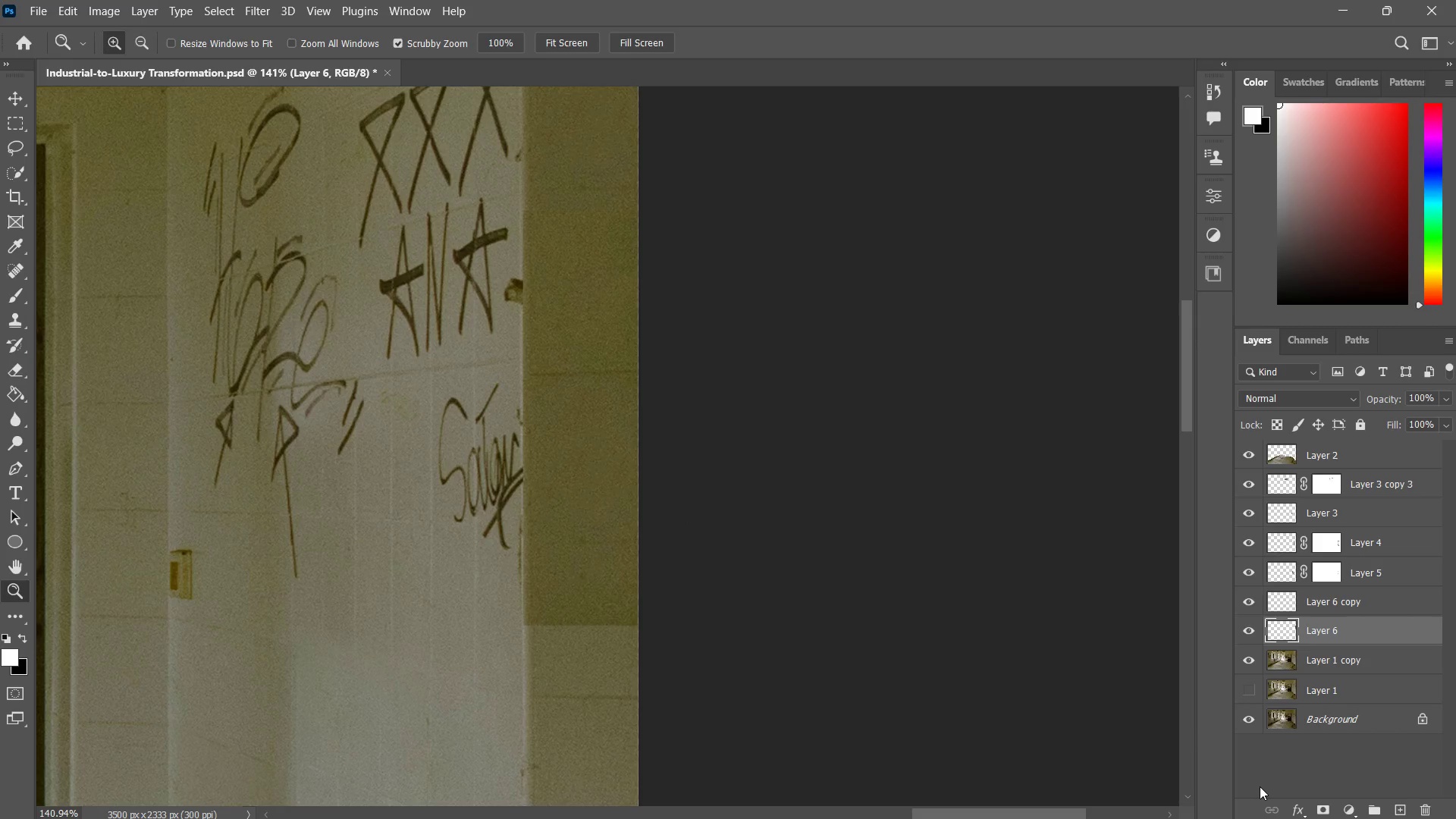 
left_click_drag(start_coordinate=[507, 524], to_coordinate=[523, 490])
 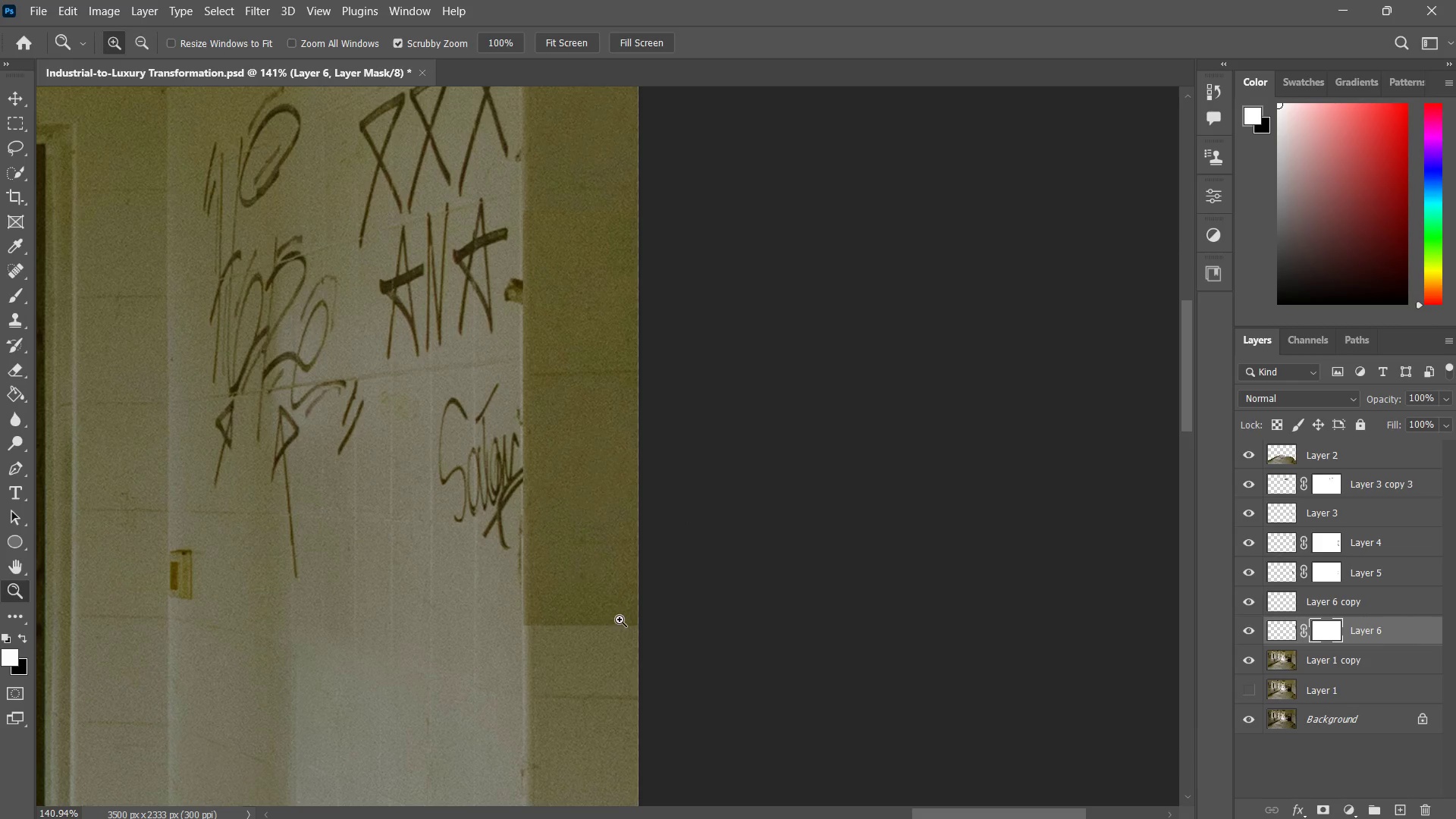 
type(bbx)
 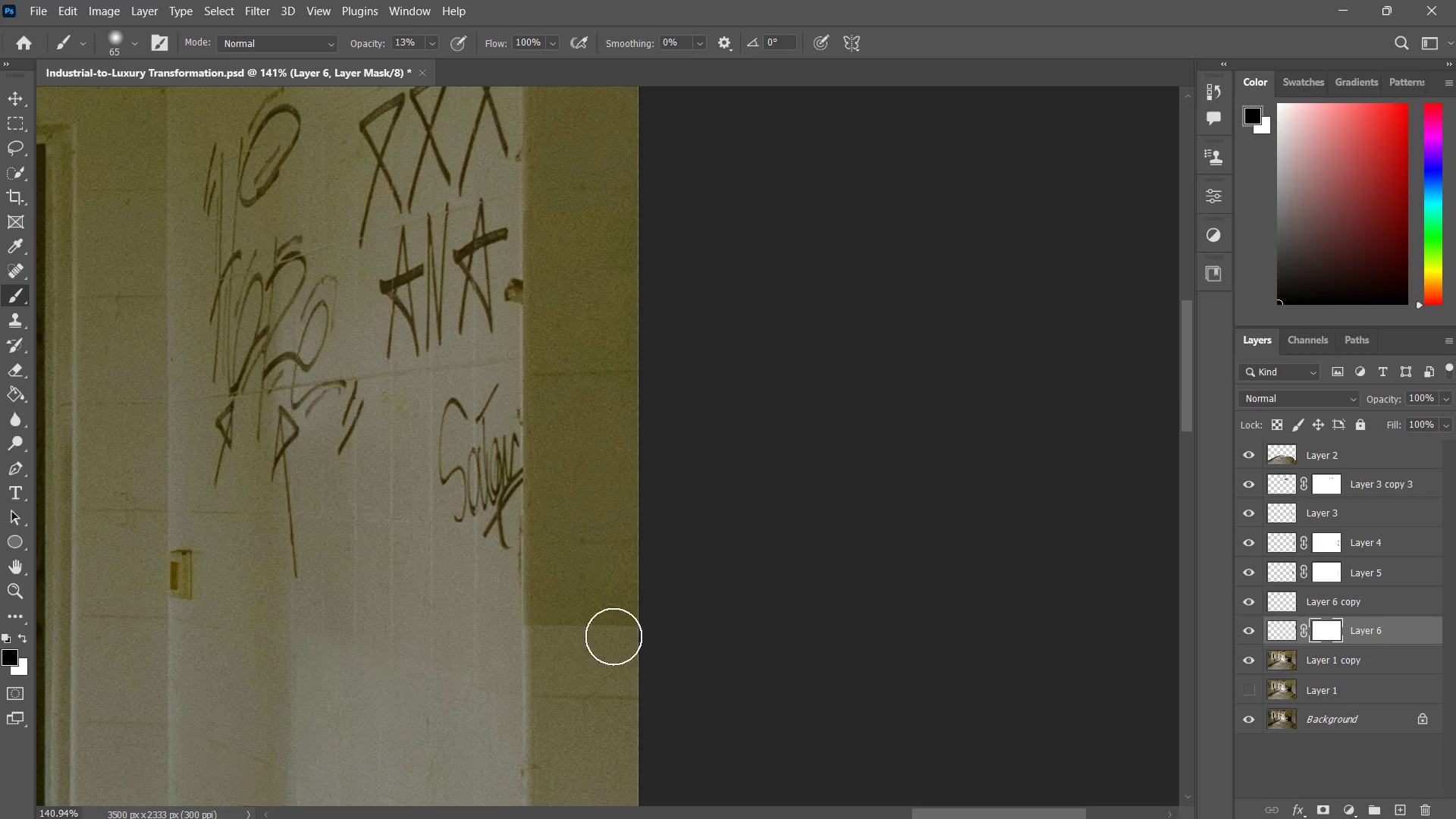 
left_click_drag(start_coordinate=[527, 616], to_coordinate=[577, 618])
 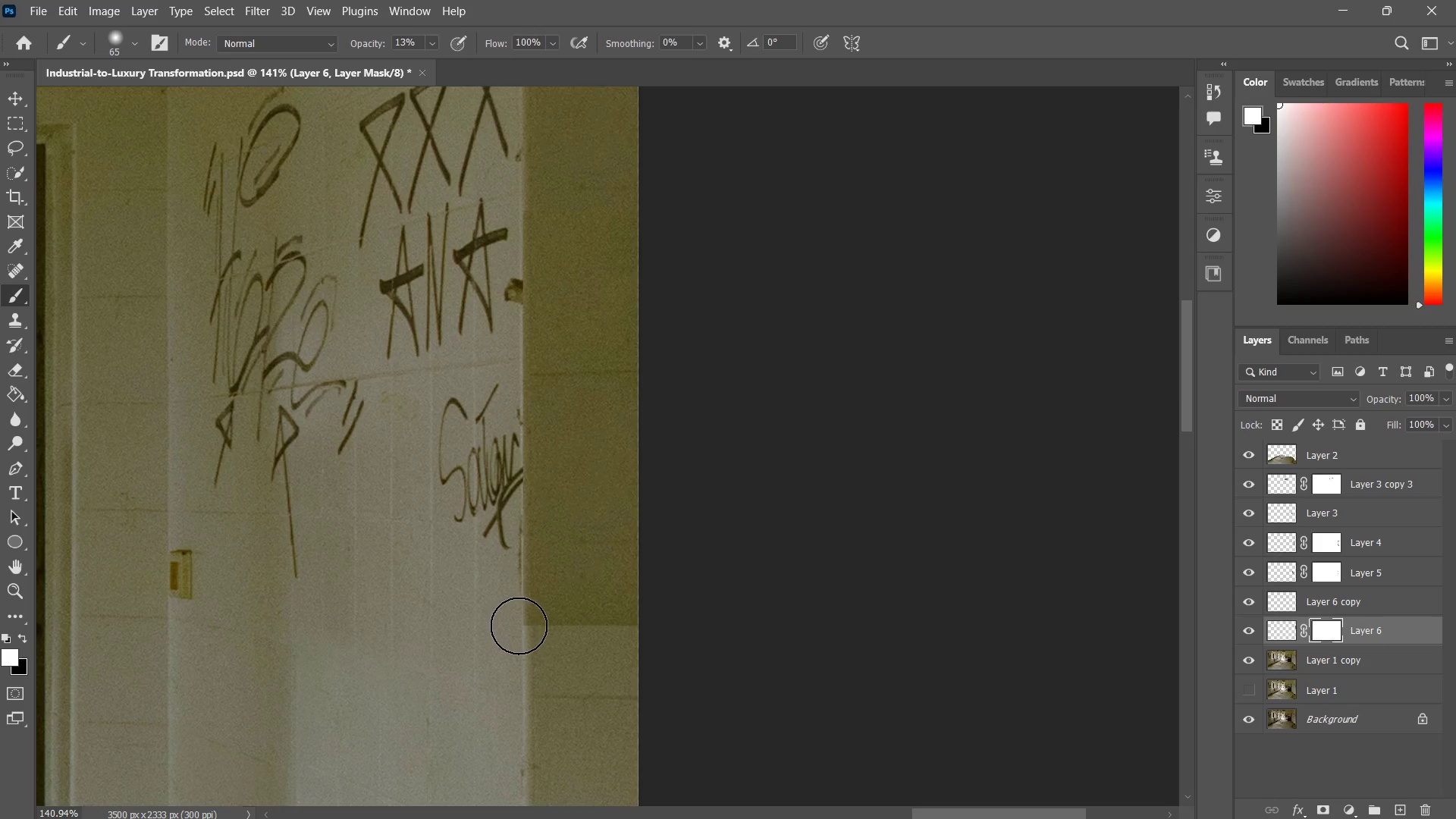 
left_click_drag(start_coordinate=[516, 623], to_coordinate=[570, 630])
 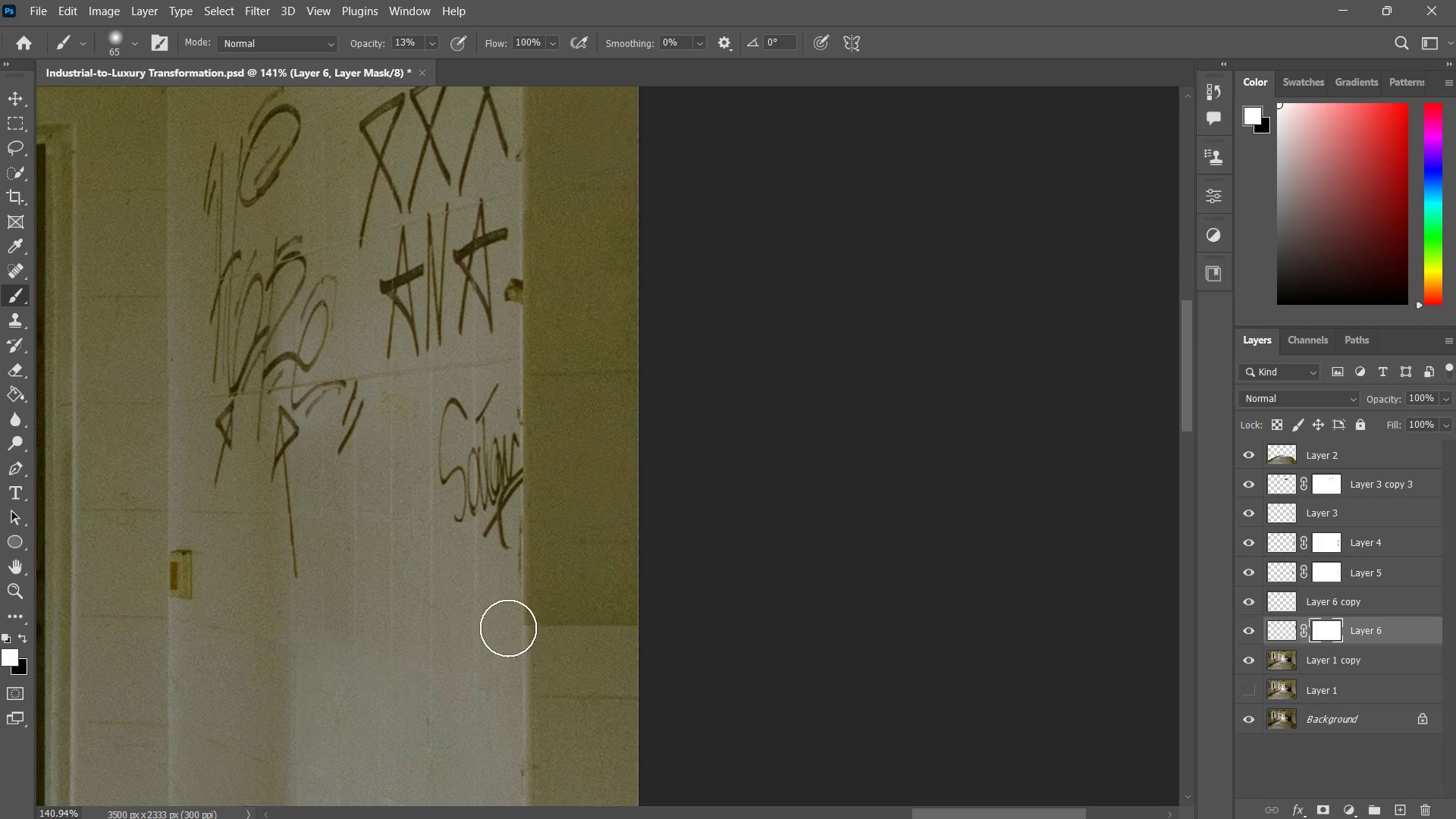 
left_click_drag(start_coordinate=[519, 626], to_coordinate=[551, 630])
 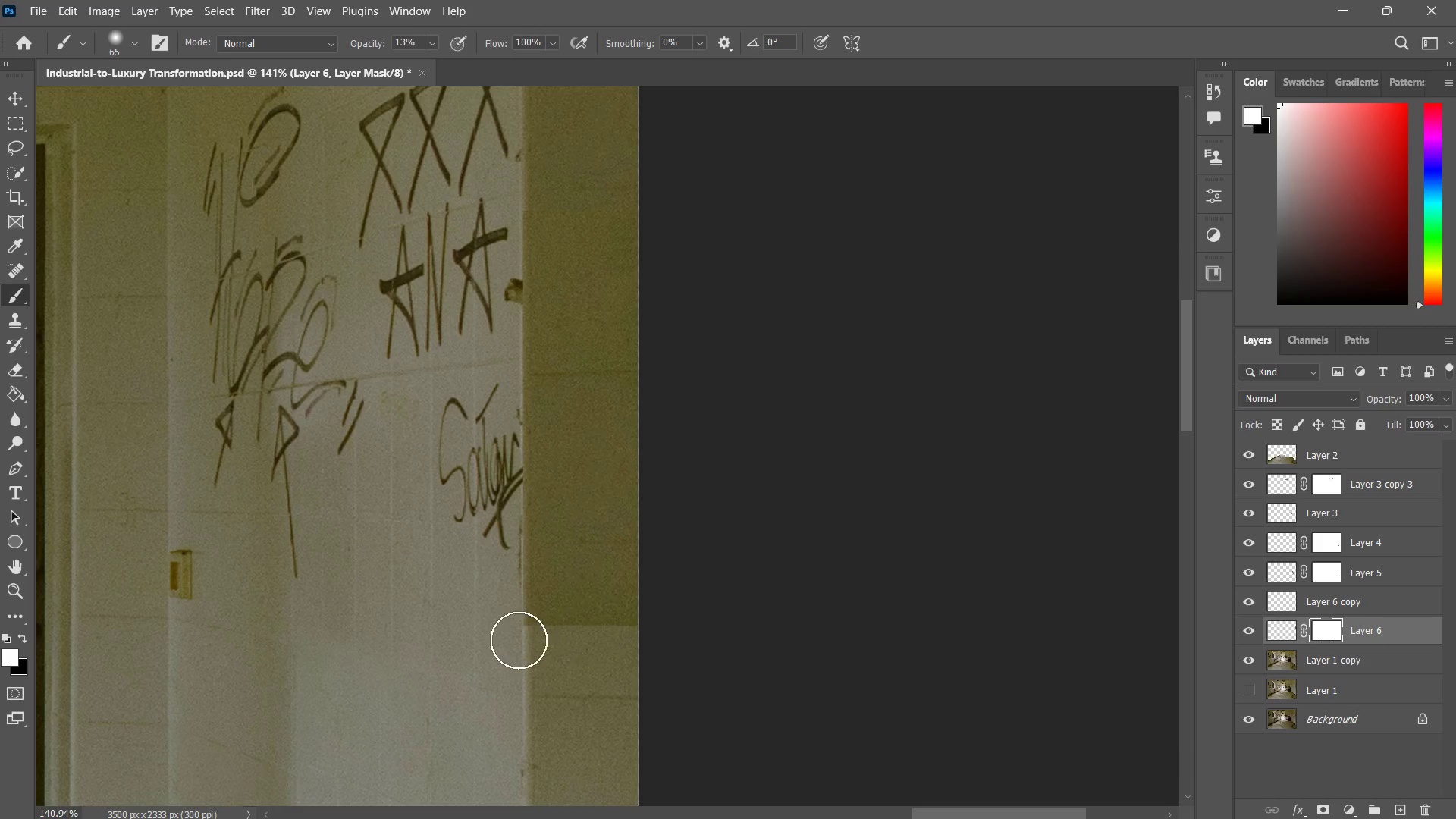 
left_click_drag(start_coordinate=[563, 639], to_coordinate=[519, 639])
 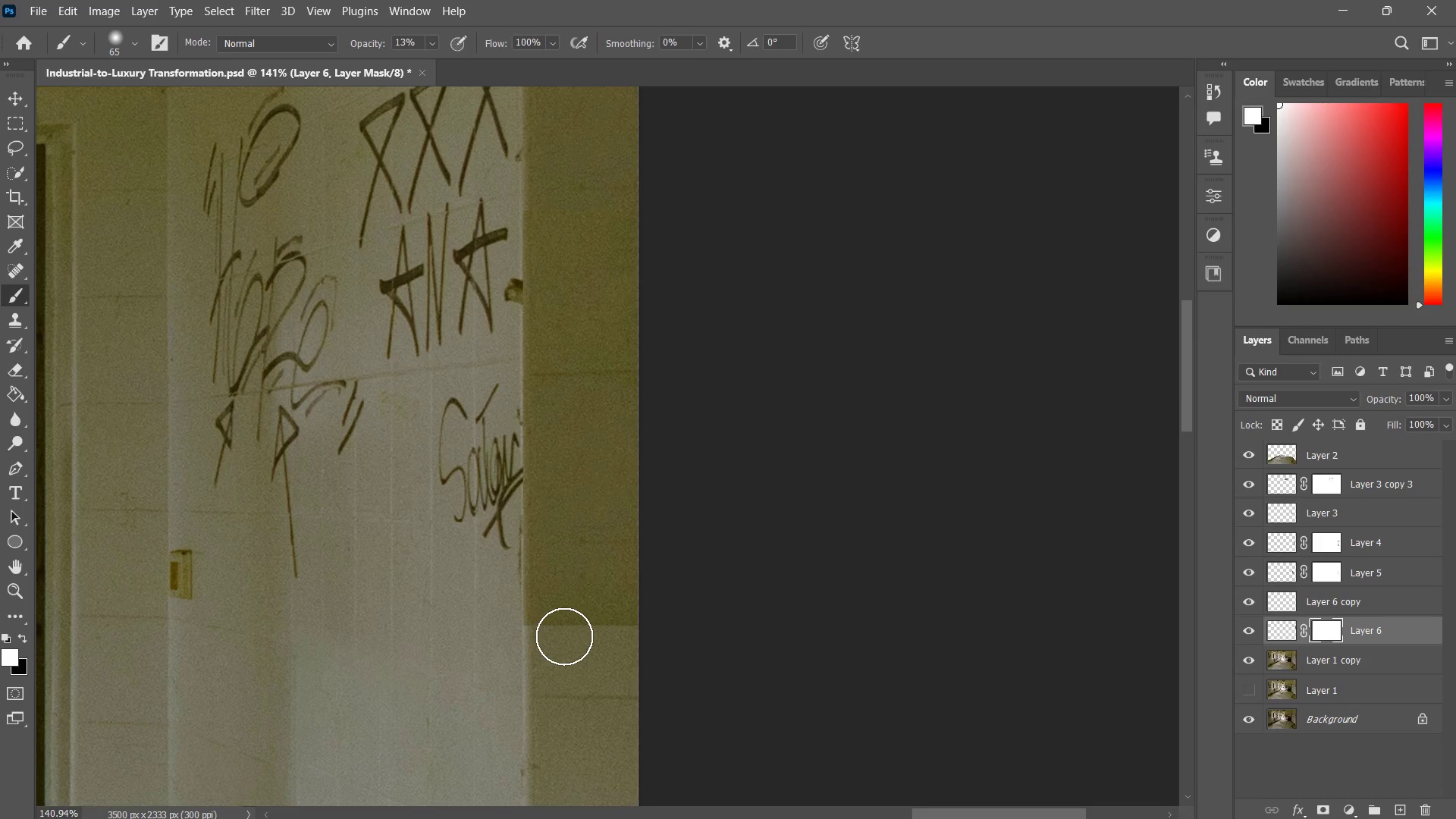 
left_click_drag(start_coordinate=[538, 630], to_coordinate=[620, 638])
 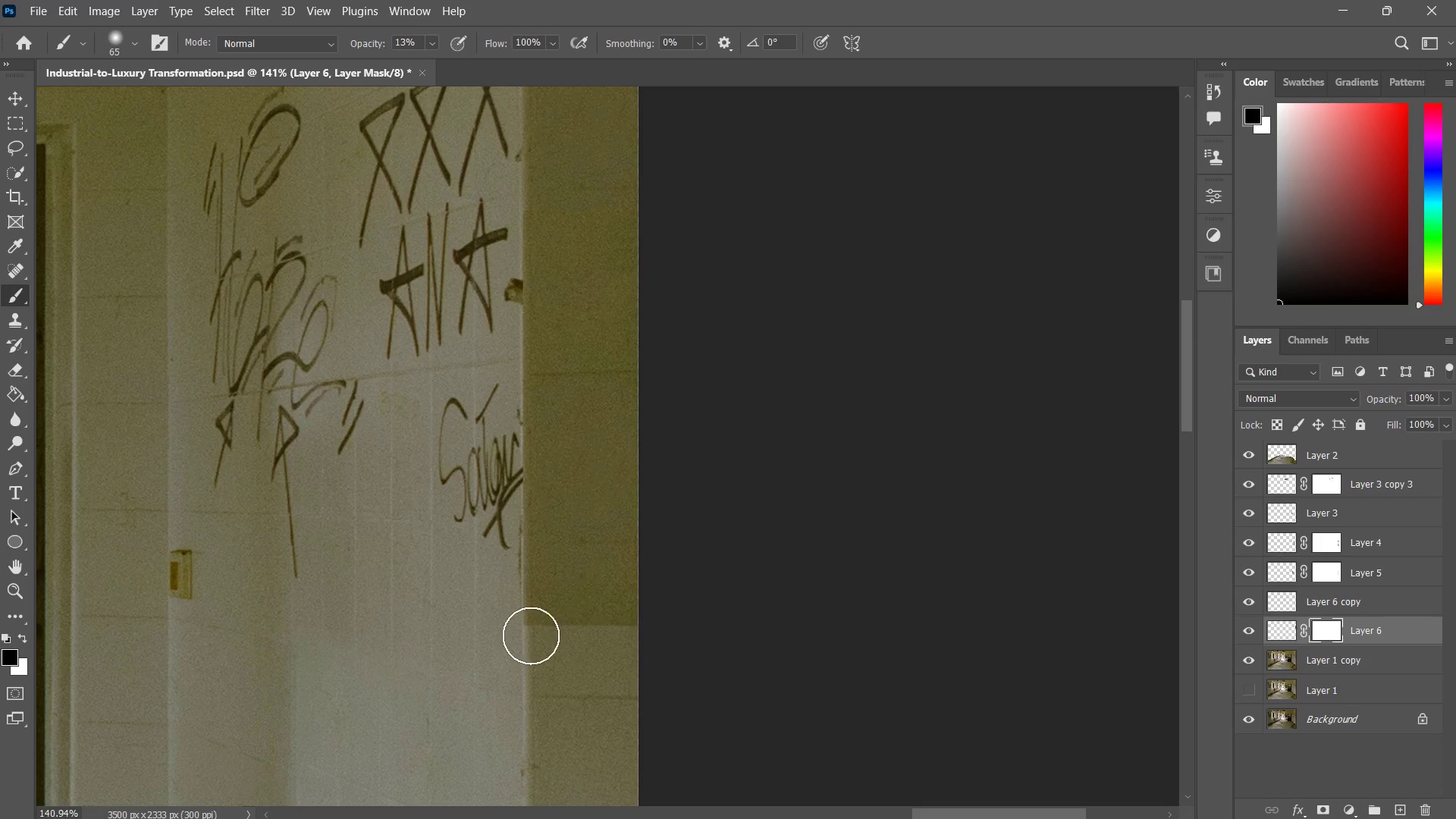 
left_click_drag(start_coordinate=[532, 635], to_coordinate=[583, 637])
 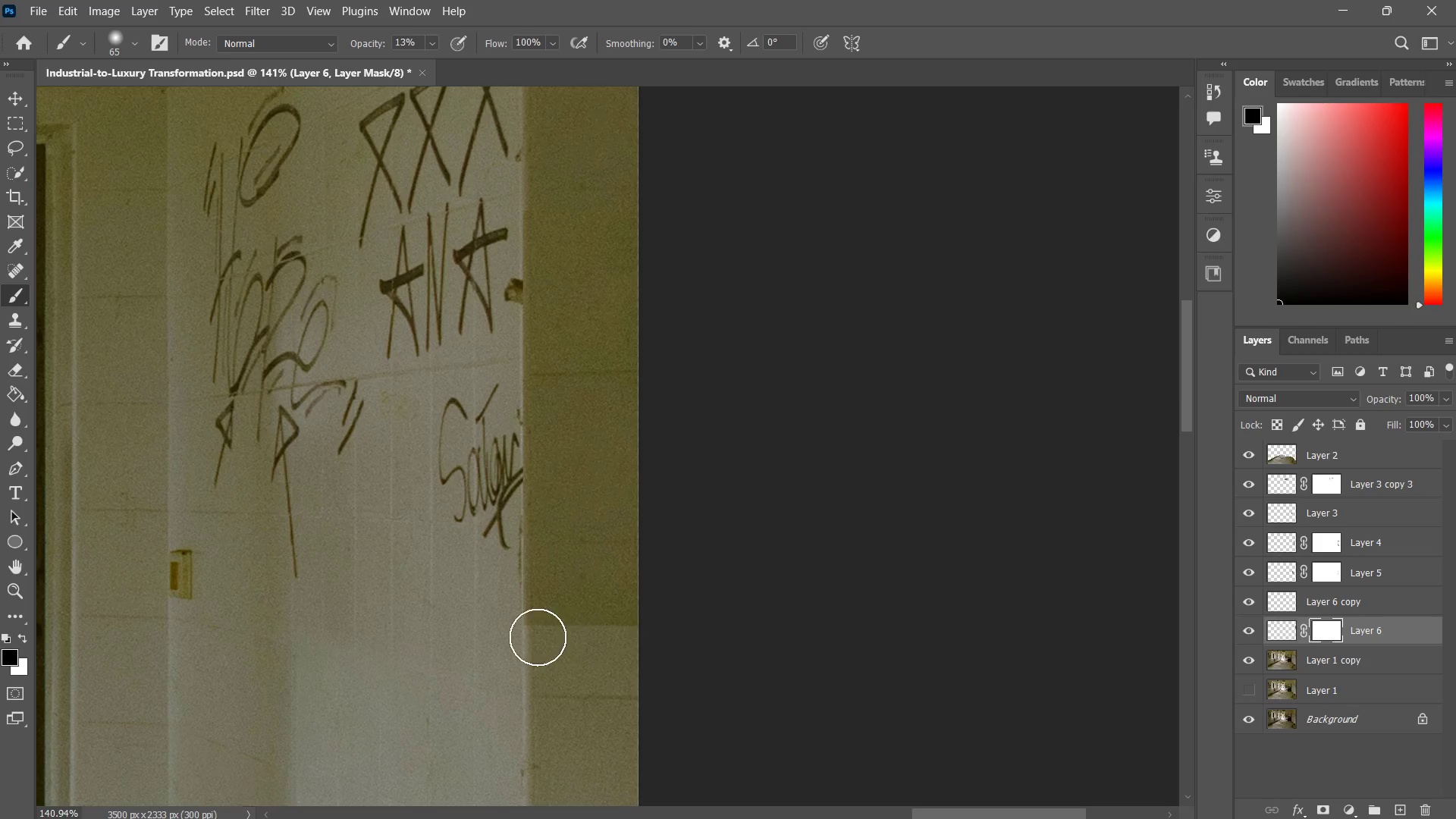 
left_click_drag(start_coordinate=[580, 636], to_coordinate=[494, 637])
 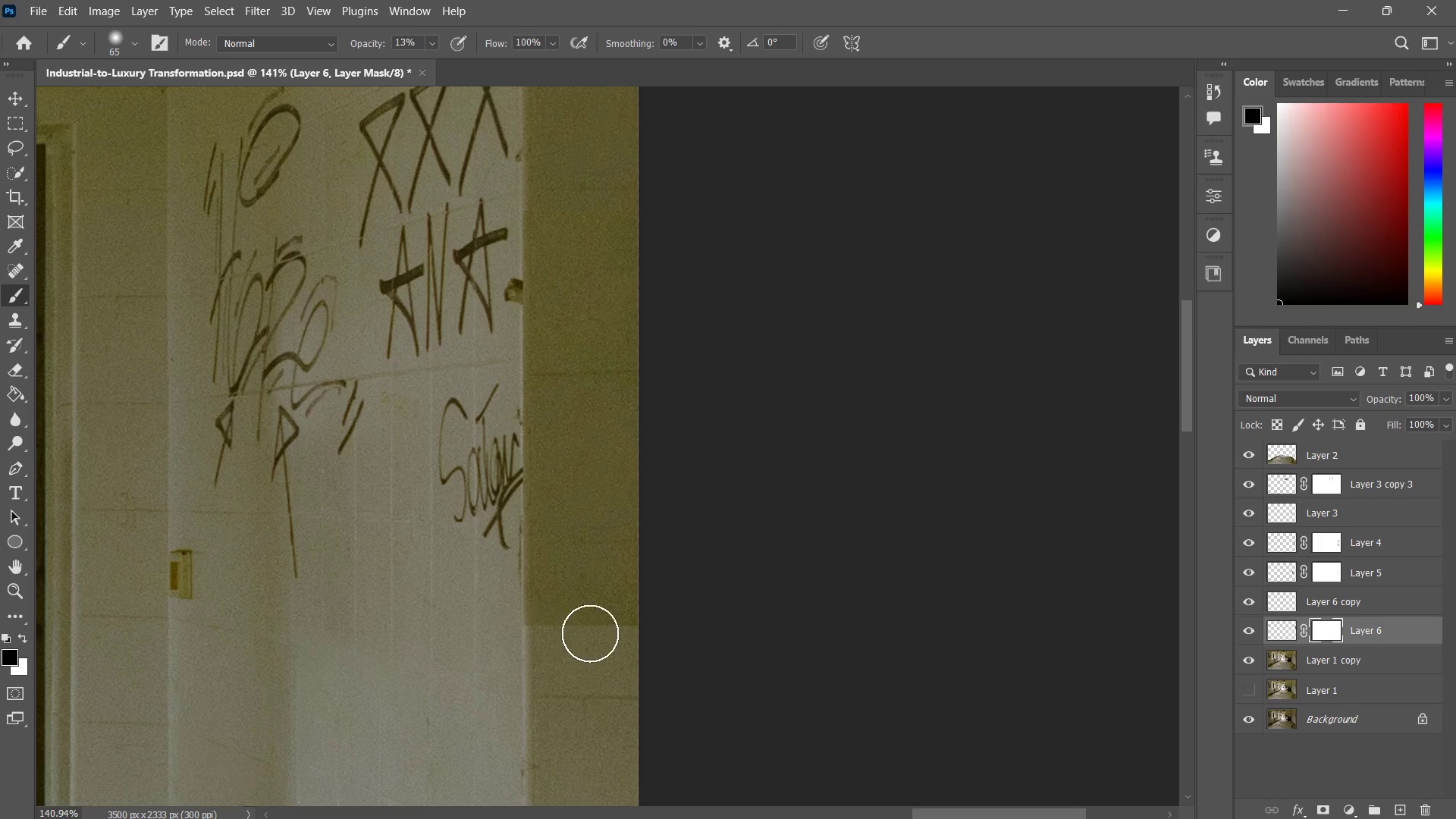 
left_click_drag(start_coordinate=[596, 630], to_coordinate=[474, 626])
 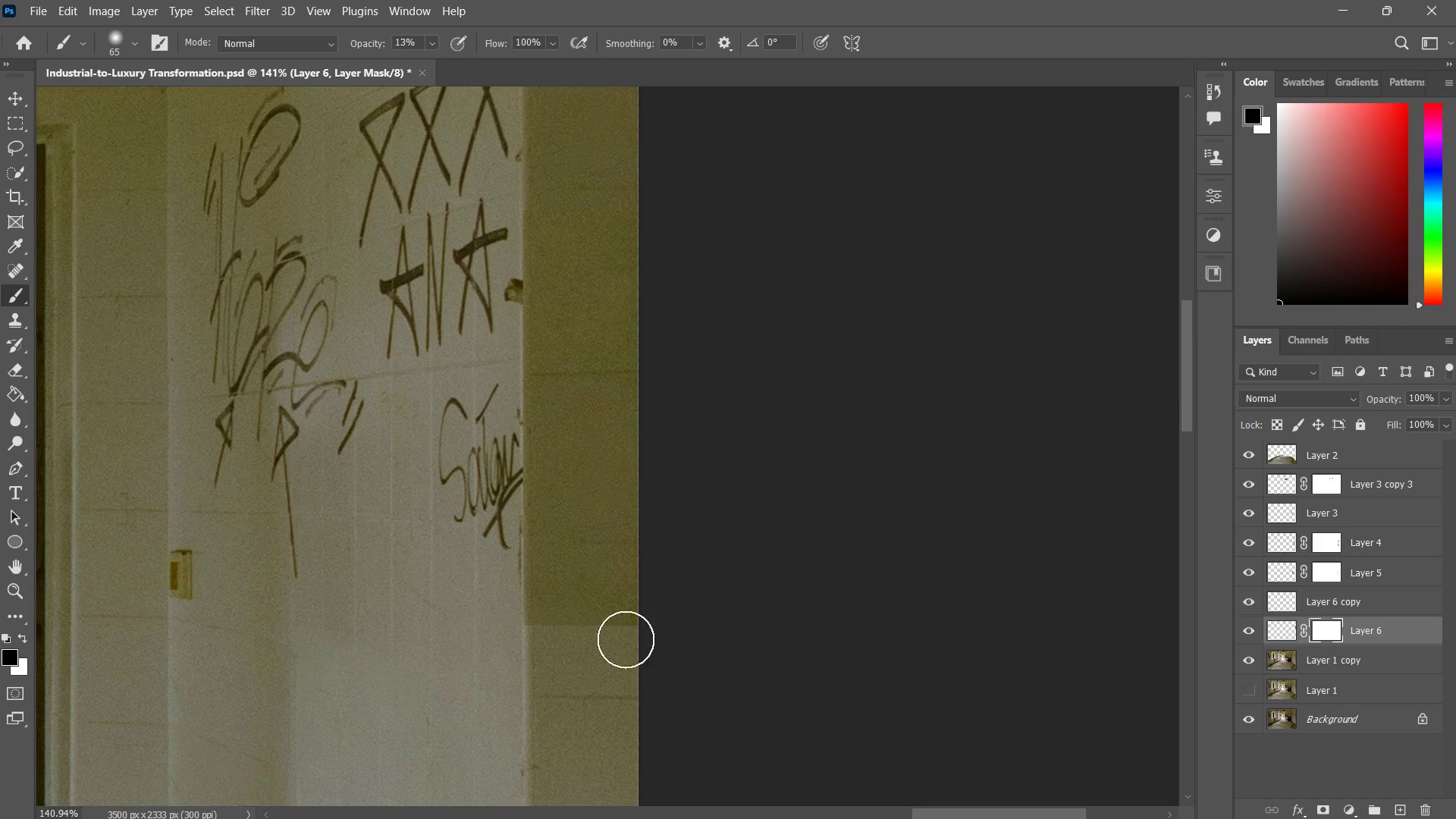 
left_click_drag(start_coordinate=[606, 634], to_coordinate=[502, 624])
 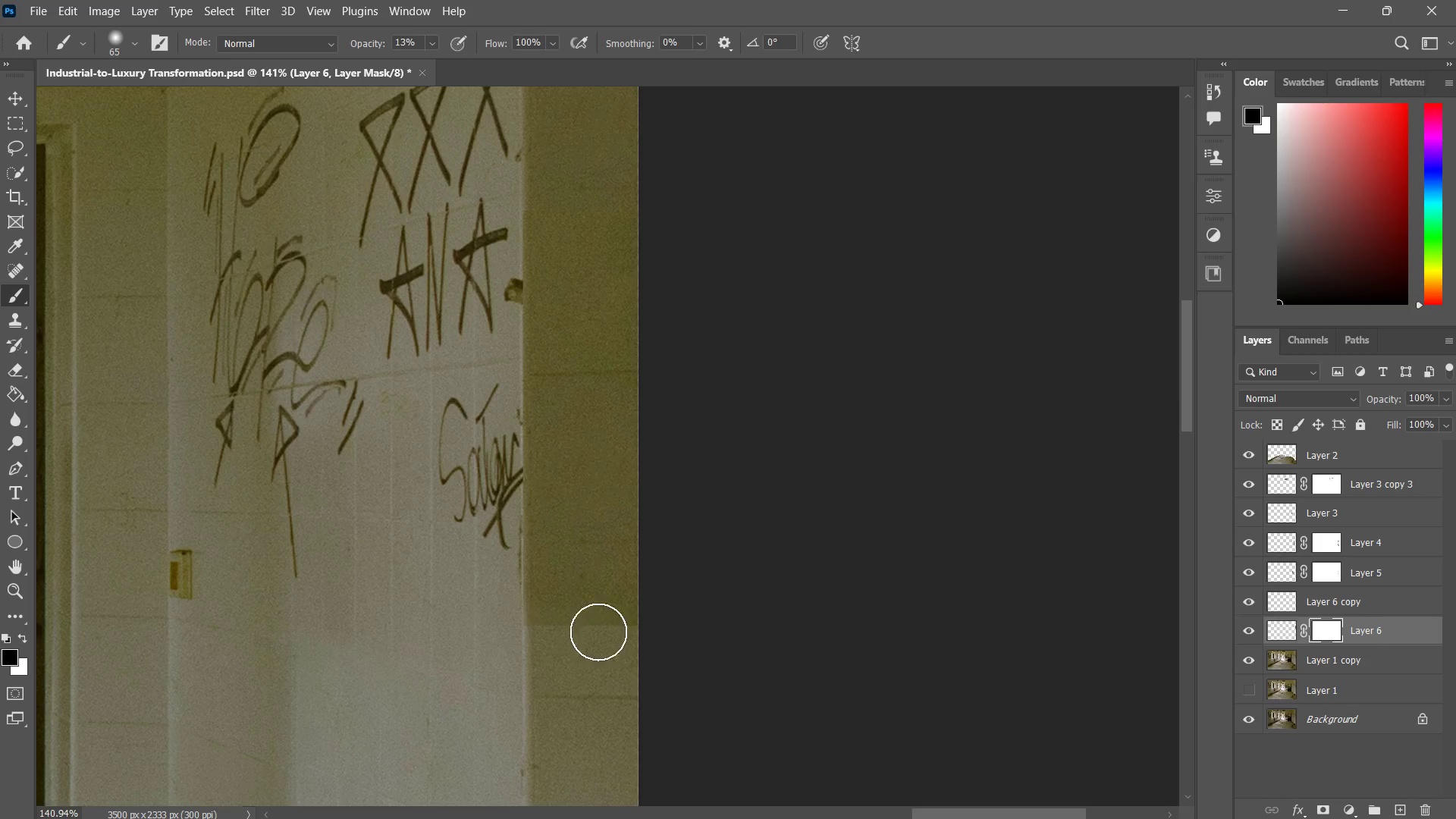 
left_click_drag(start_coordinate=[585, 627], to_coordinate=[520, 625])
 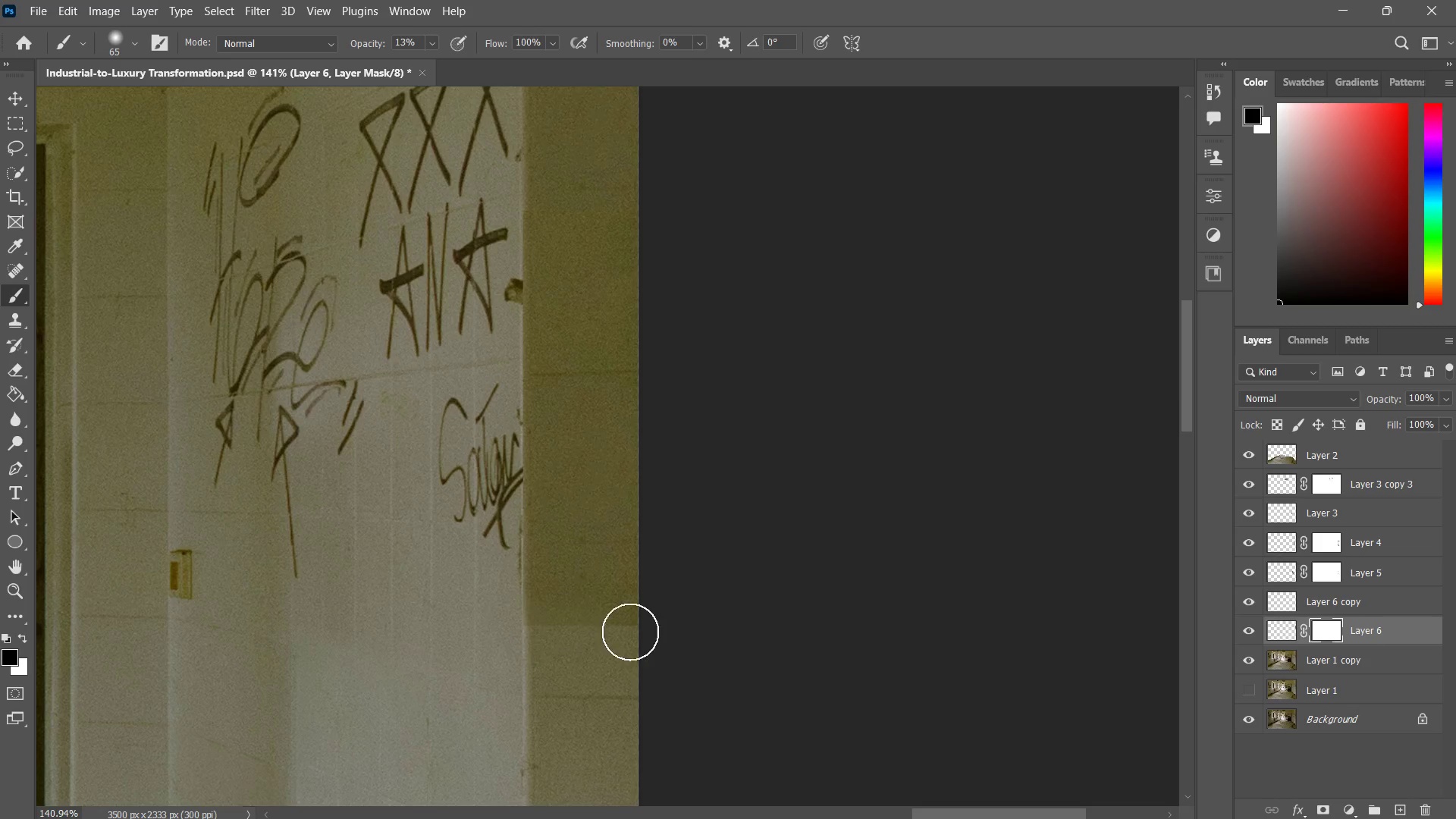 
left_click_drag(start_coordinate=[628, 628], to_coordinate=[499, 620])
 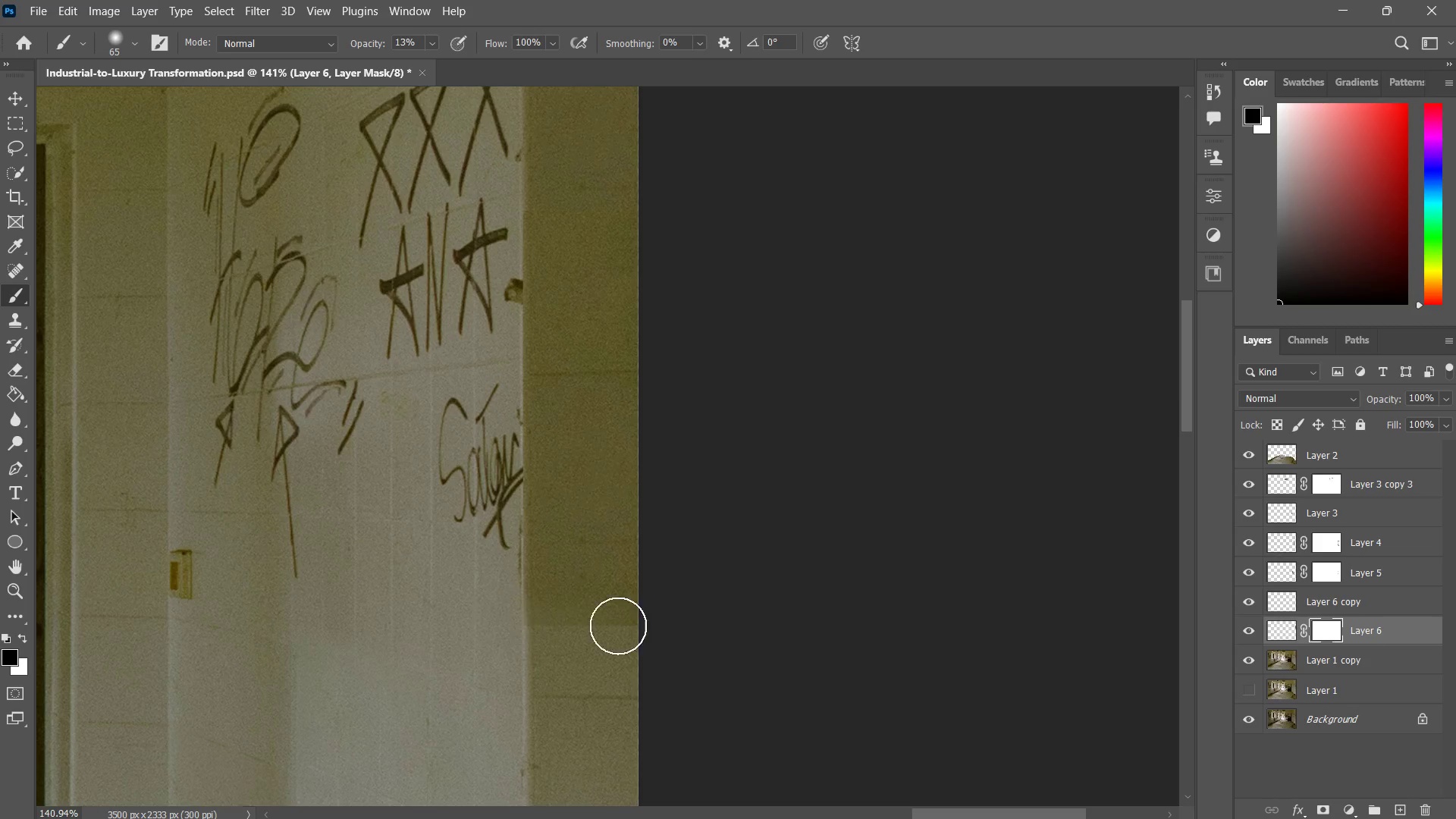 
left_click_drag(start_coordinate=[617, 624], to_coordinate=[464, 631])
 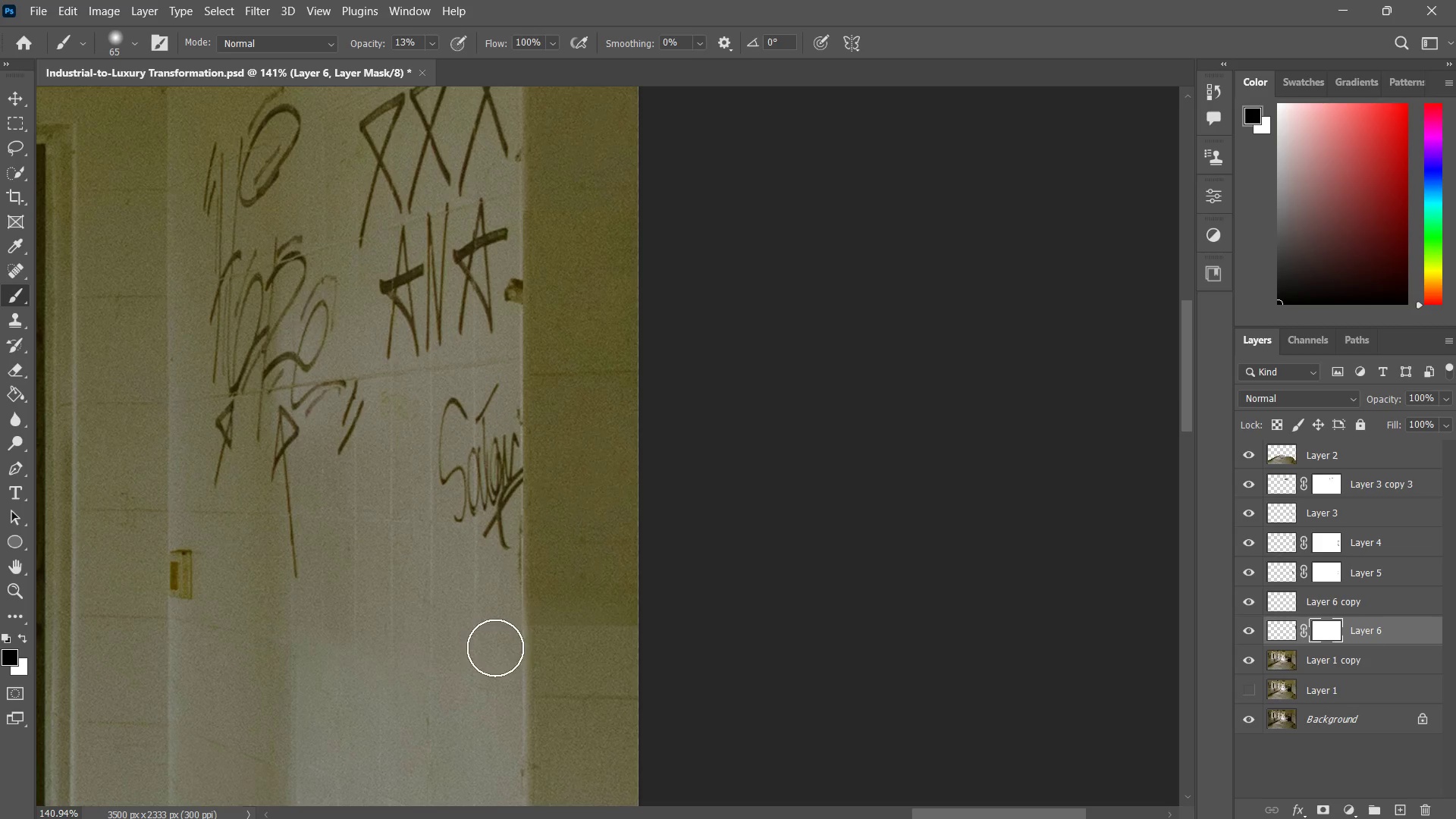 
left_click_drag(start_coordinate=[550, 636], to_coordinate=[428, 632])
 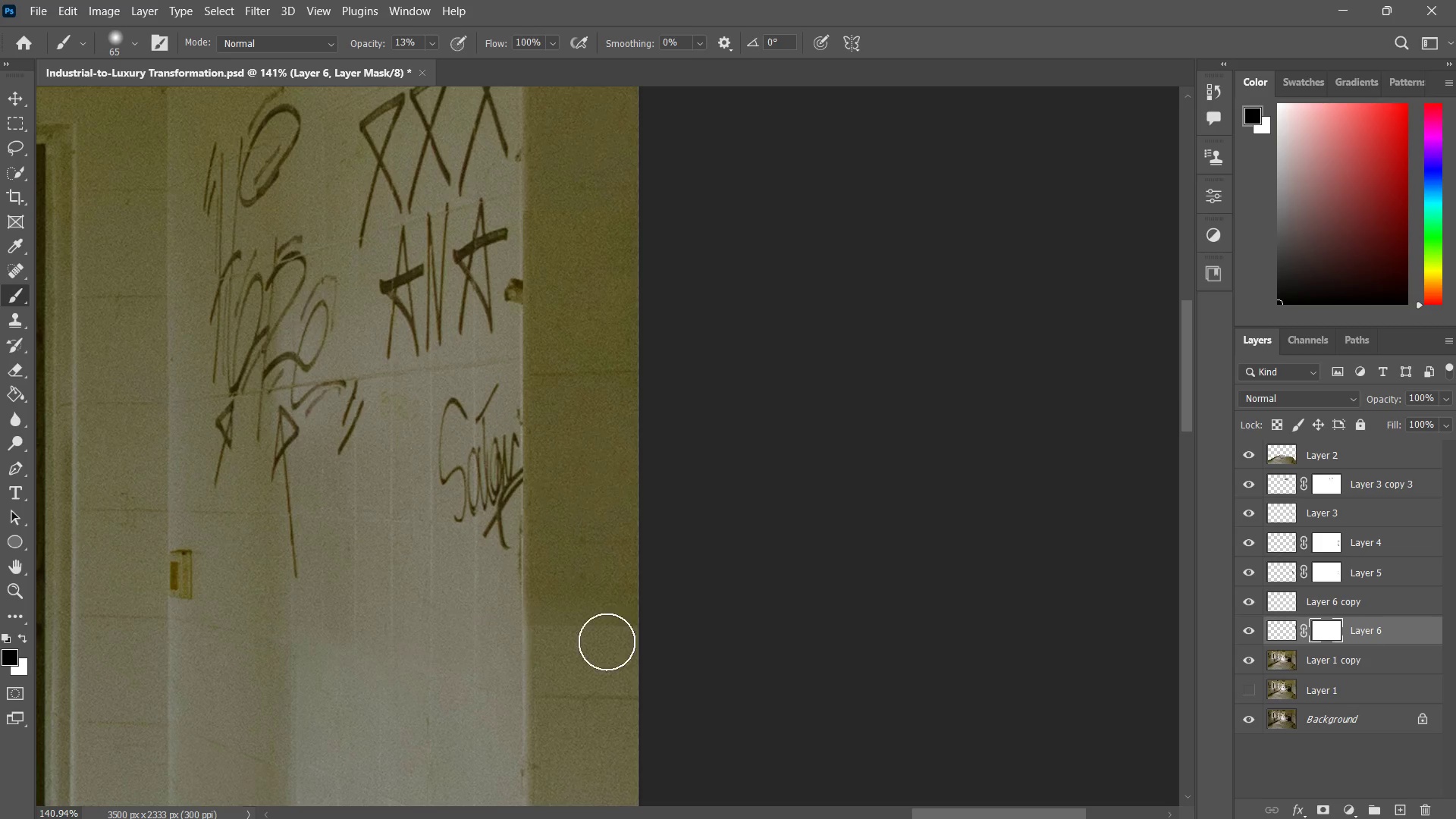 
left_click_drag(start_coordinate=[635, 649], to_coordinate=[508, 626])
 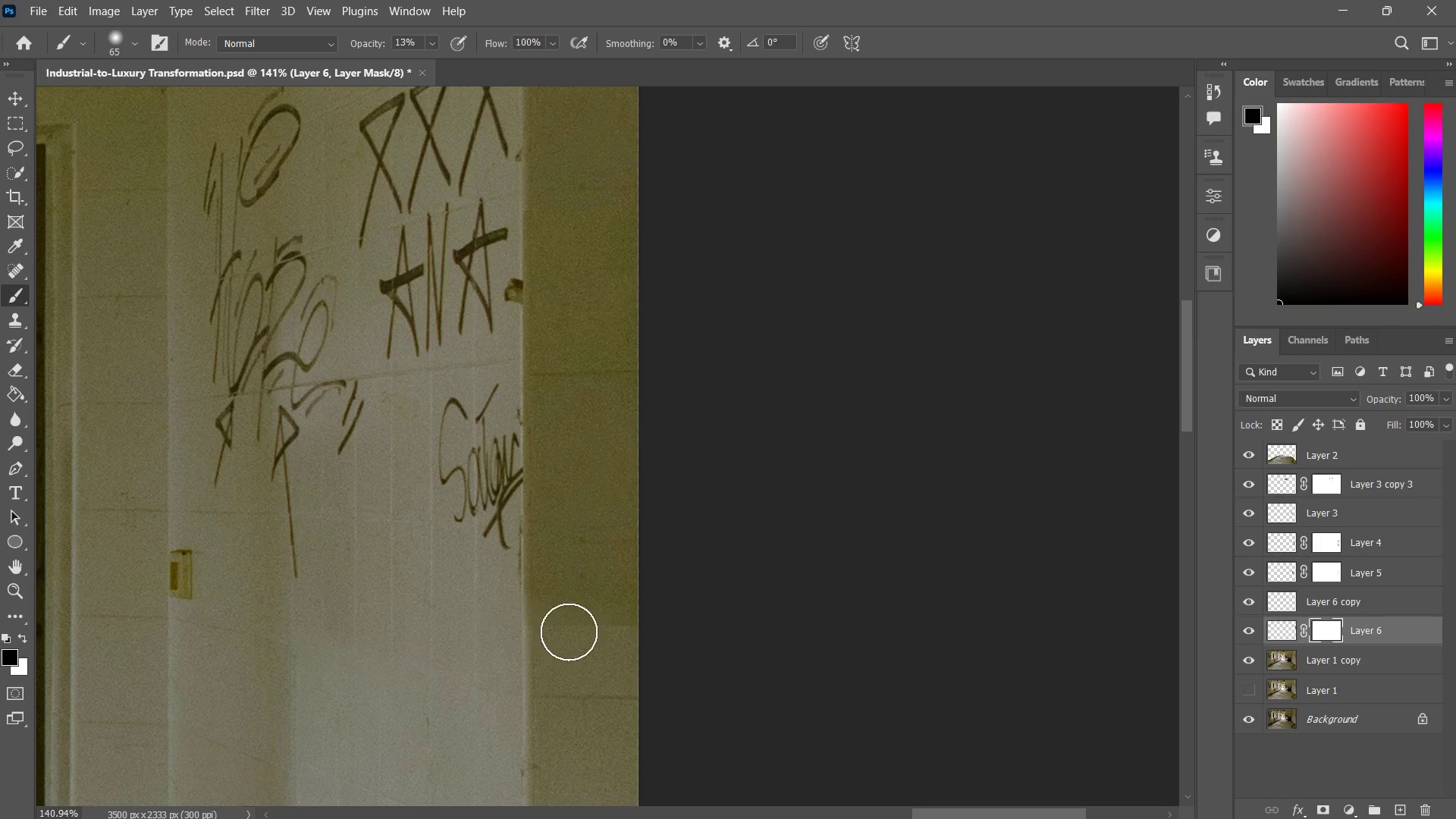 
left_click_drag(start_coordinate=[600, 627], to_coordinate=[503, 625])
 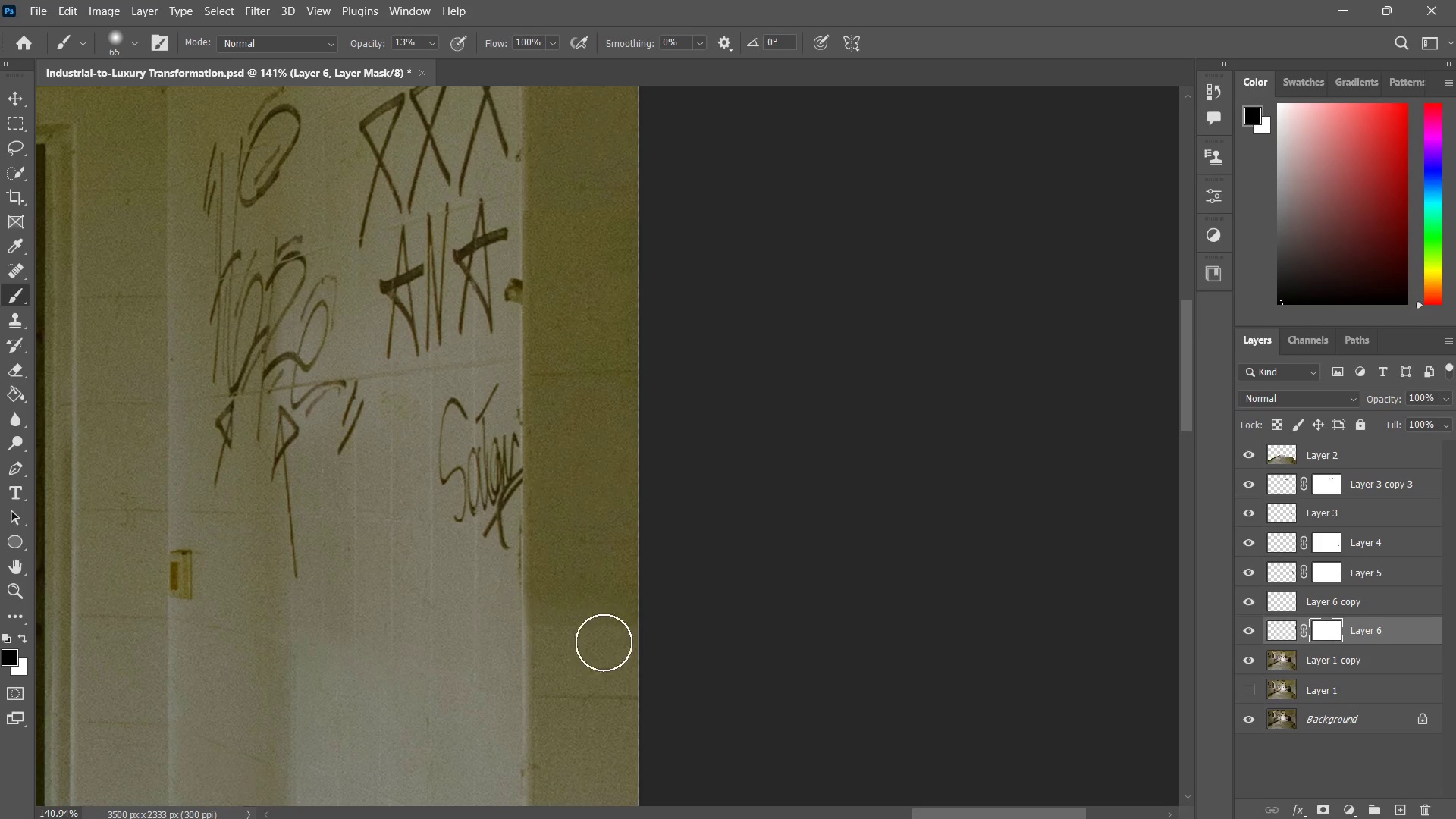 
left_click_drag(start_coordinate=[624, 634], to_coordinate=[554, 639])
 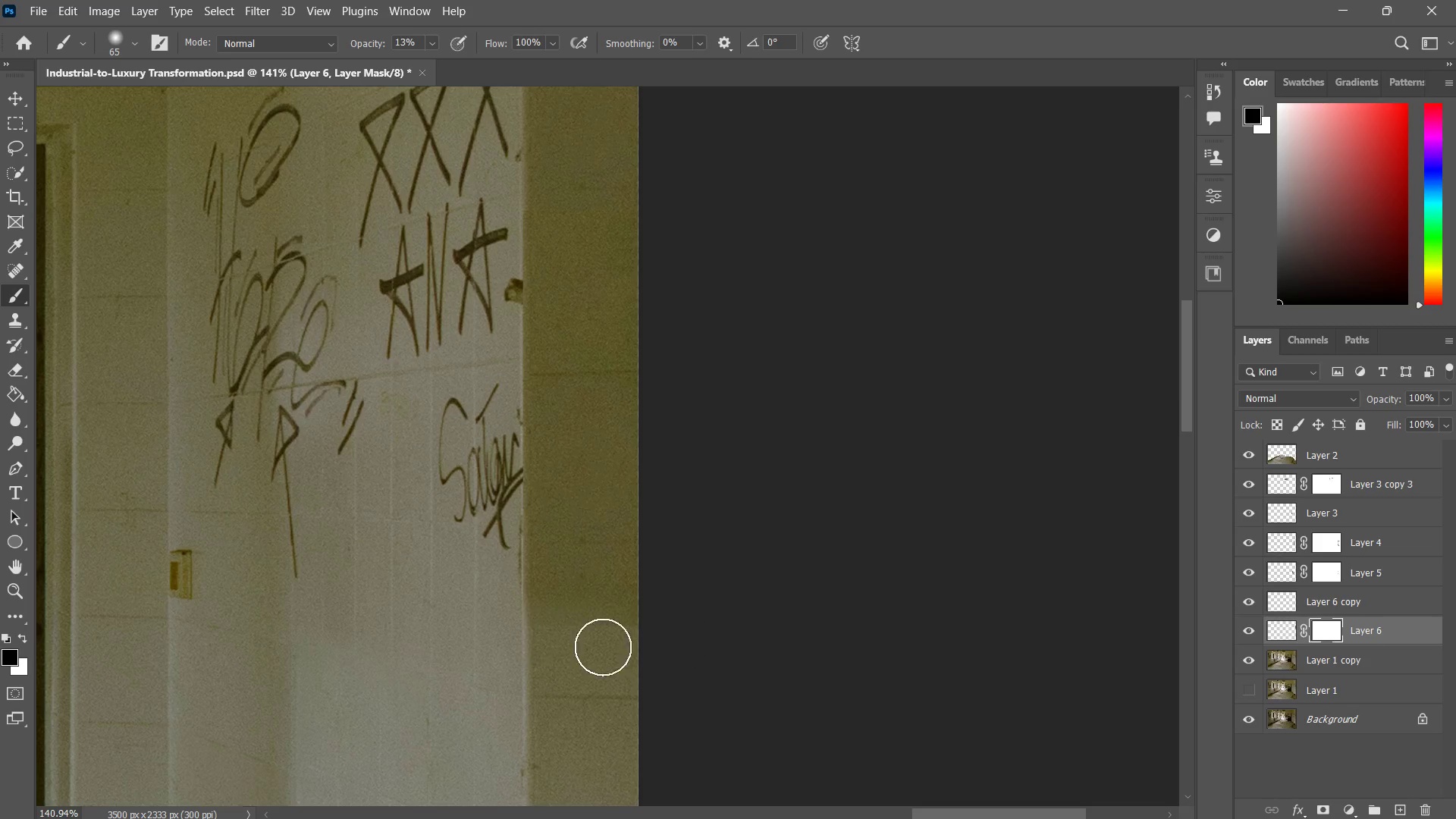 
left_click_drag(start_coordinate=[676, 642], to_coordinate=[535, 626])
 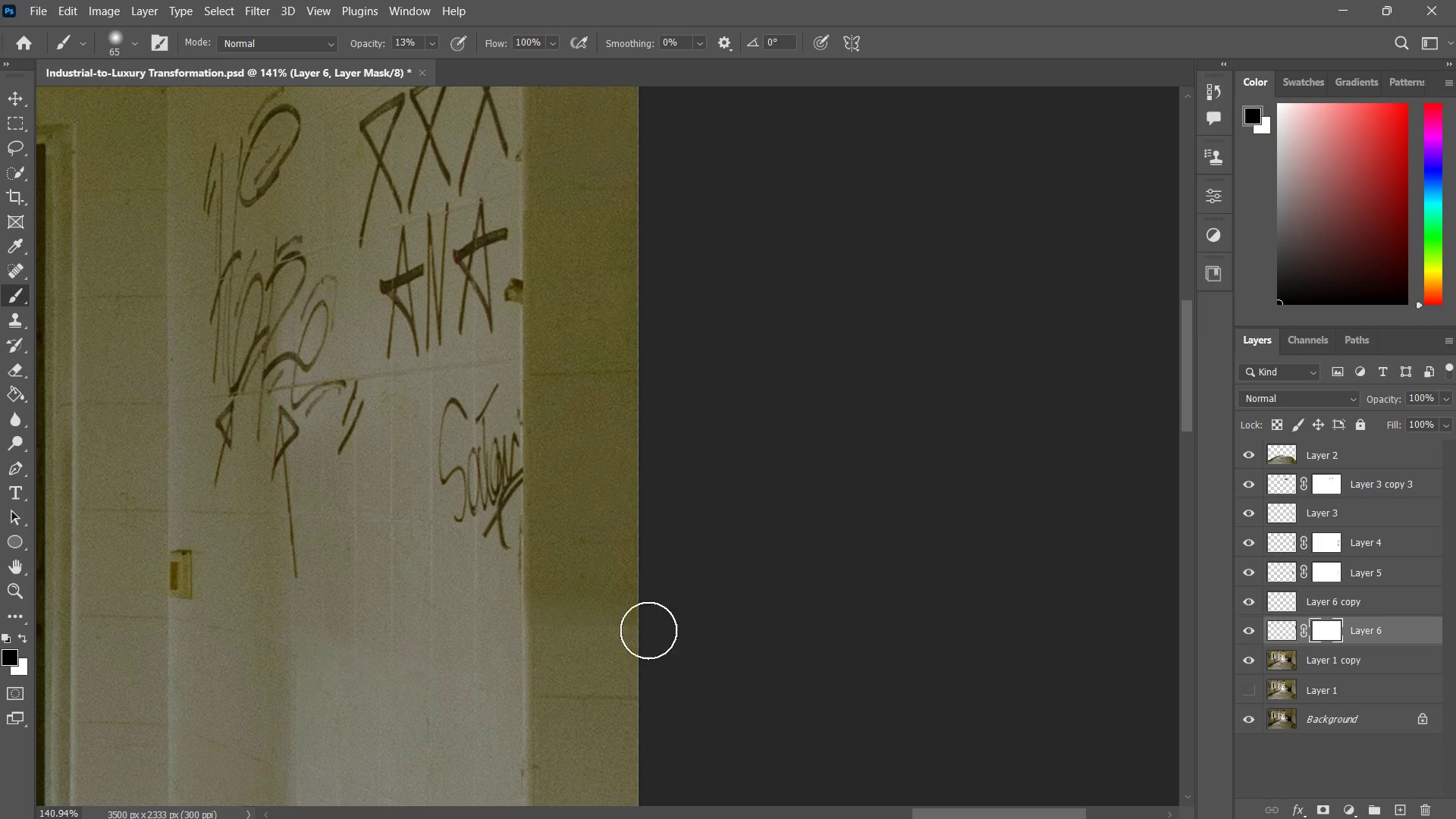 
left_click_drag(start_coordinate=[648, 630], to_coordinate=[514, 635])
 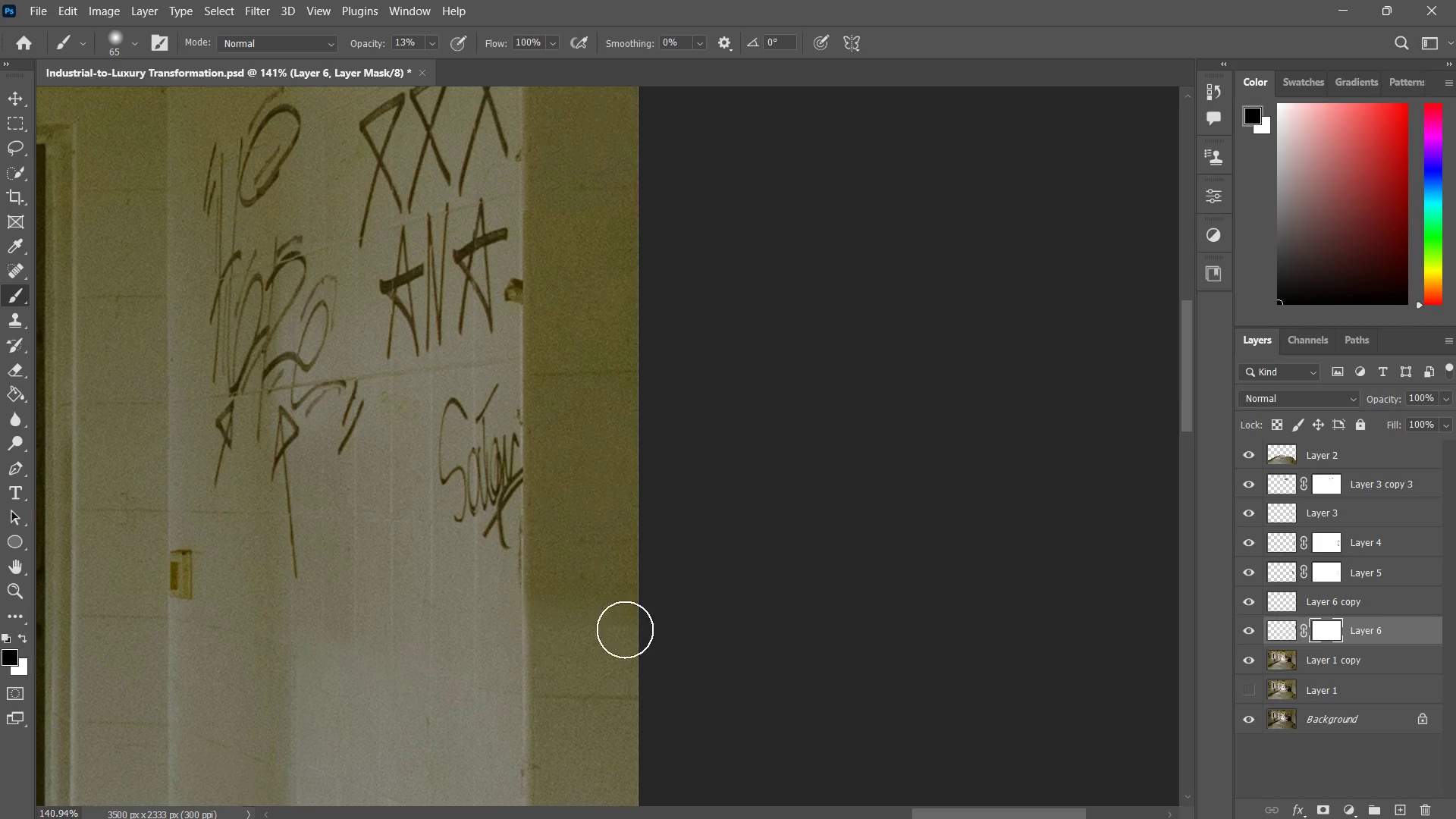 
left_click_drag(start_coordinate=[624, 627], to_coordinate=[500, 604])
 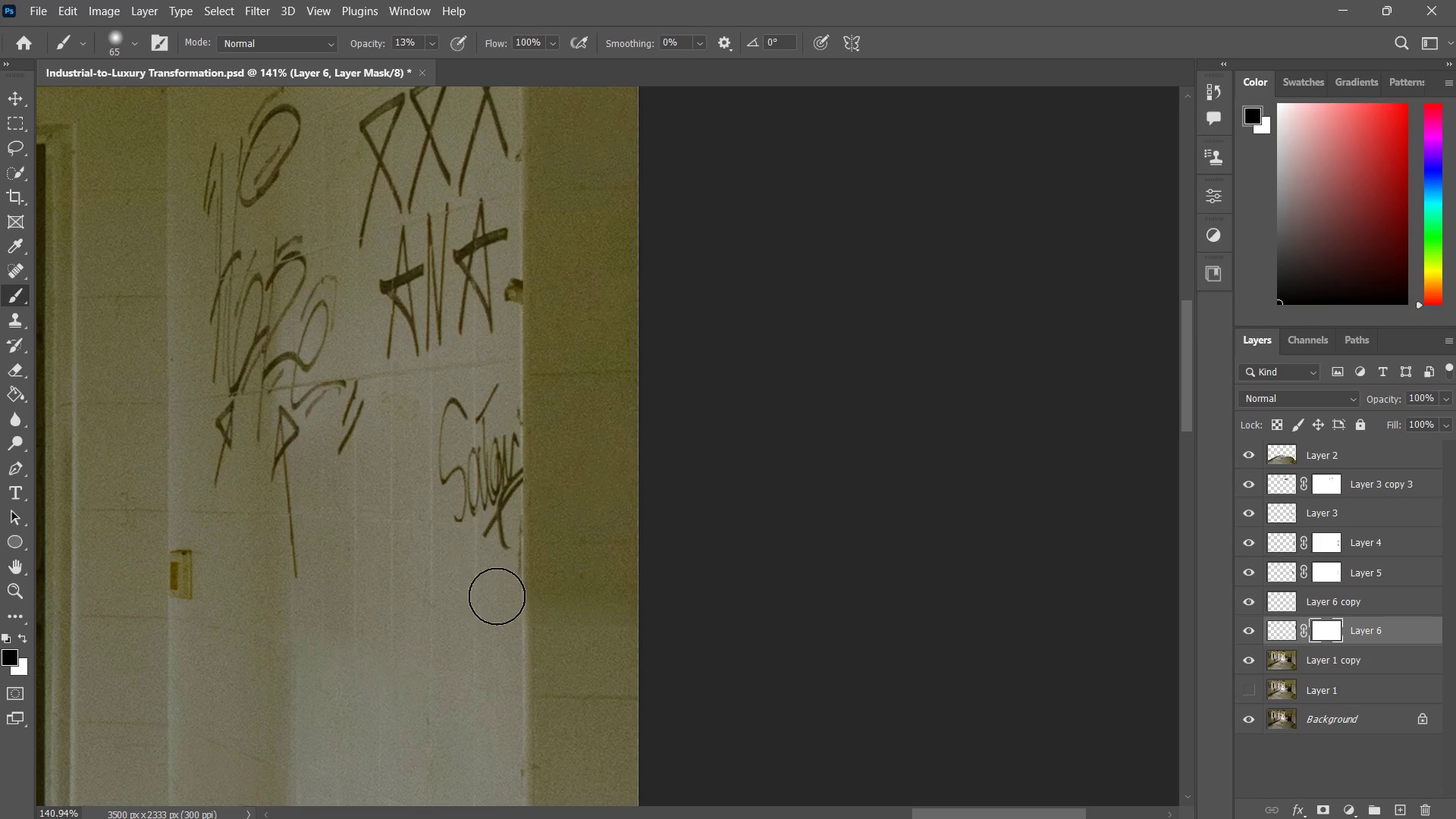 
left_click_drag(start_coordinate=[490, 549], to_coordinate=[497, 617])
 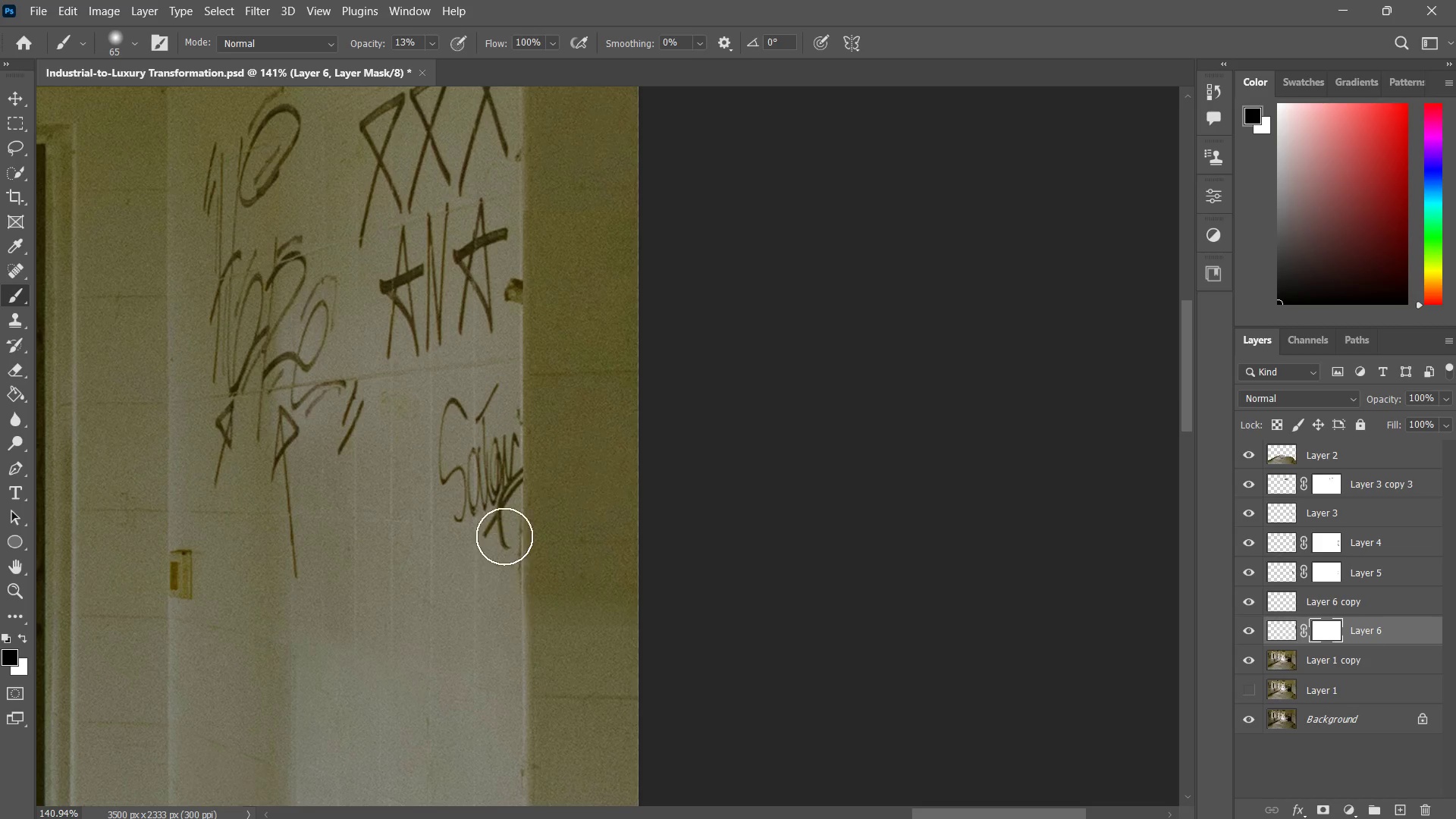 
left_click_drag(start_coordinate=[504, 536], to_coordinate=[507, 586])
 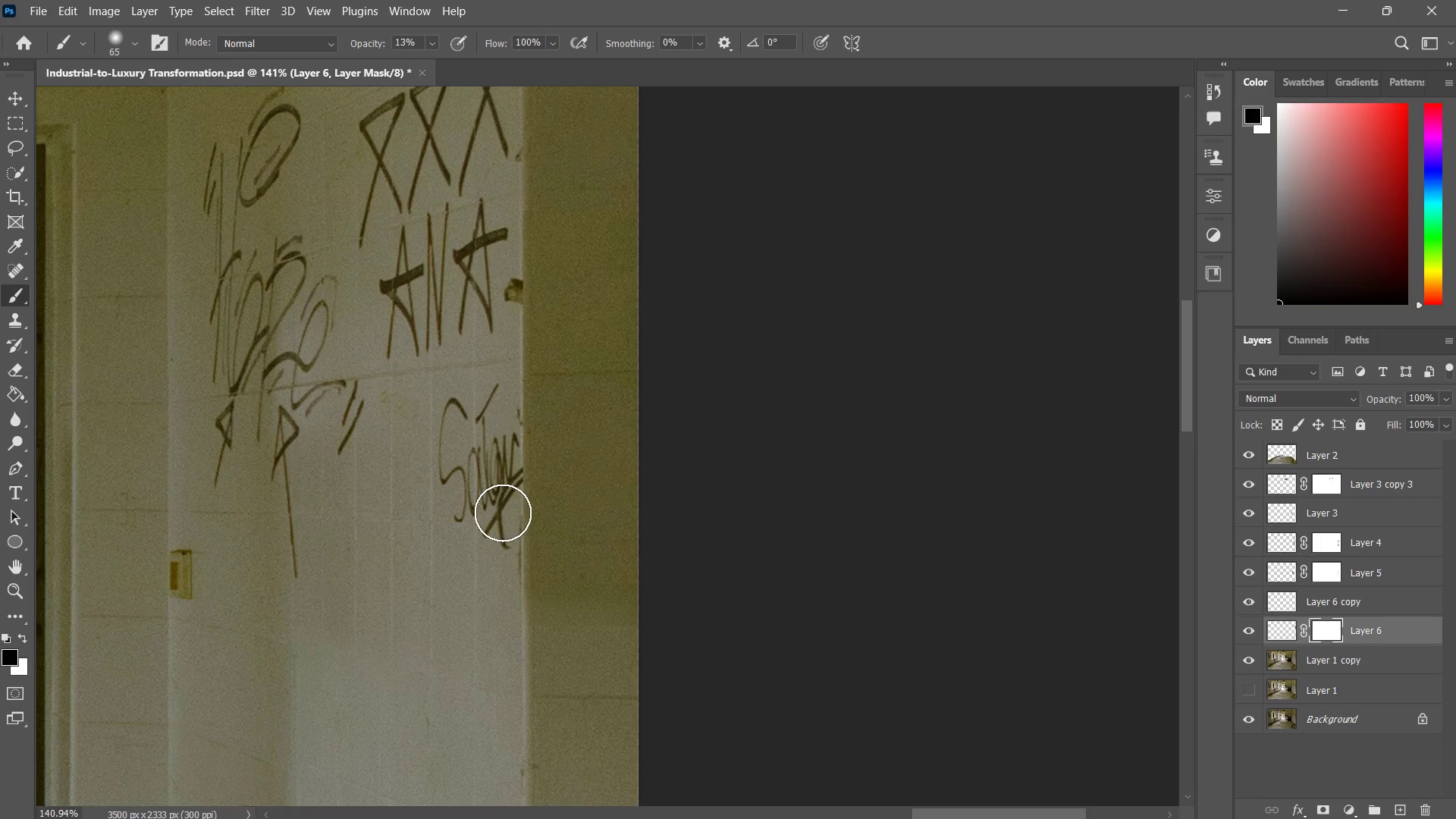 
left_click_drag(start_coordinate=[503, 506], to_coordinate=[500, 569])
 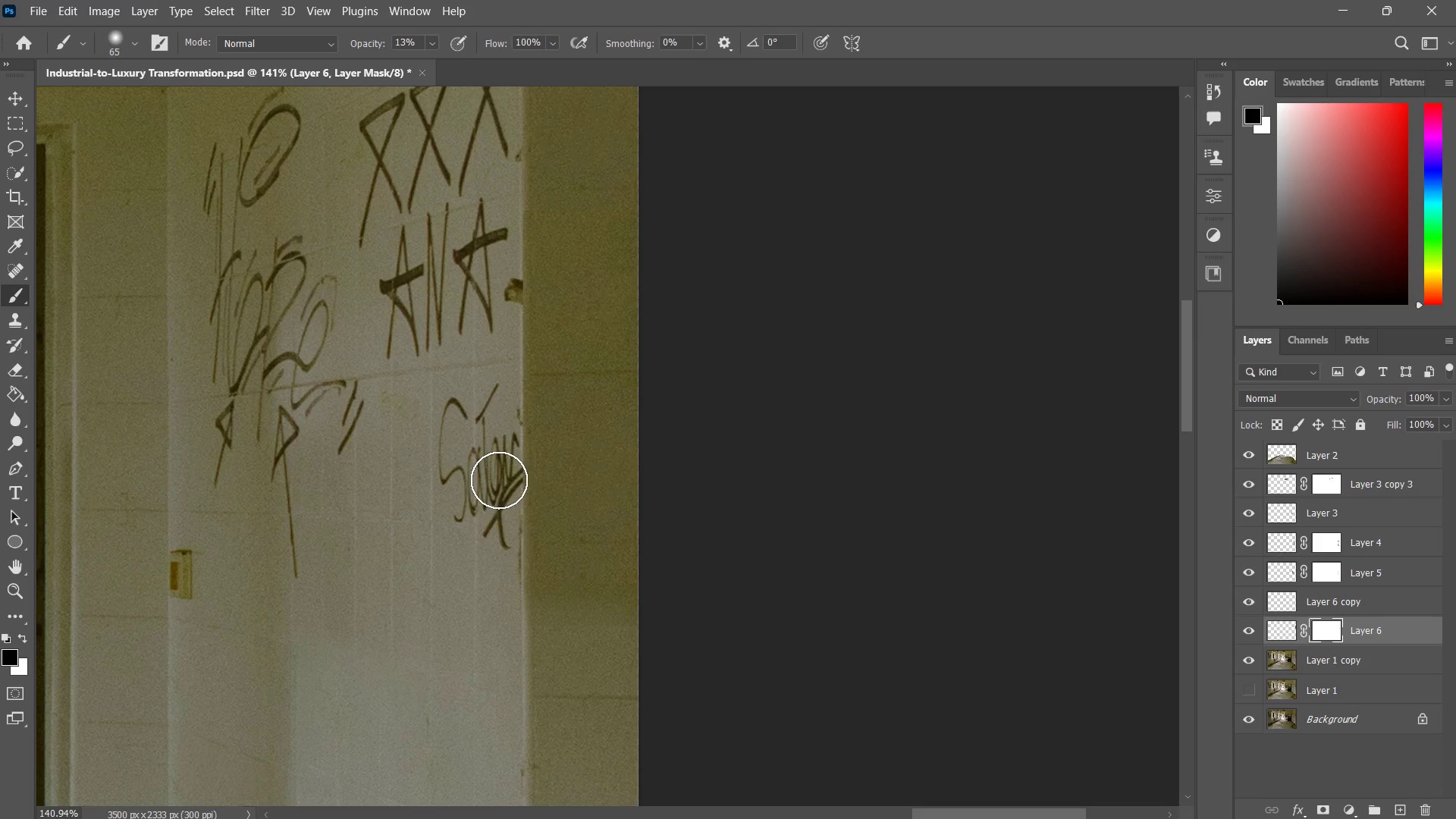 
left_click_drag(start_coordinate=[499, 480], to_coordinate=[489, 523])
 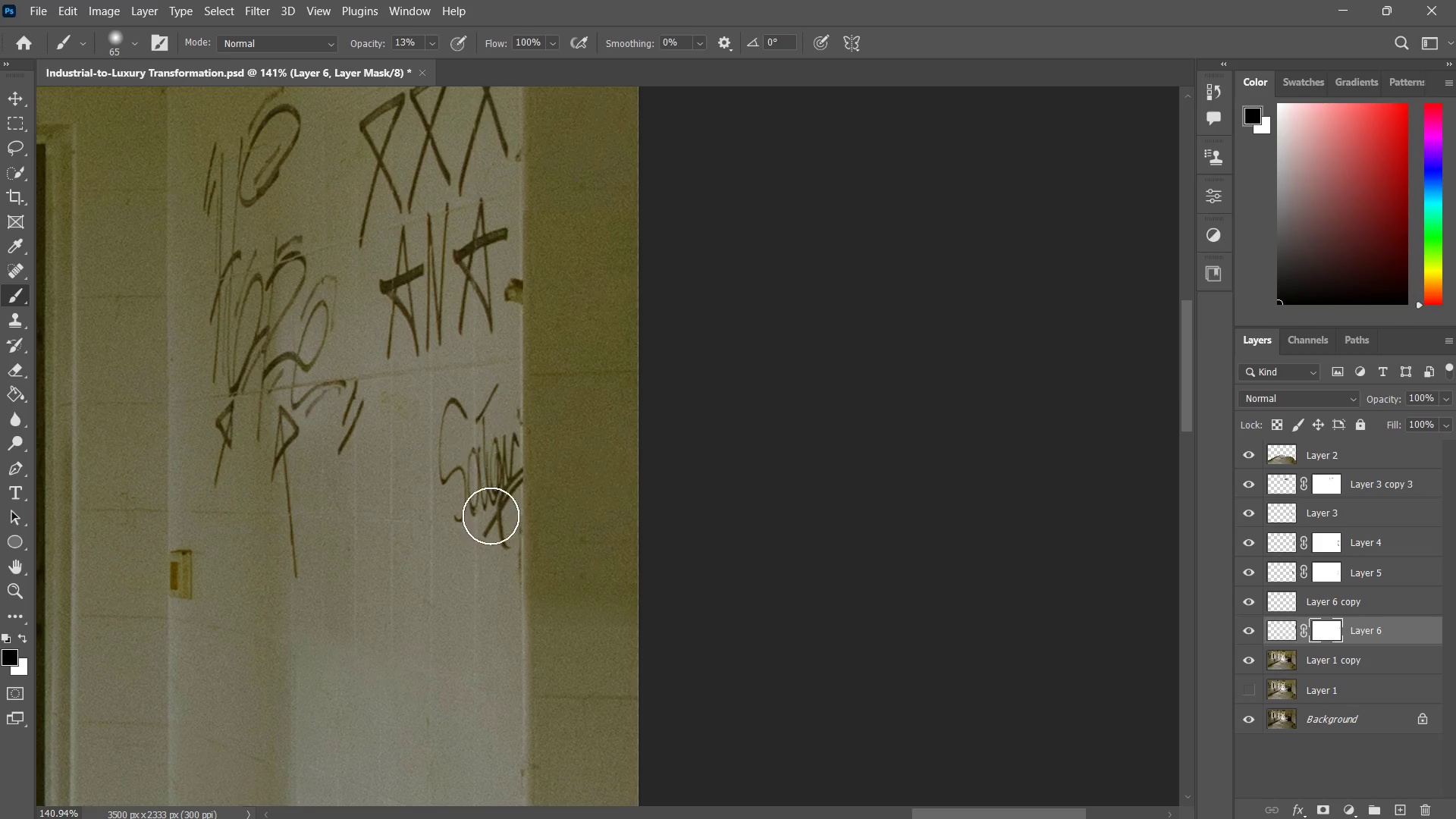 
left_click_drag(start_coordinate=[489, 435], to_coordinate=[491, 459])
 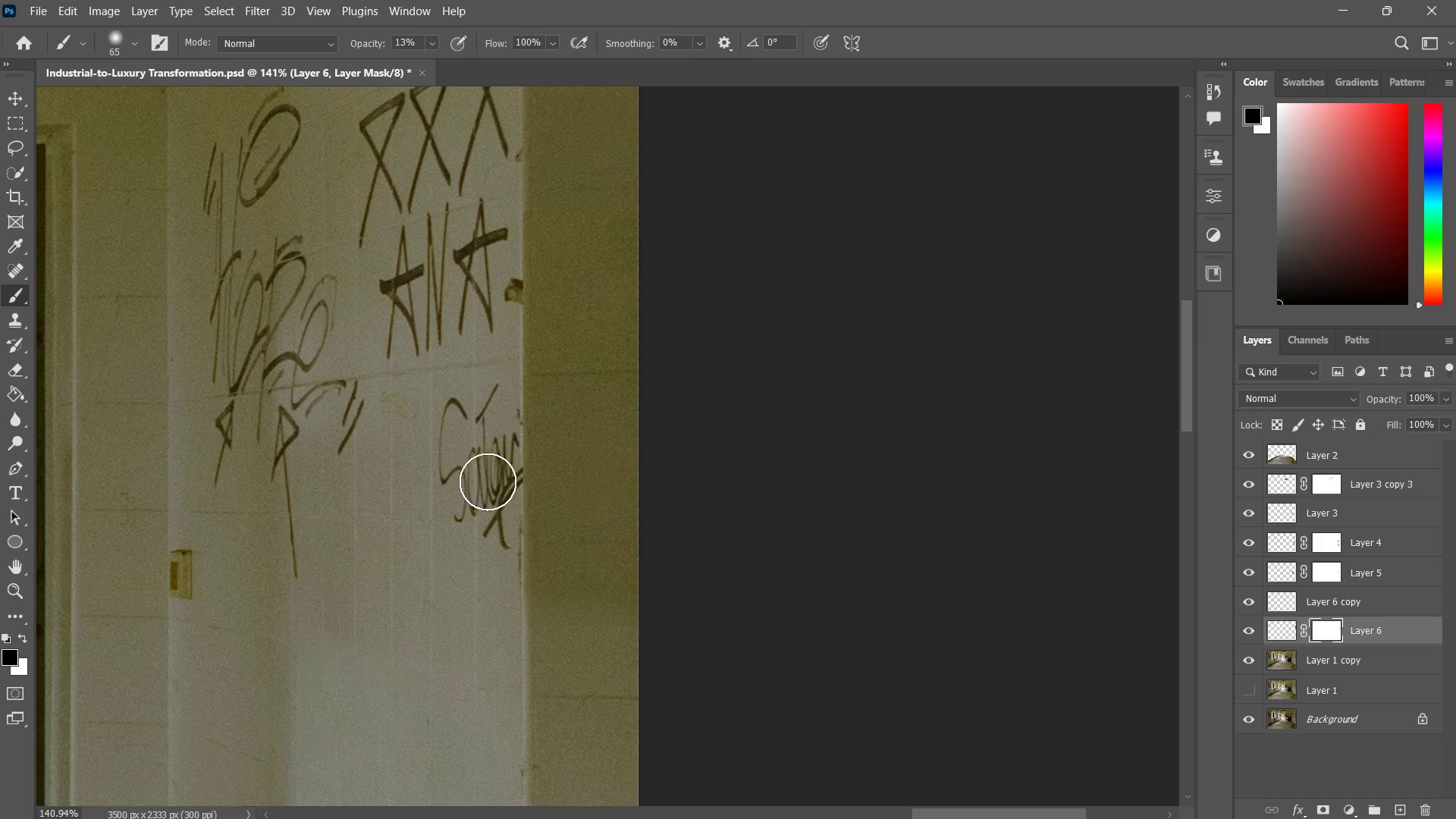 
left_click_drag(start_coordinate=[491, 399], to_coordinate=[487, 452])
 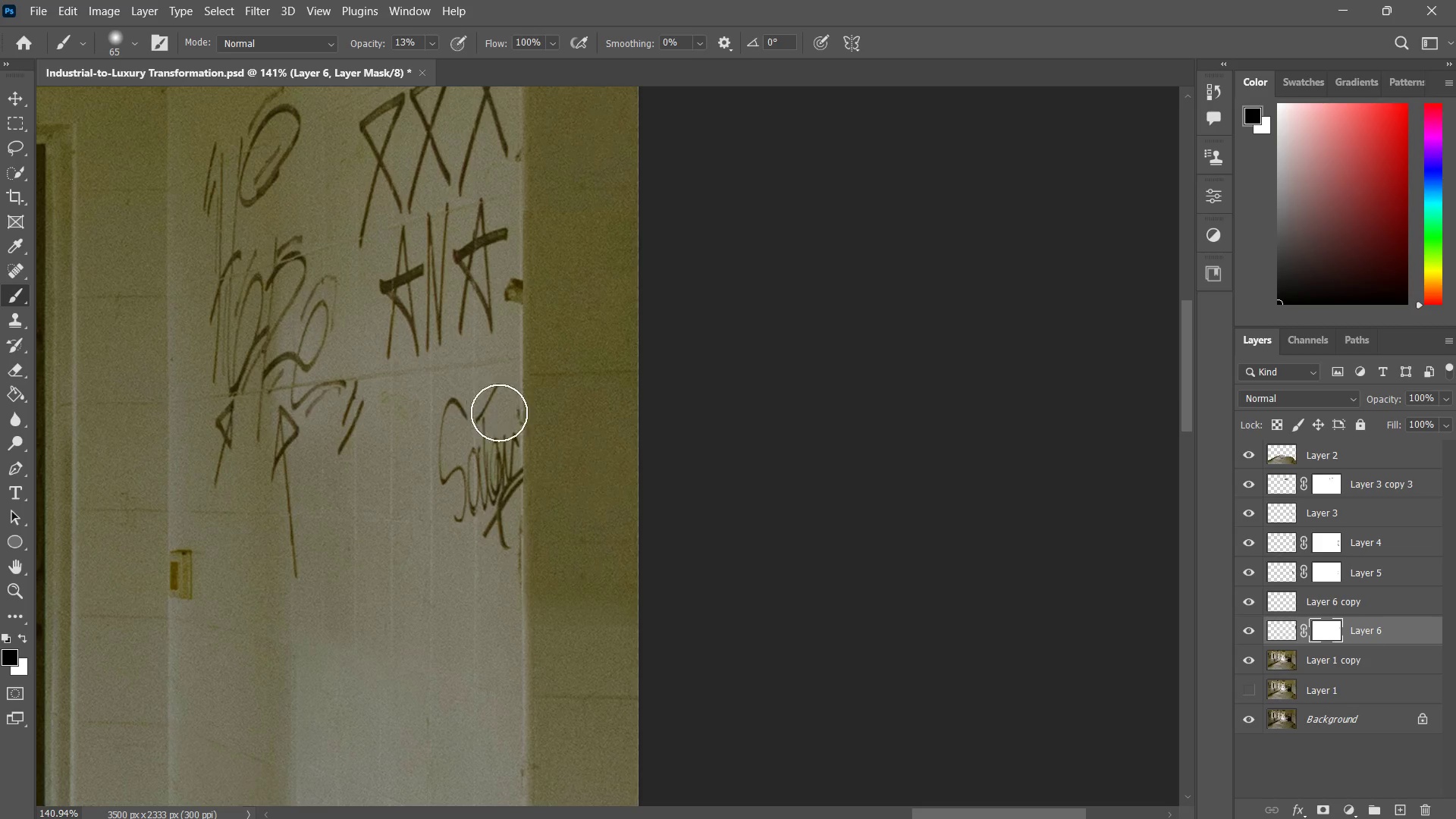 
left_click_drag(start_coordinate=[499, 386], to_coordinate=[485, 449])
 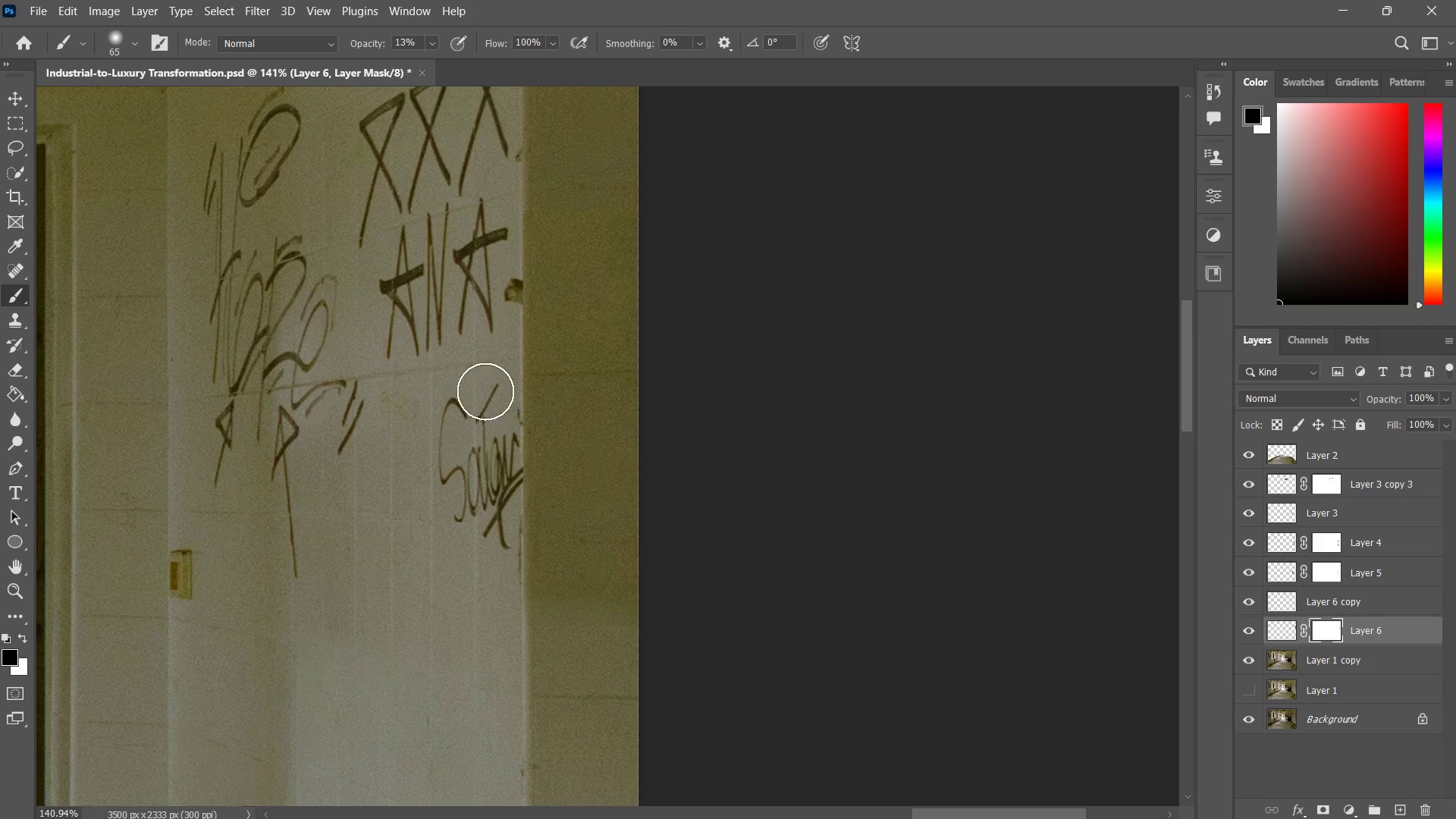 
left_click_drag(start_coordinate=[485, 391], to_coordinate=[488, 472])
 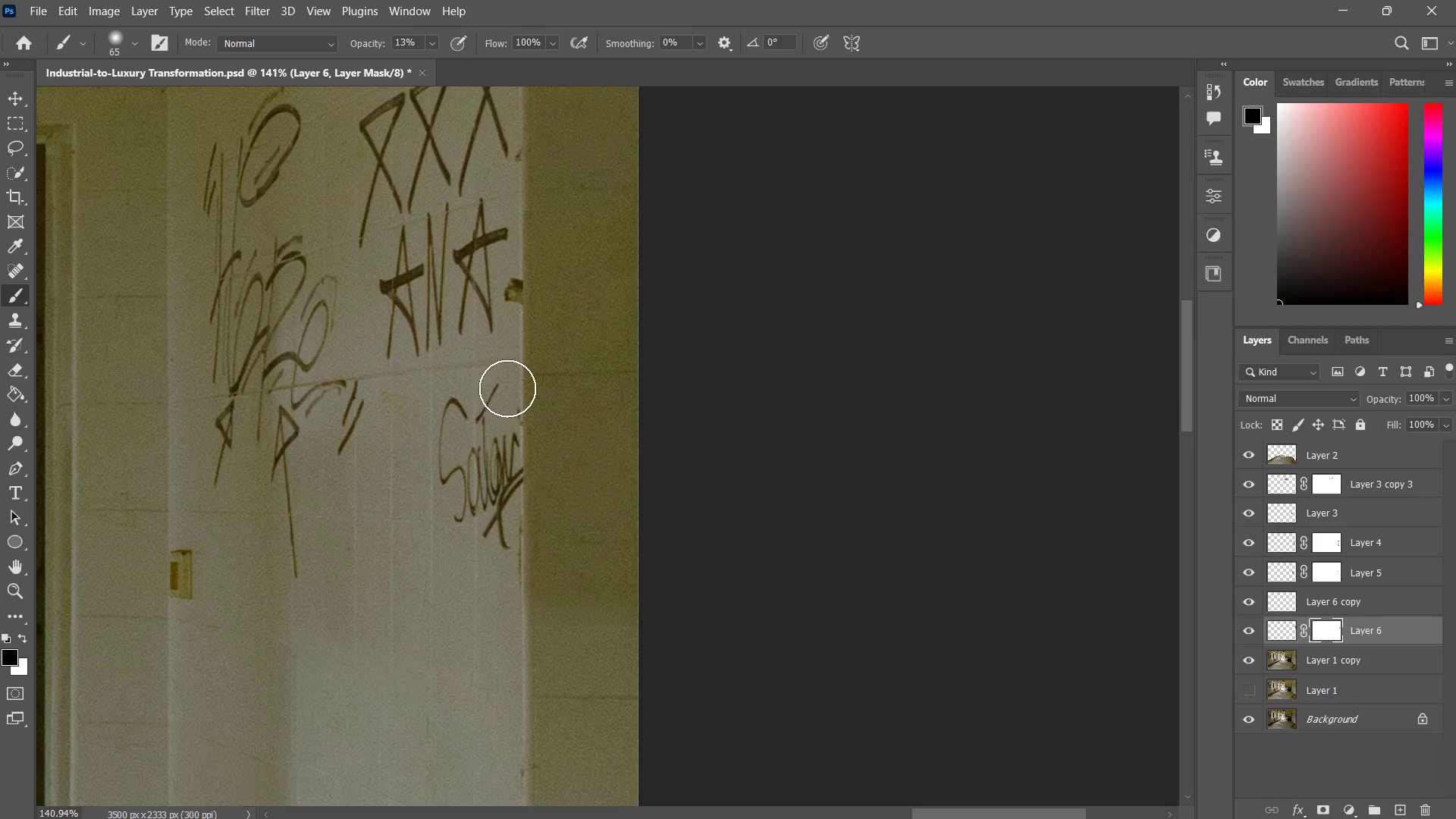 
left_click_drag(start_coordinate=[509, 384], to_coordinate=[506, 456])
 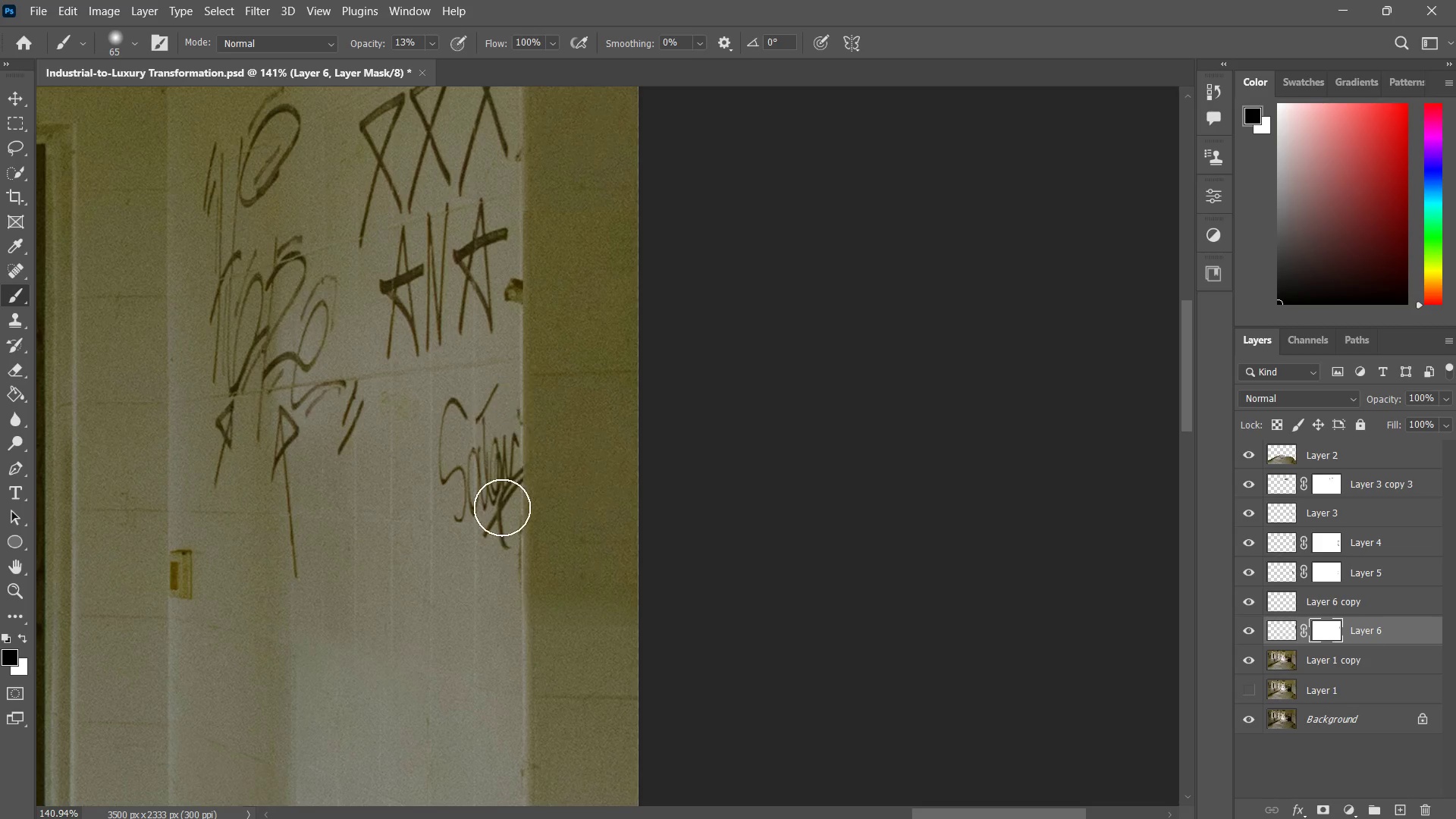 
left_click_drag(start_coordinate=[506, 403], to_coordinate=[502, 496])
 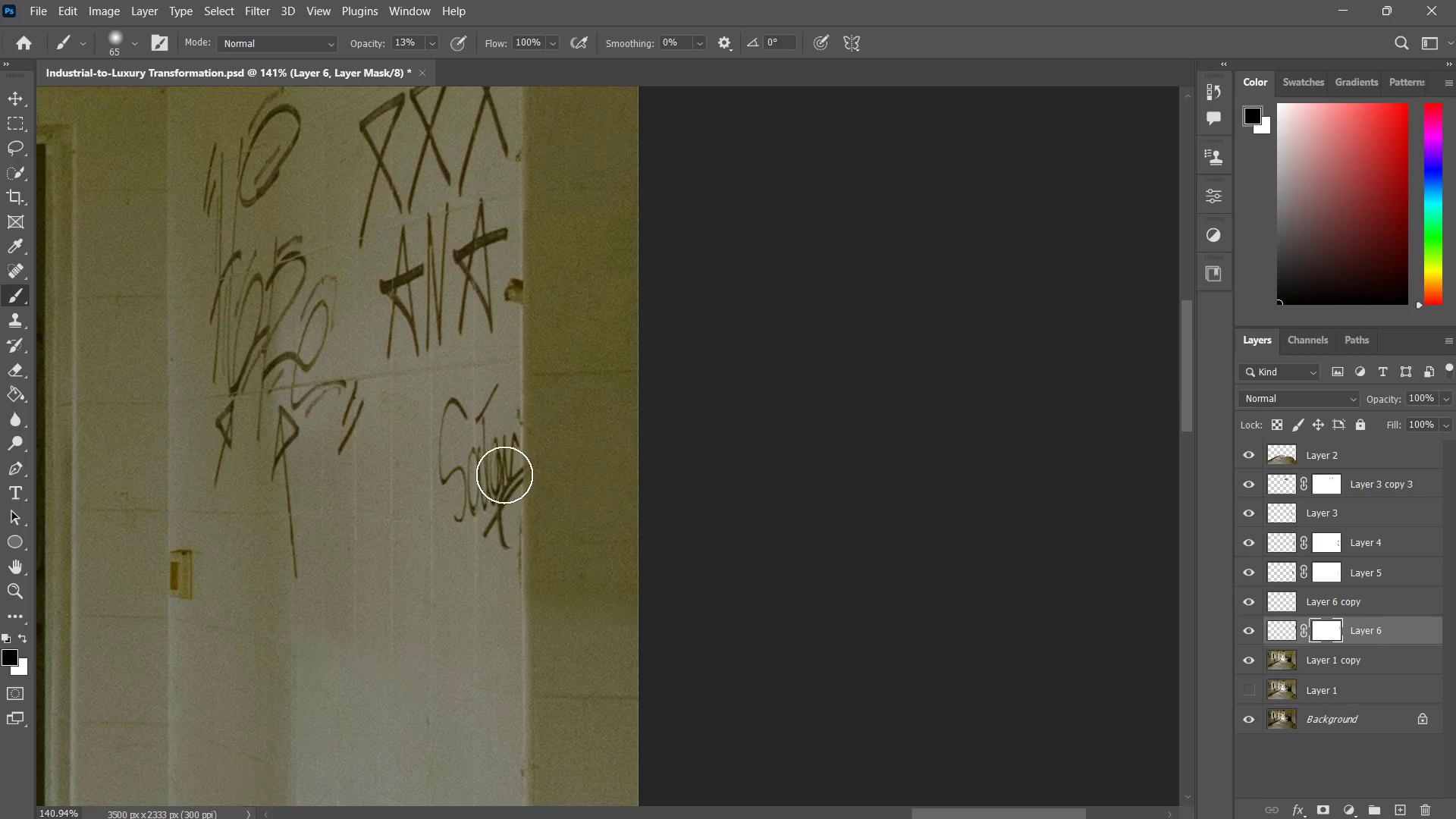 
left_click_drag(start_coordinate=[510, 422], to_coordinate=[493, 487])
 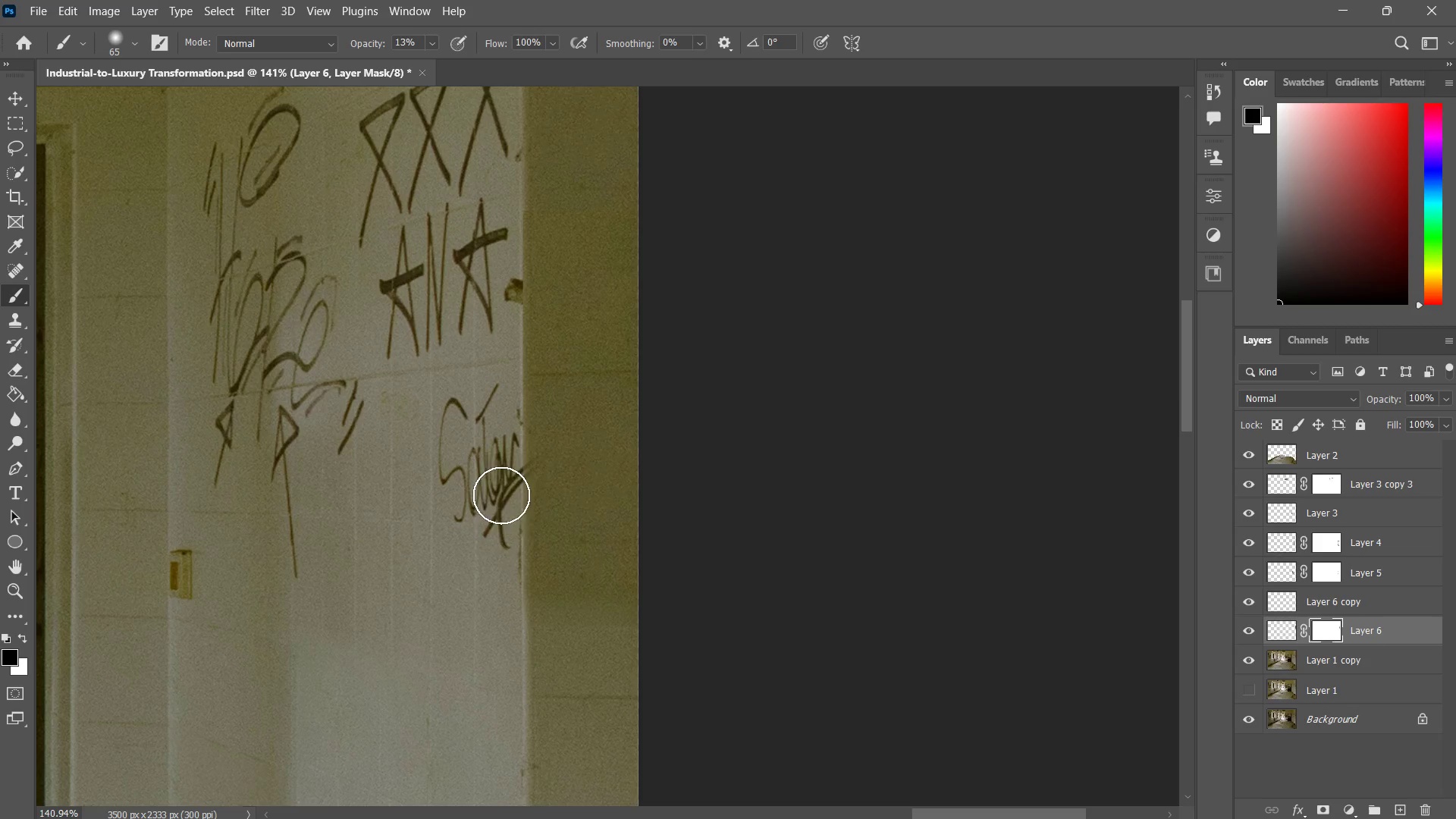 
left_click_drag(start_coordinate=[495, 410], to_coordinate=[502, 524])
 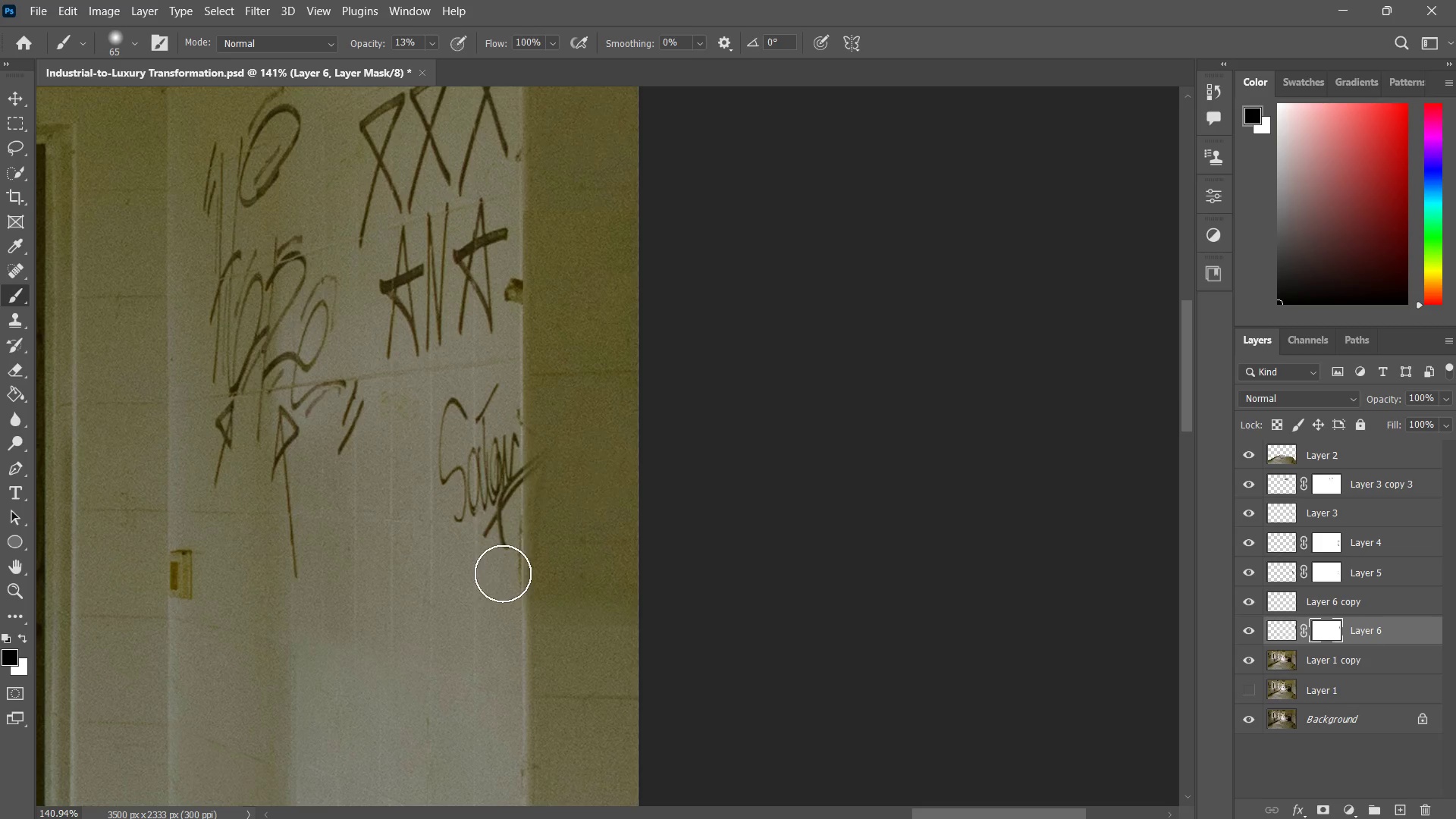 
left_click_drag(start_coordinate=[520, 447], to_coordinate=[503, 560])
 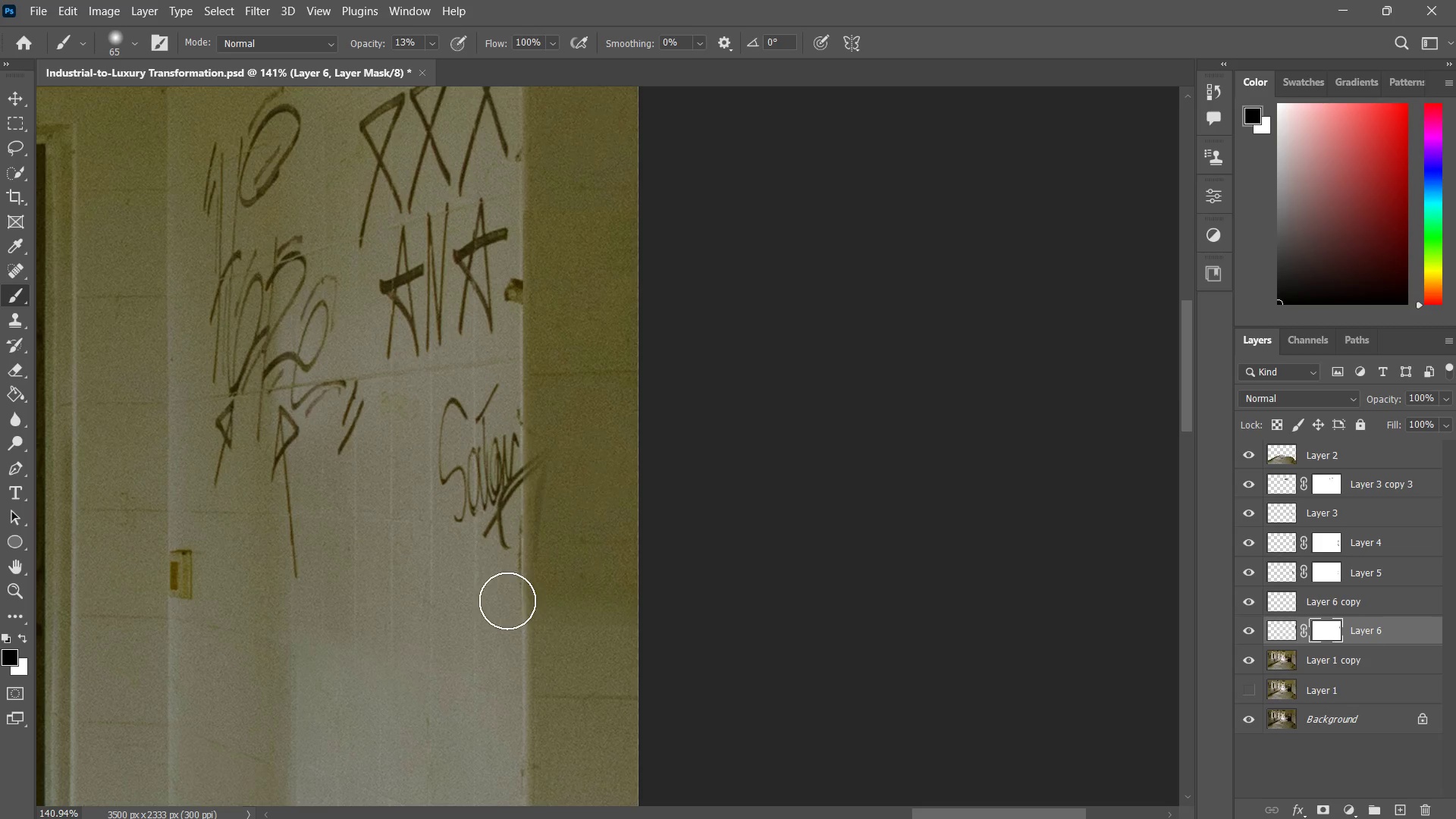 
left_click_drag(start_coordinate=[504, 506], to_coordinate=[526, 622])
 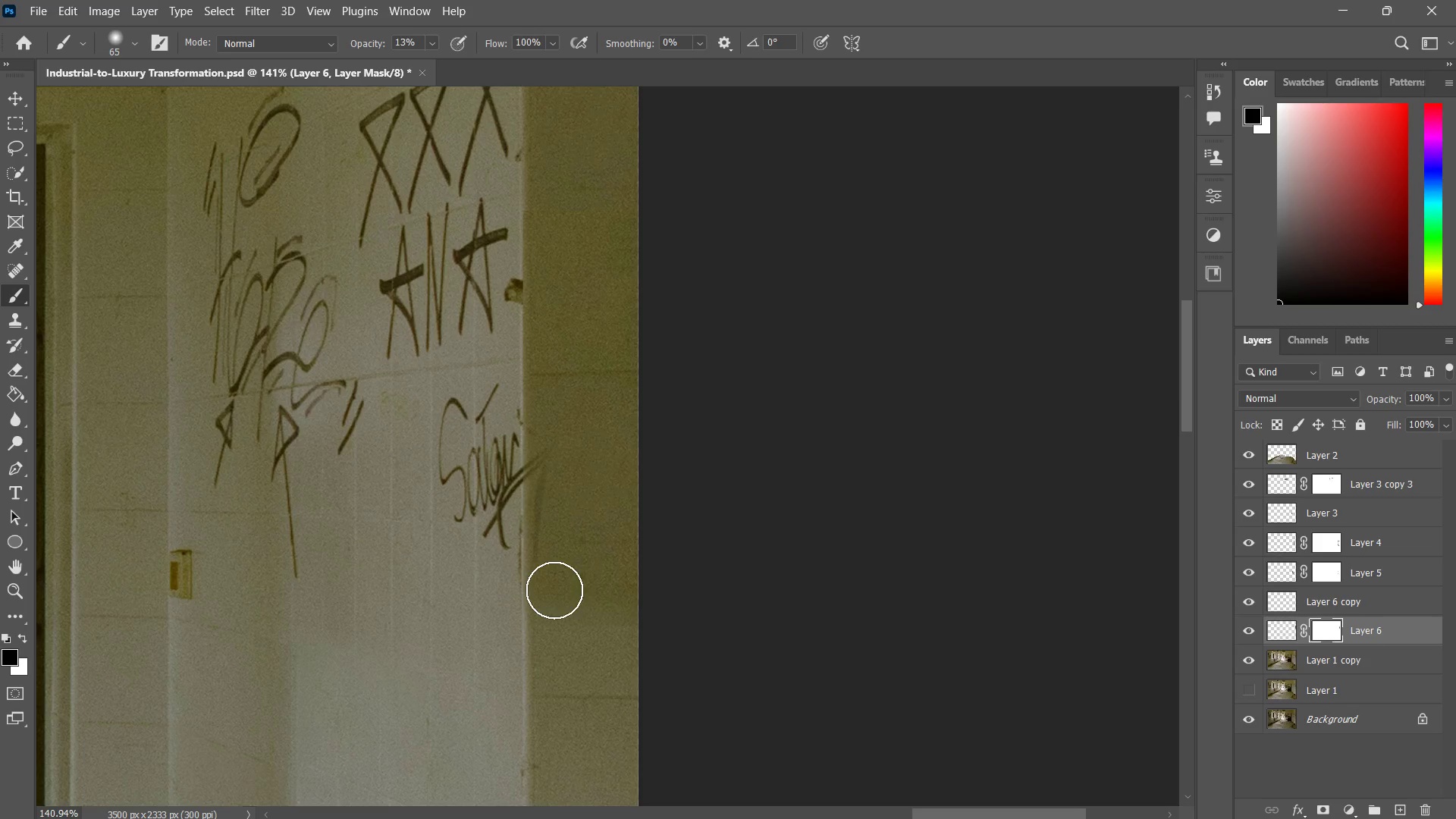 
key(X)
 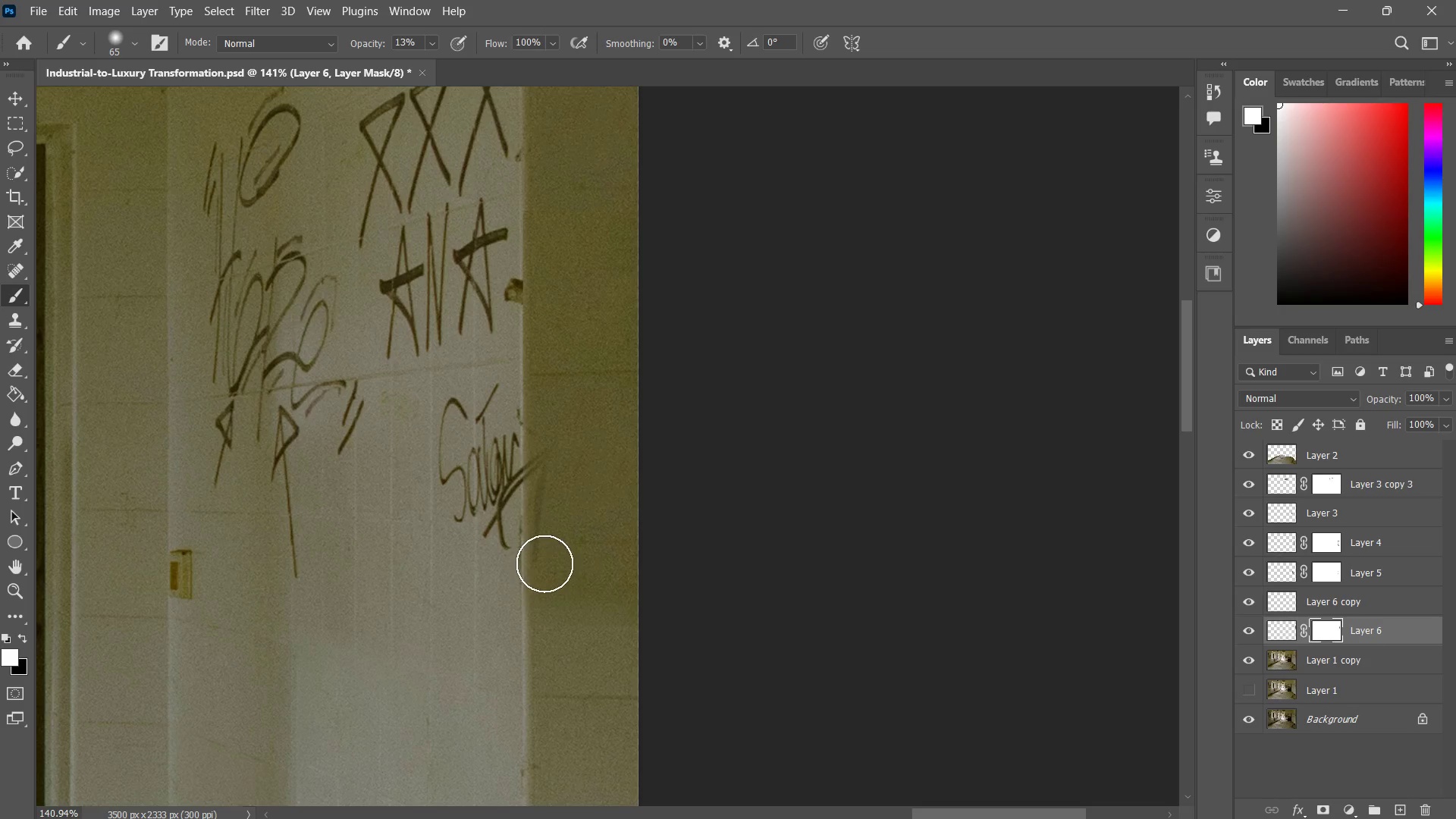 
left_click_drag(start_coordinate=[544, 570], to_coordinate=[546, 501])
 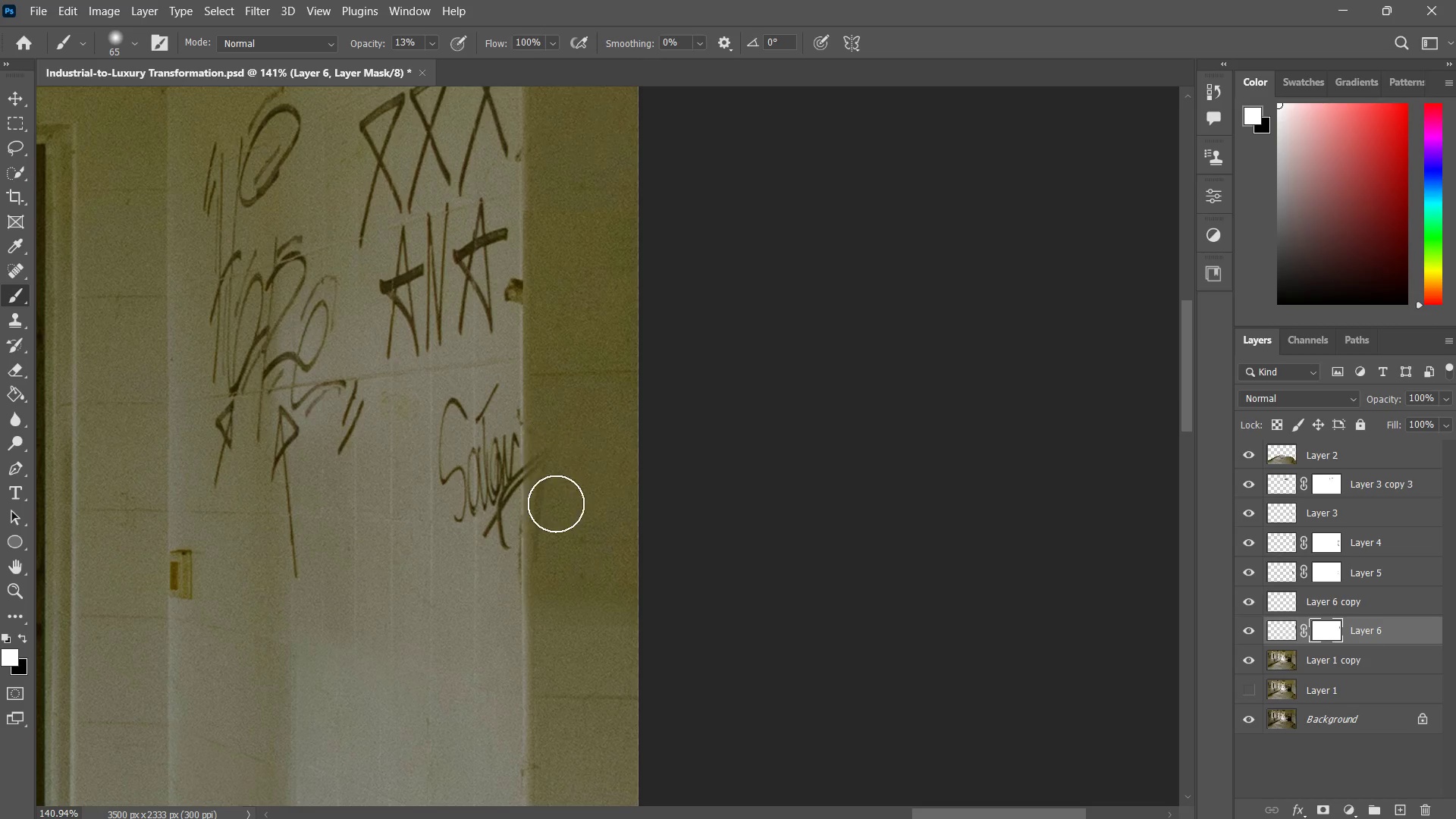 
left_click_drag(start_coordinate=[551, 463], to_coordinate=[551, 469])
 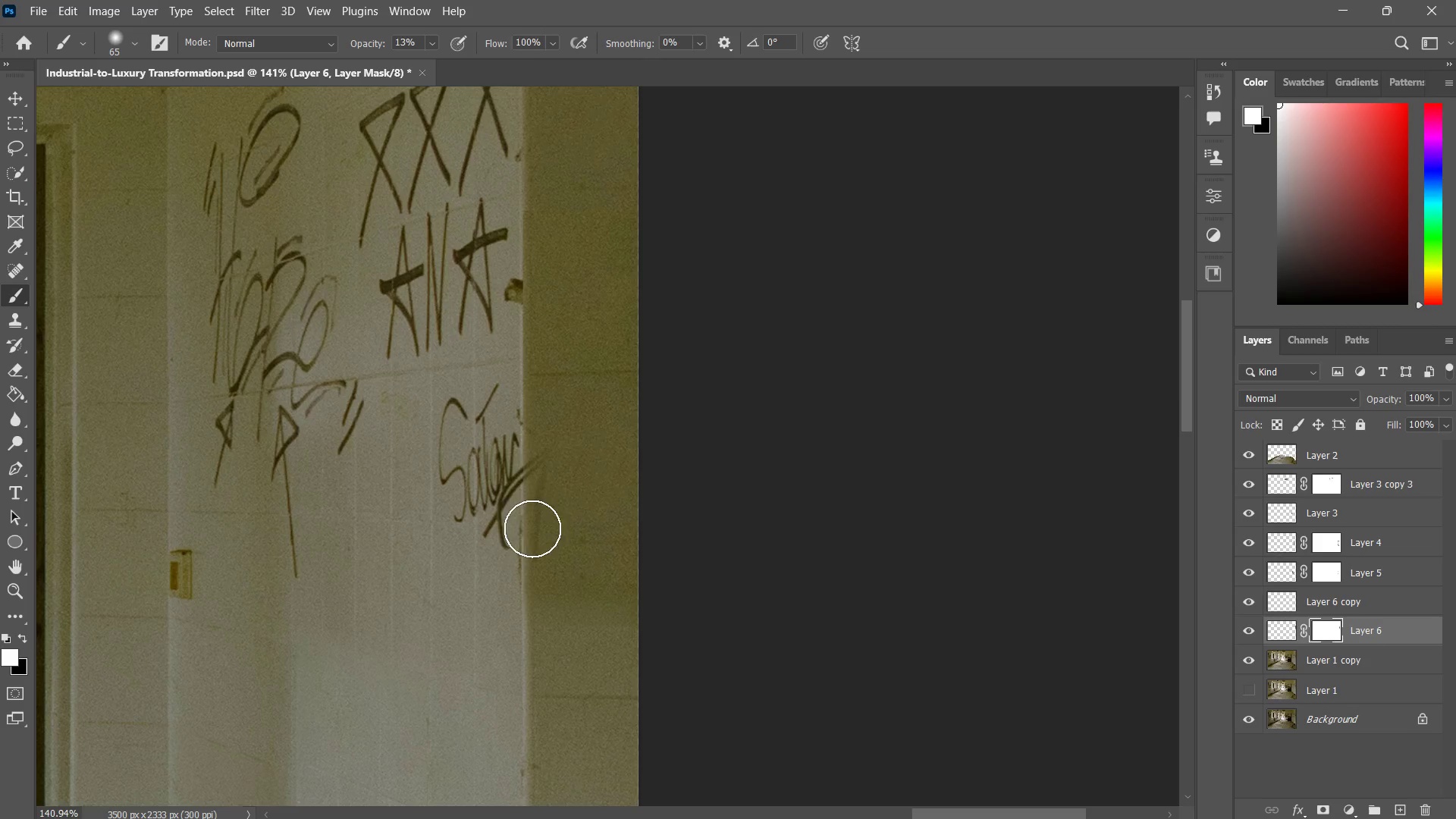 
left_click_drag(start_coordinate=[551, 413], to_coordinate=[532, 529])
 